 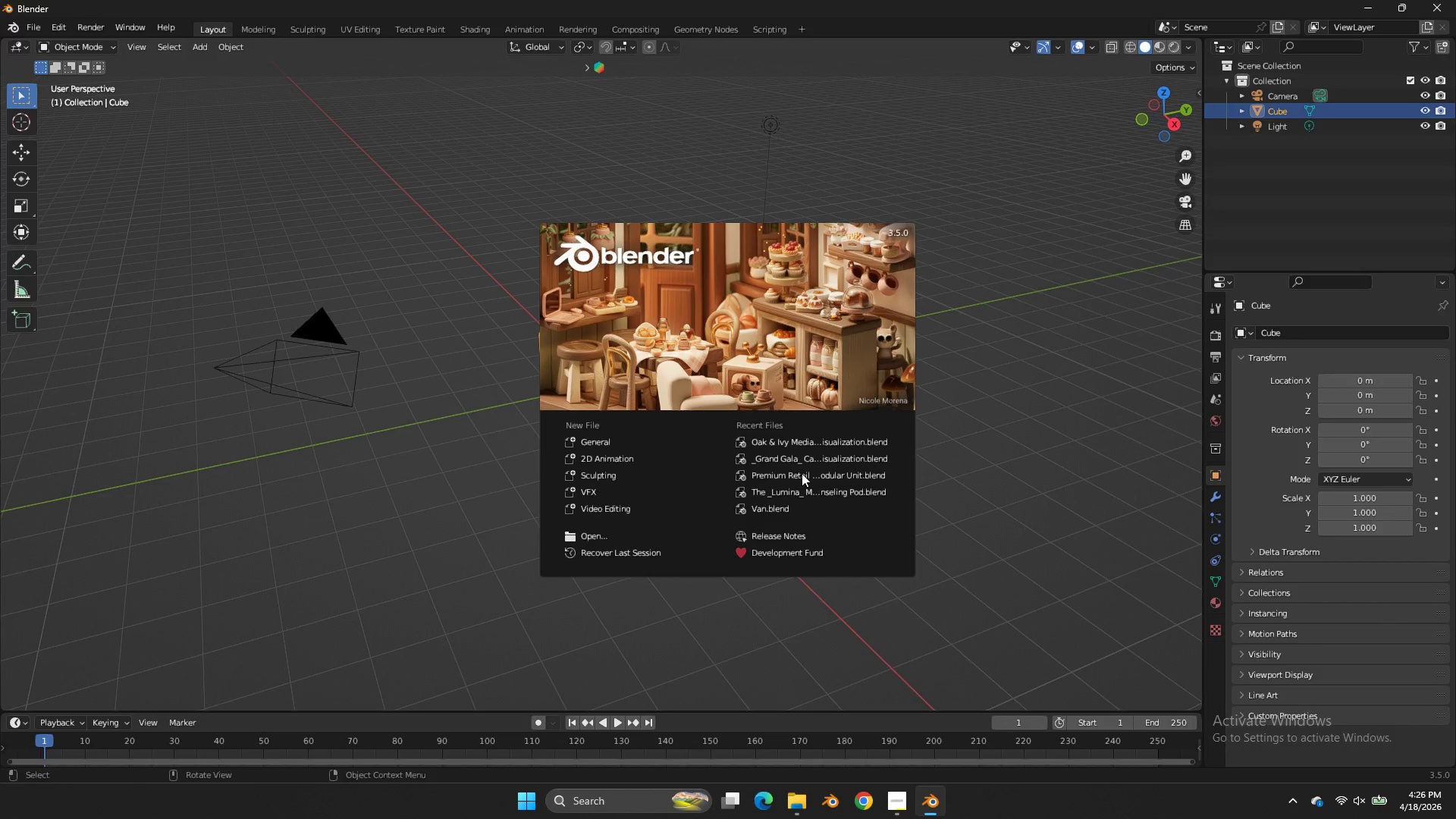 
left_click([836, 435])
 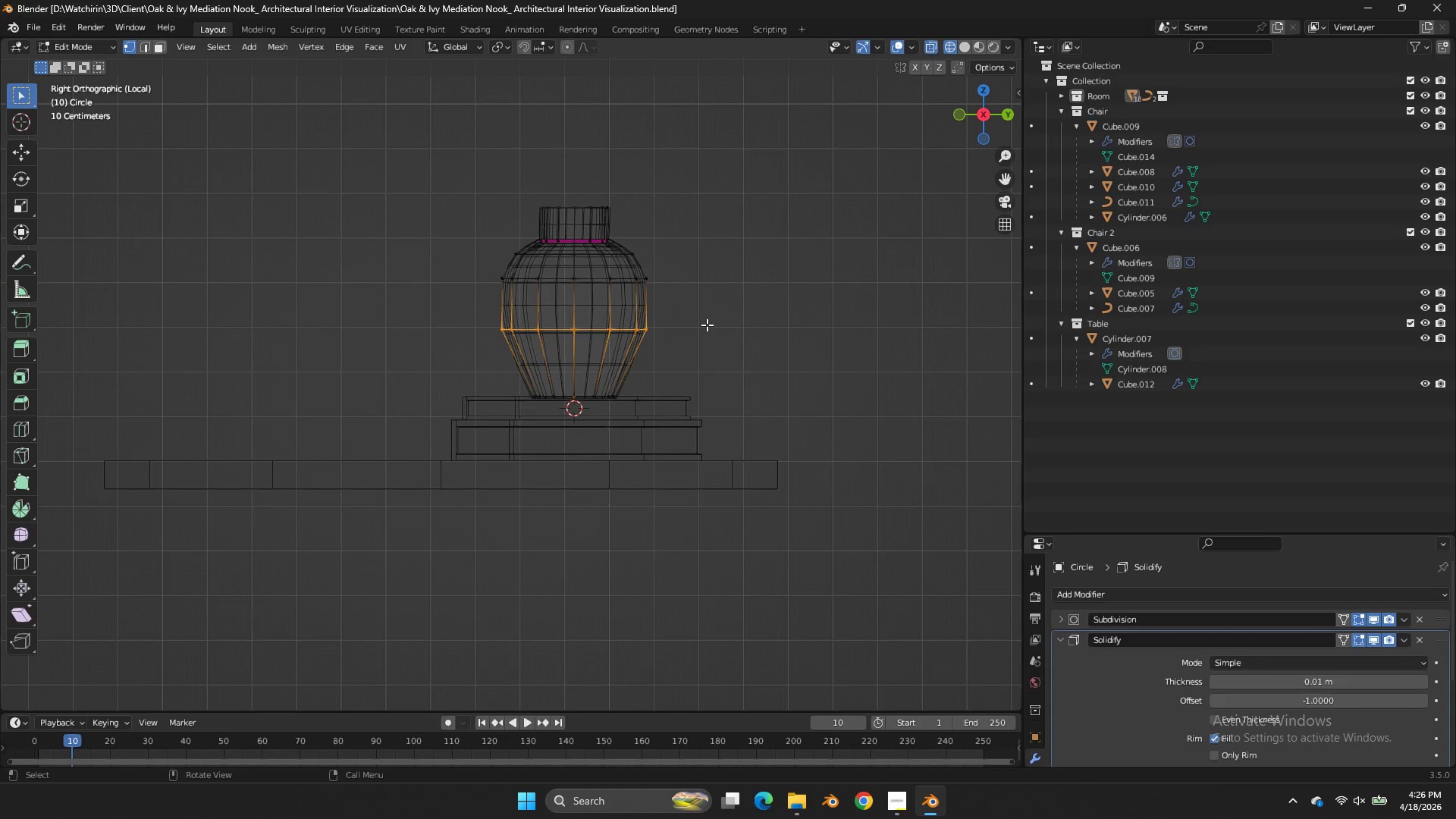 
key(Tab)
 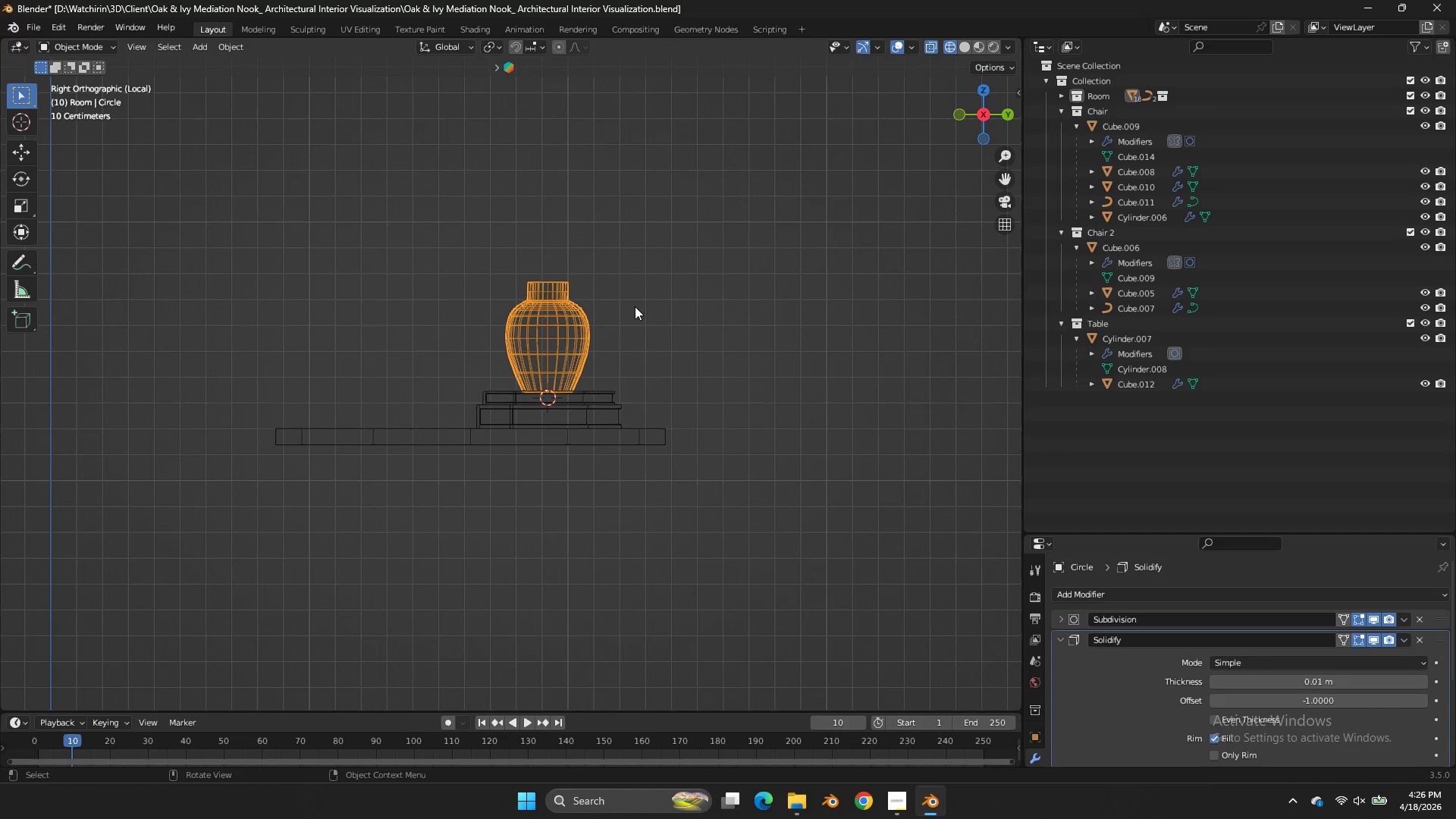 
scroll: coordinate [635, 307], scroll_direction: down, amount: 3.0
 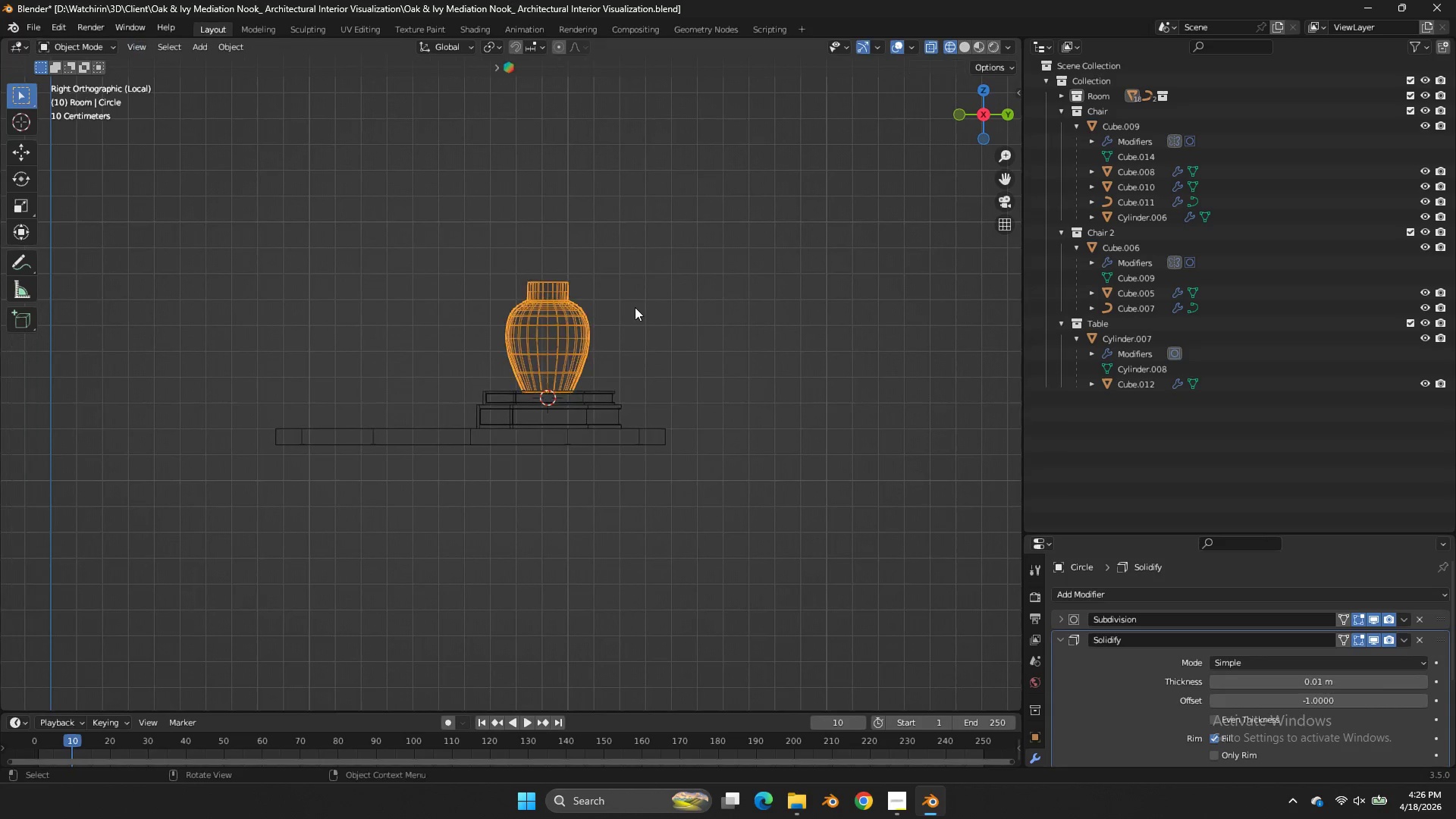 
key(Shift+A)
 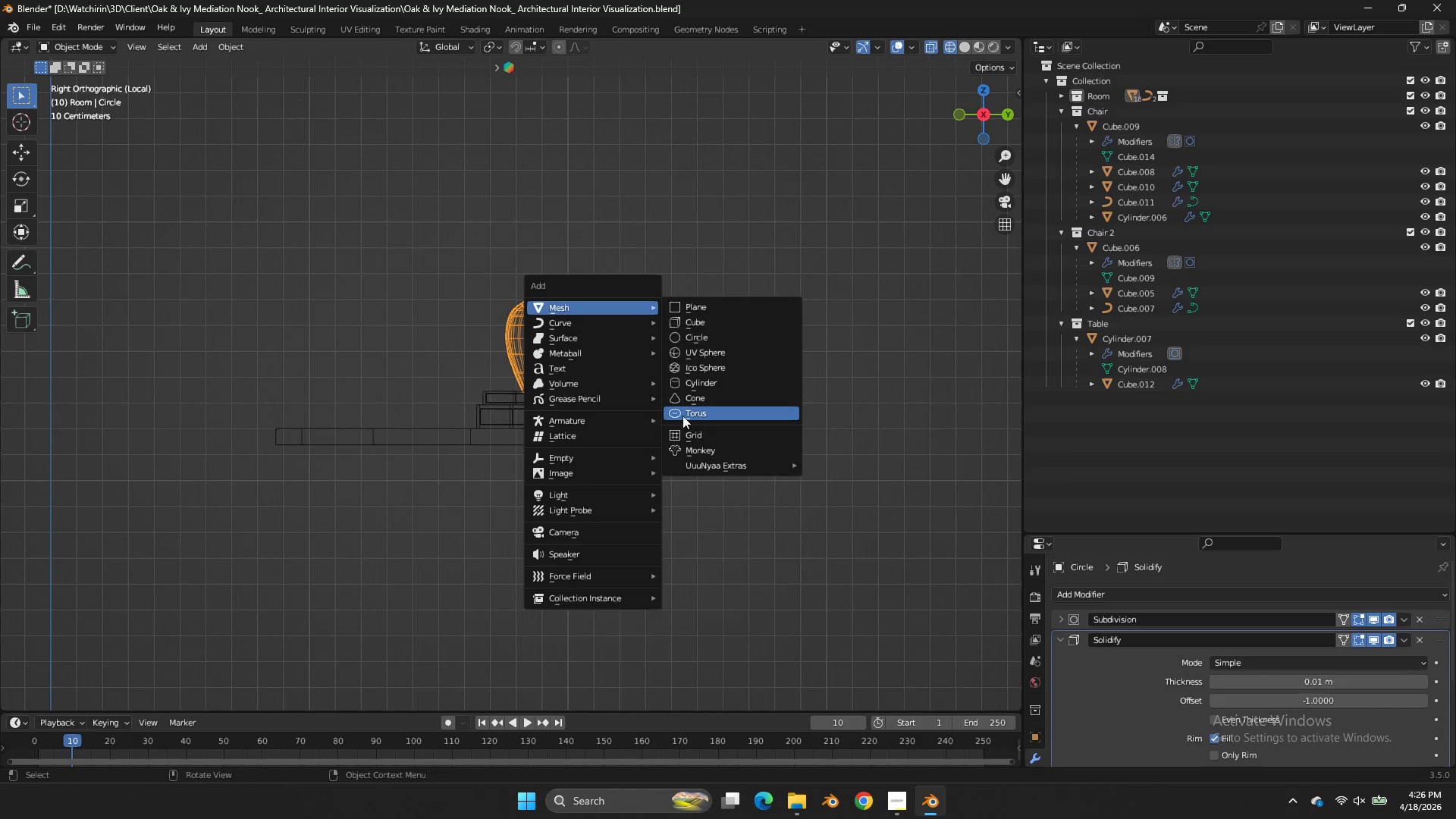 
left_click([618, 321])
 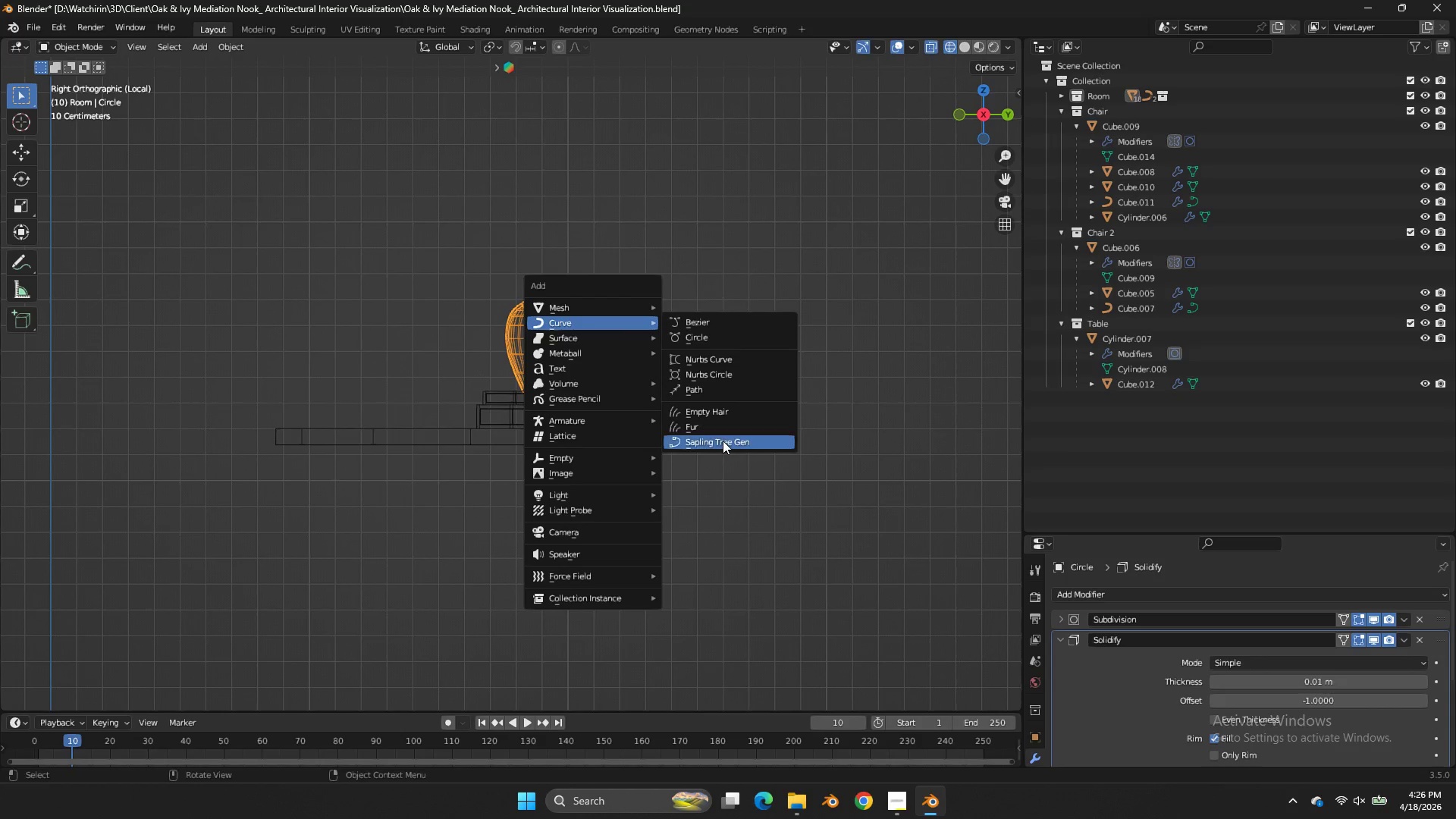 
left_click([723, 441])
 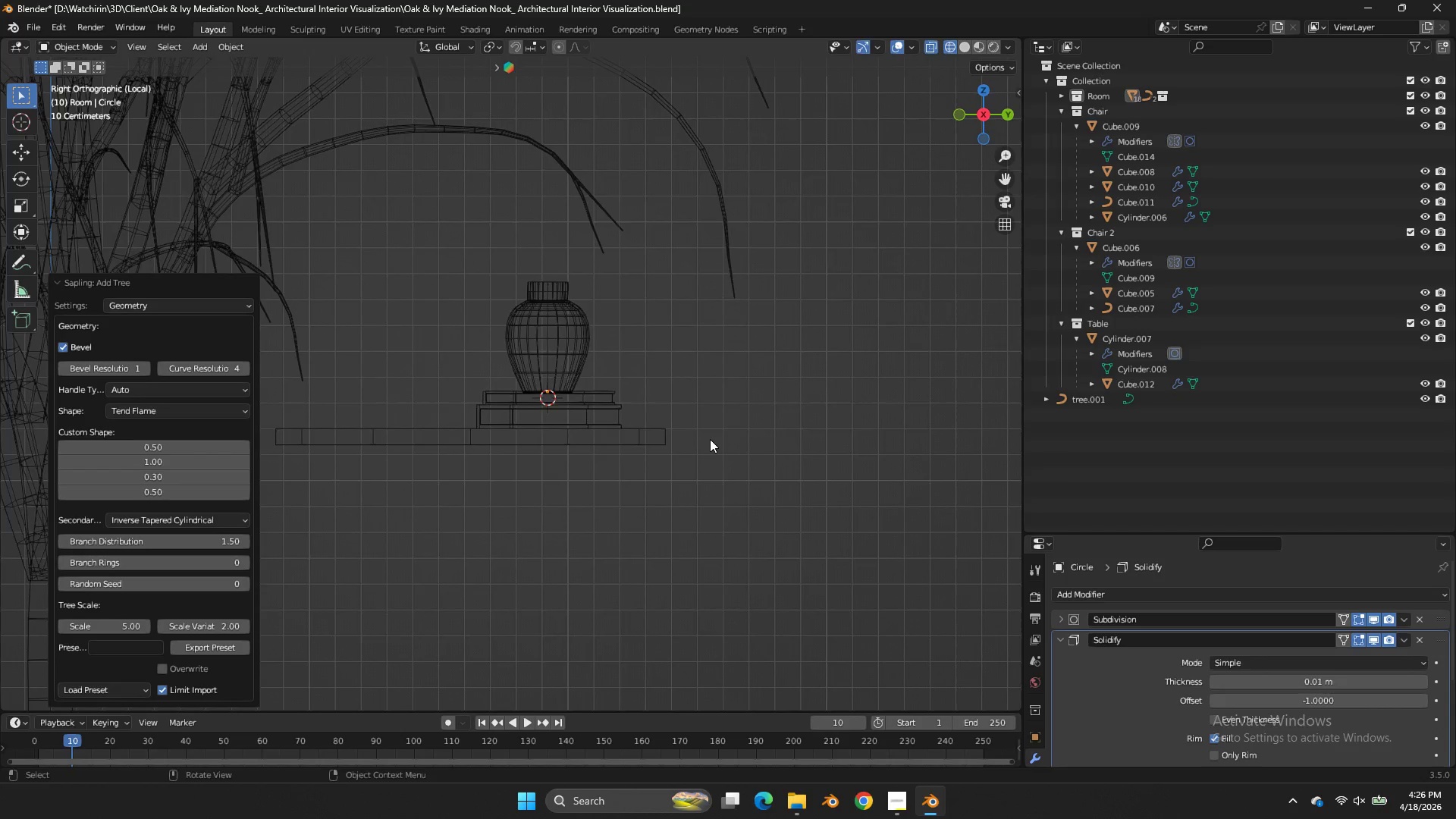 
scroll: coordinate [710, 439], scroll_direction: down, amount: 4.0
 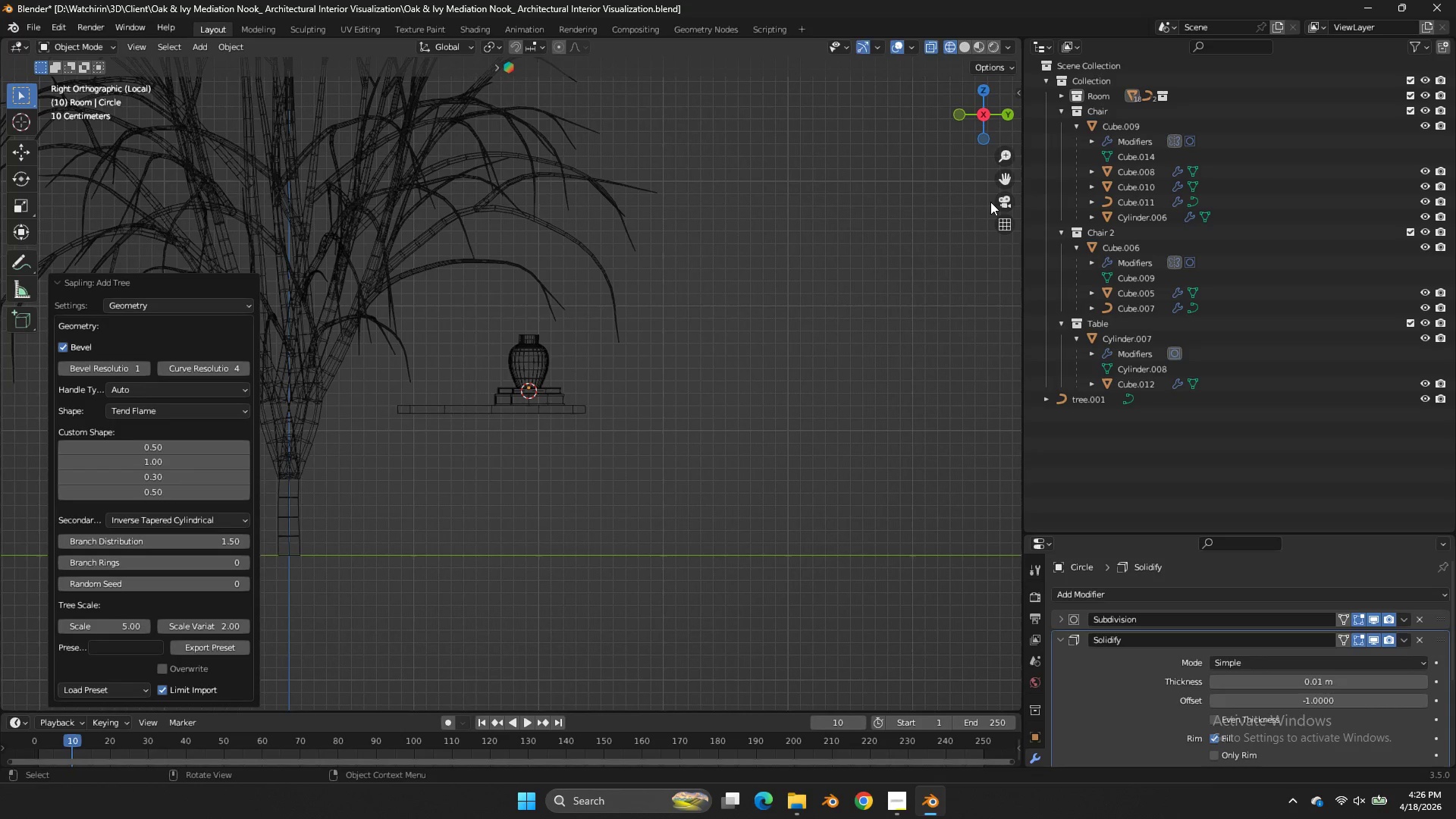 
left_click_drag(start_coordinate=[1006, 185], to_coordinate=[168, 208])
 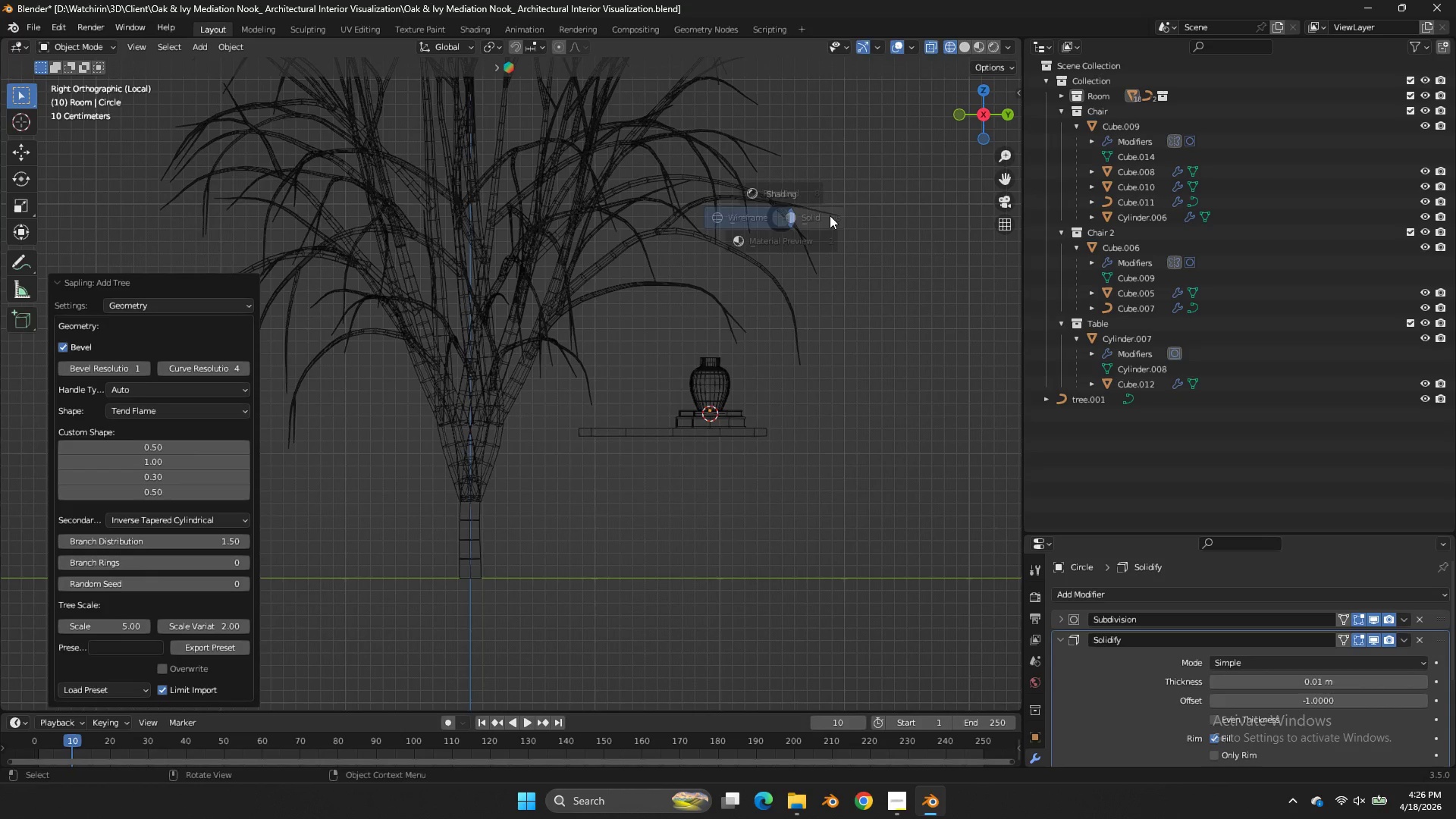 
key(Z)
 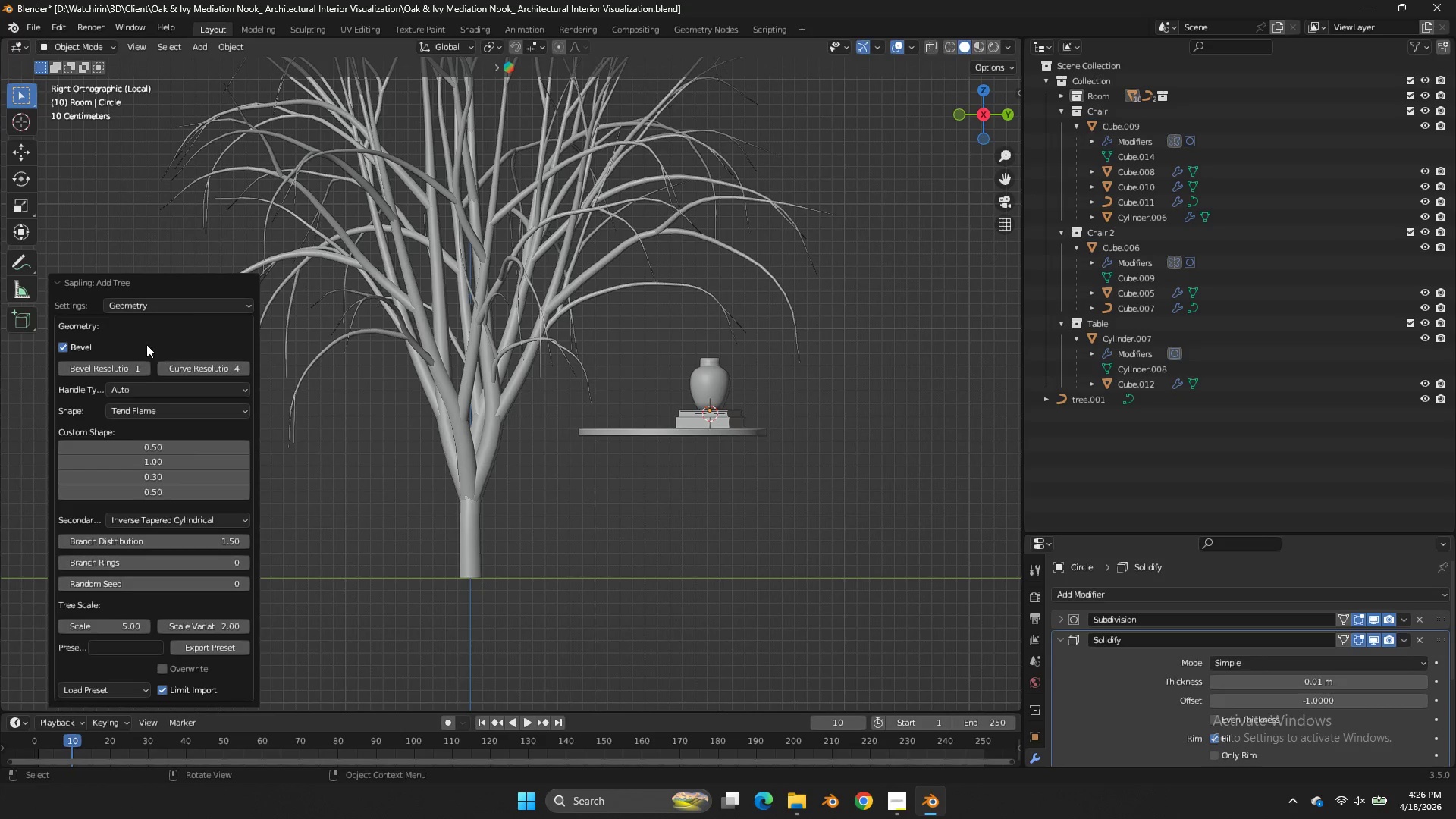 
left_click([188, 306])
 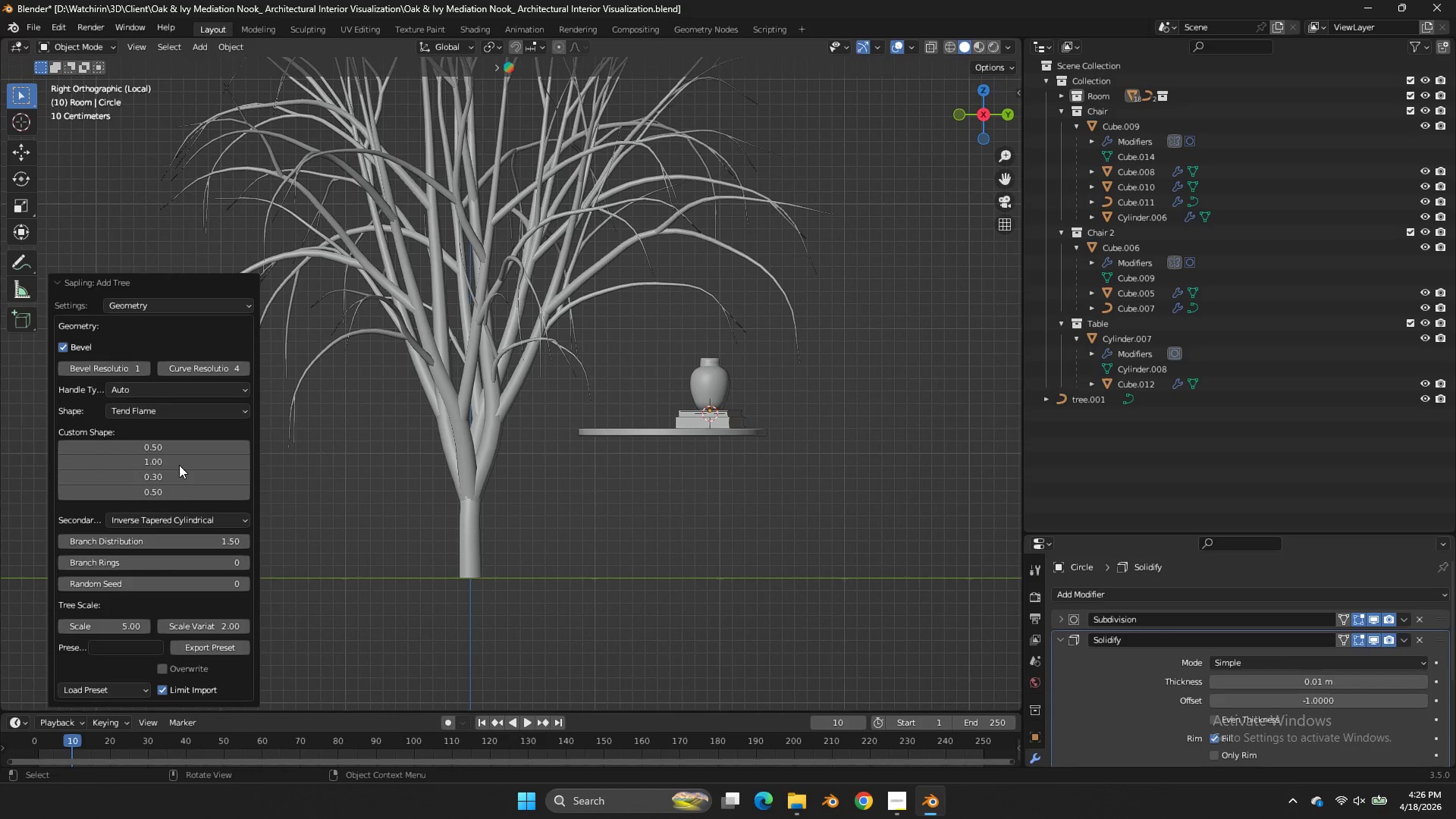 
mouse_move([193, 579])
 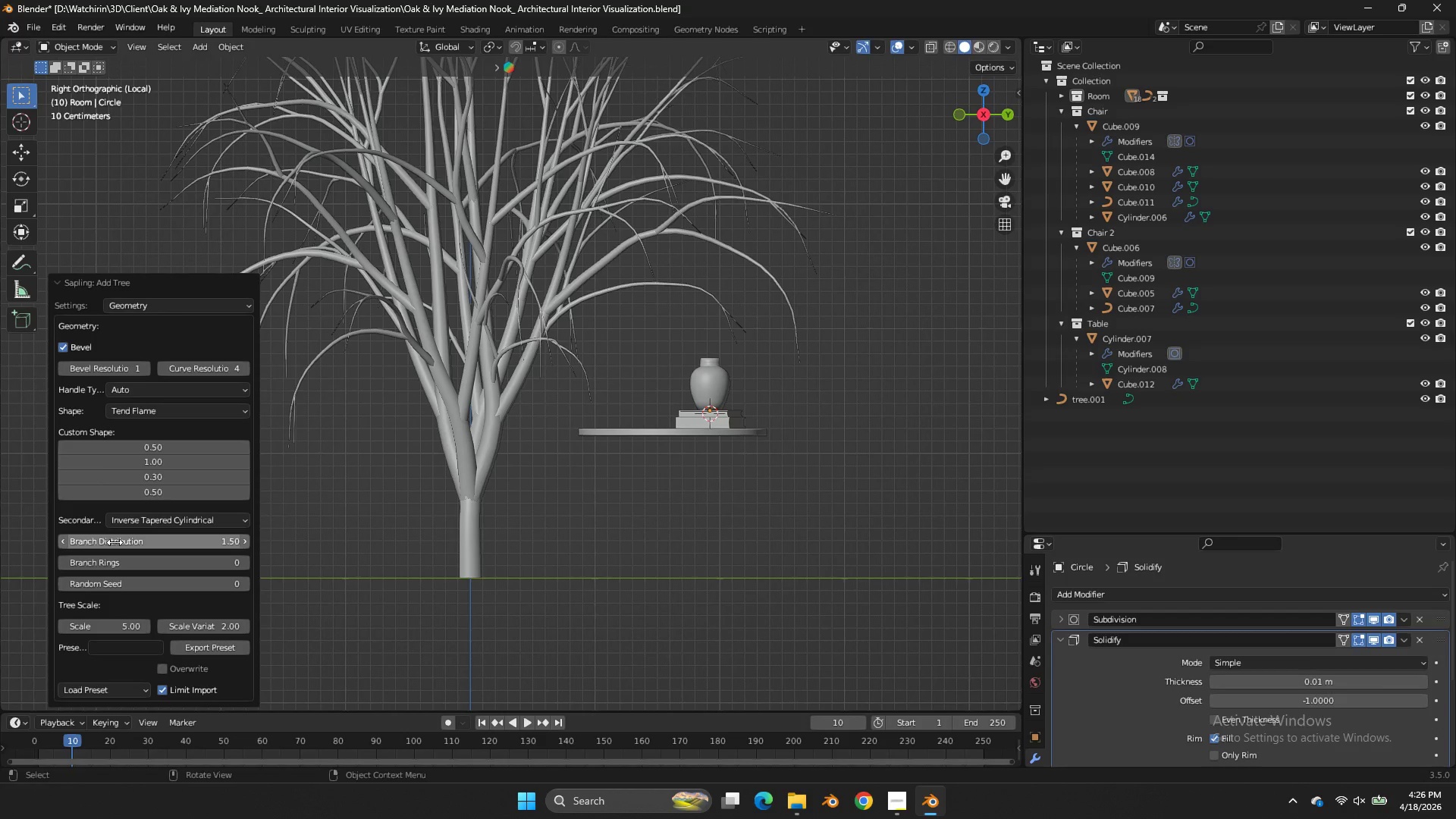 
double_click([65, 543])
 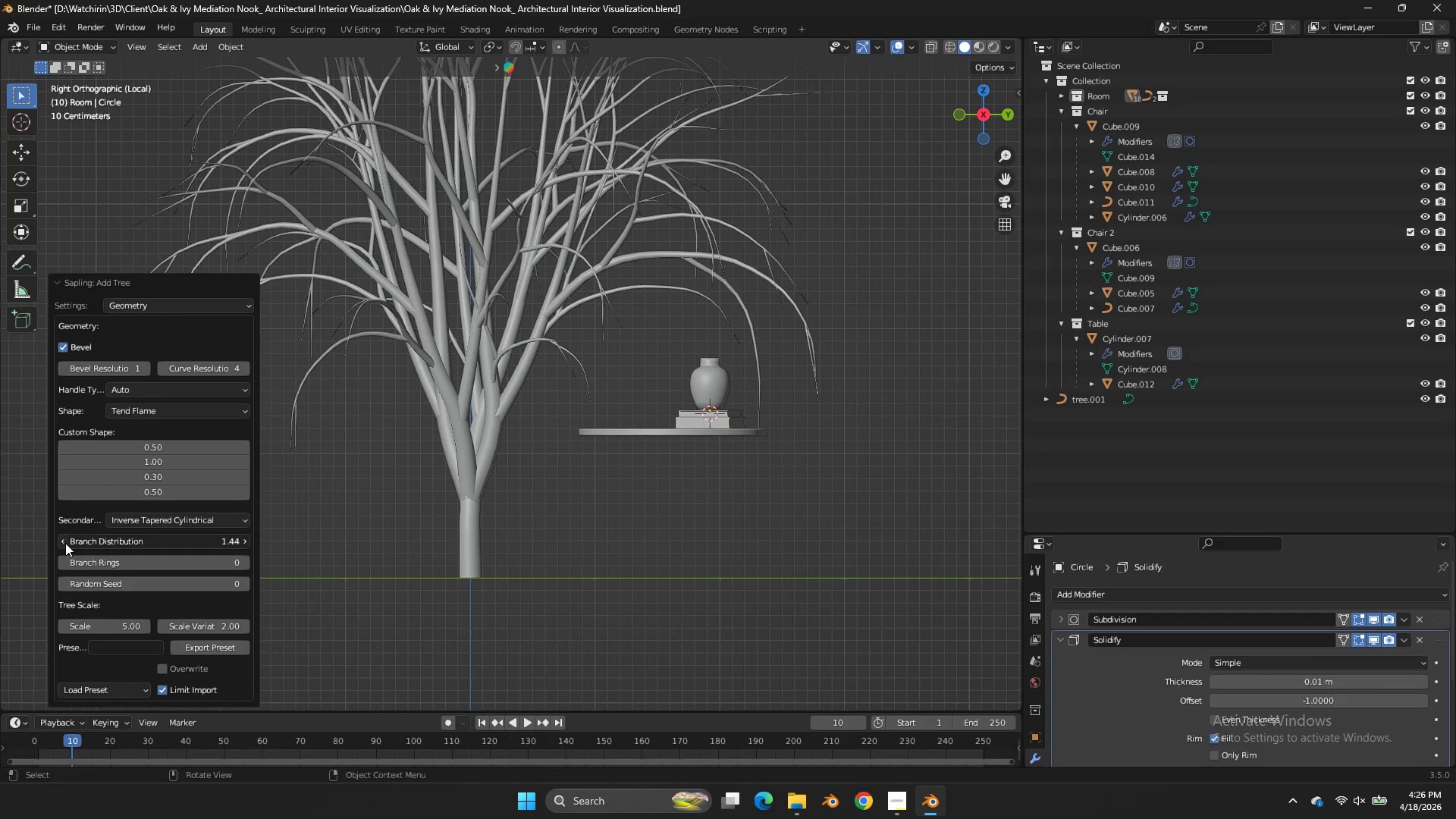 
triple_click([65, 543])
 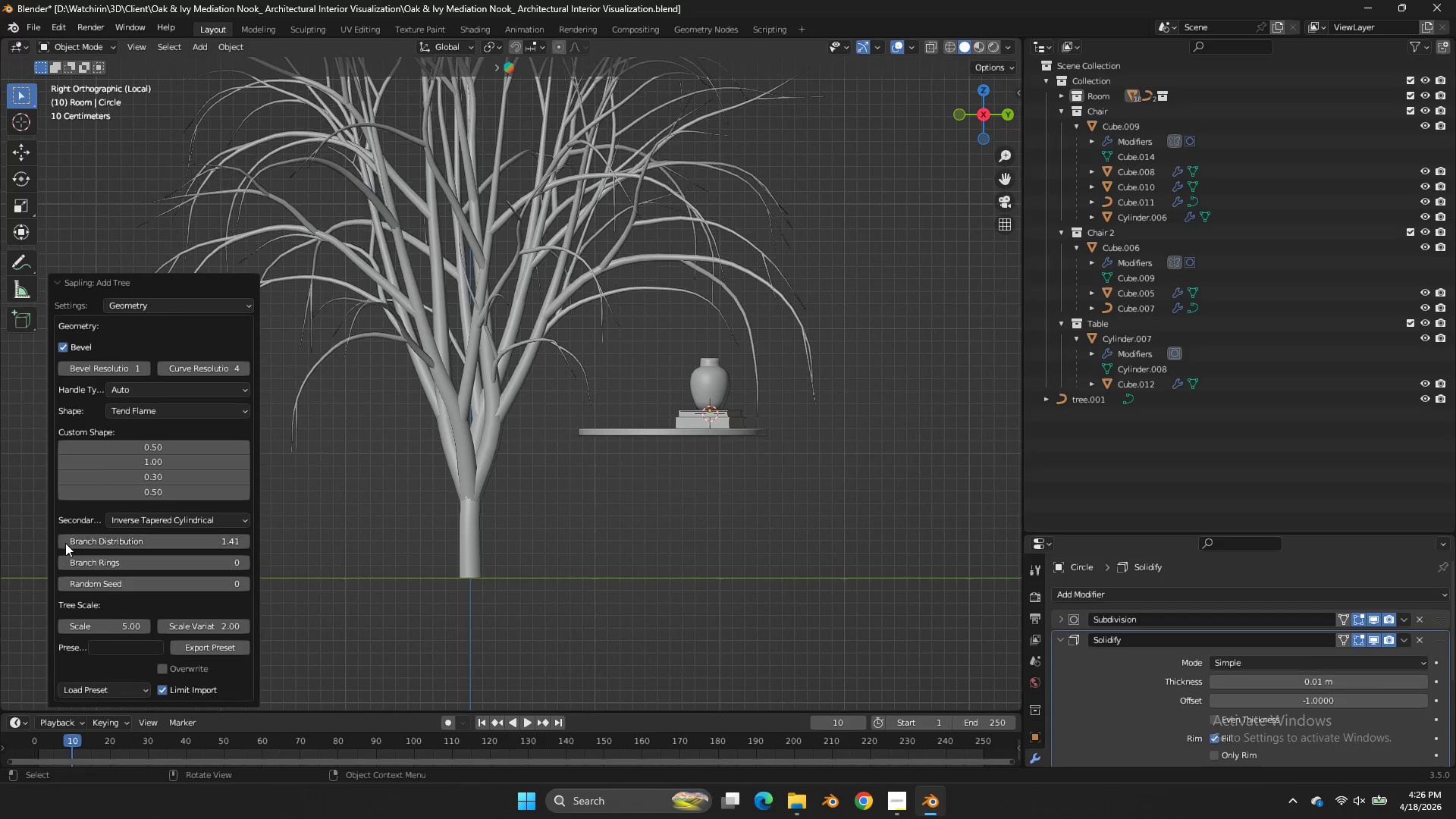 
triple_click([65, 543])
 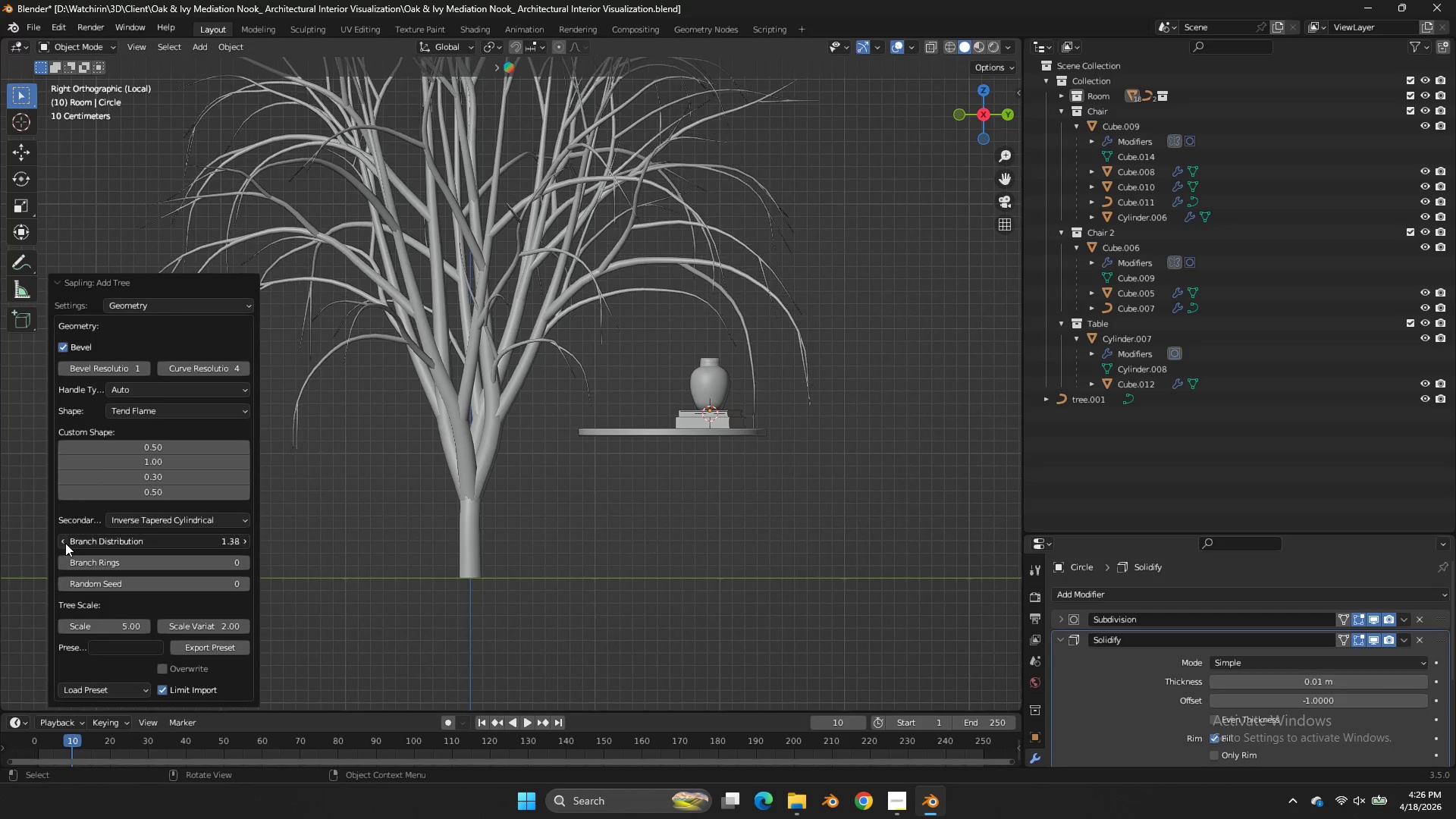 
triple_click([65, 543])
 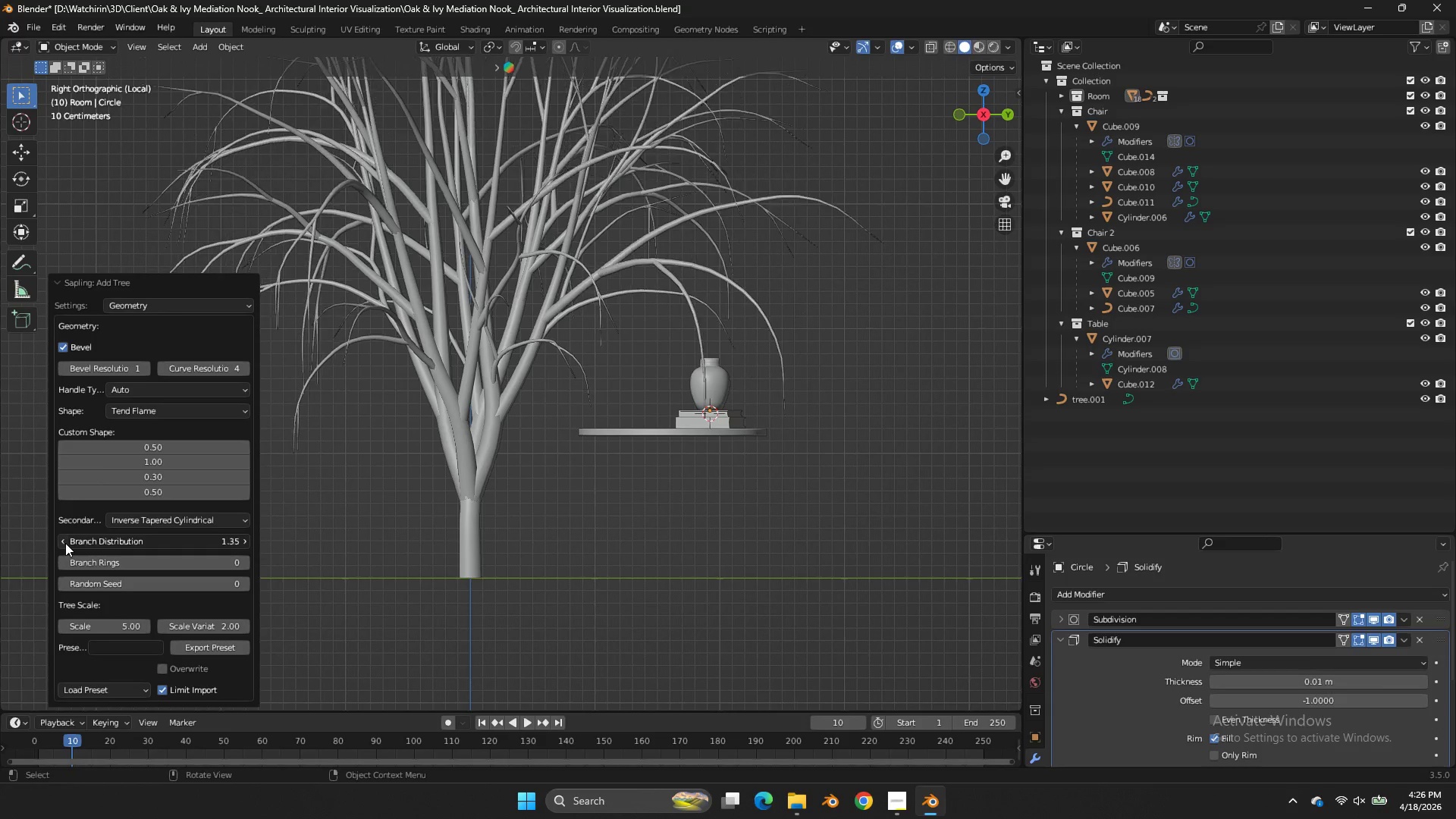 
triple_click([65, 543])
 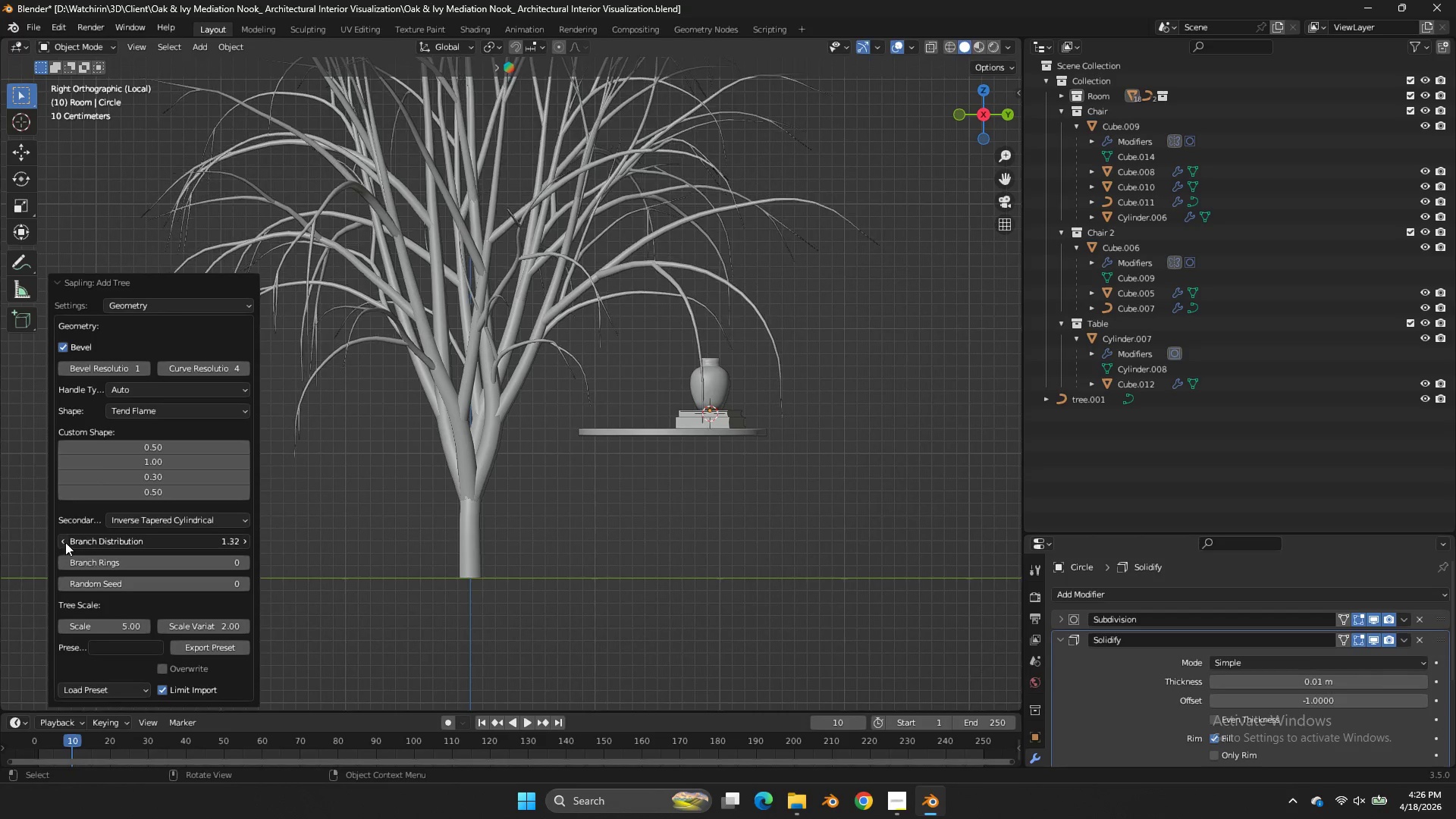 
left_click_drag(start_coordinate=[65, 543], to_coordinate=[793, 351])
 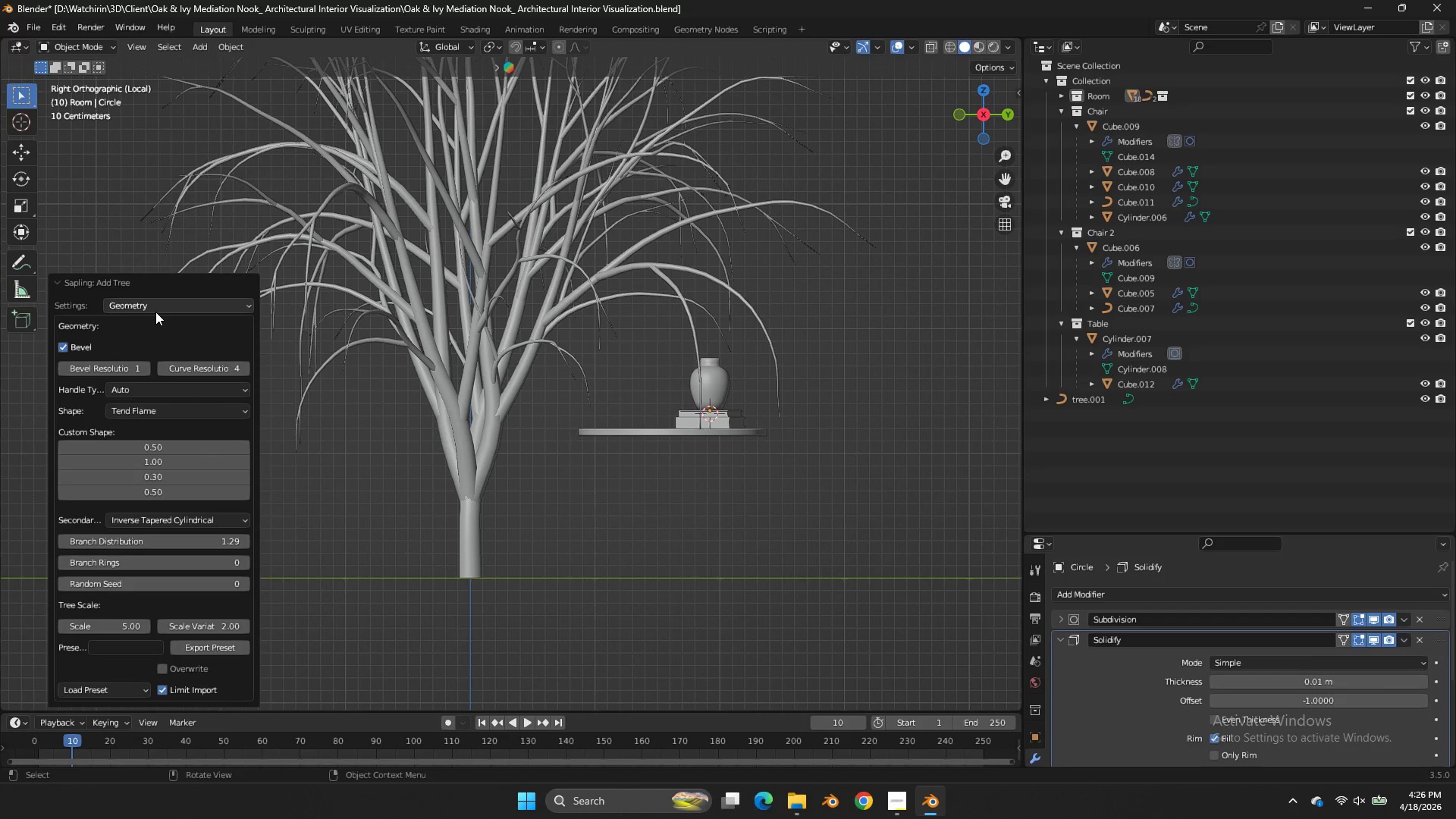 
double_click([155, 312])
 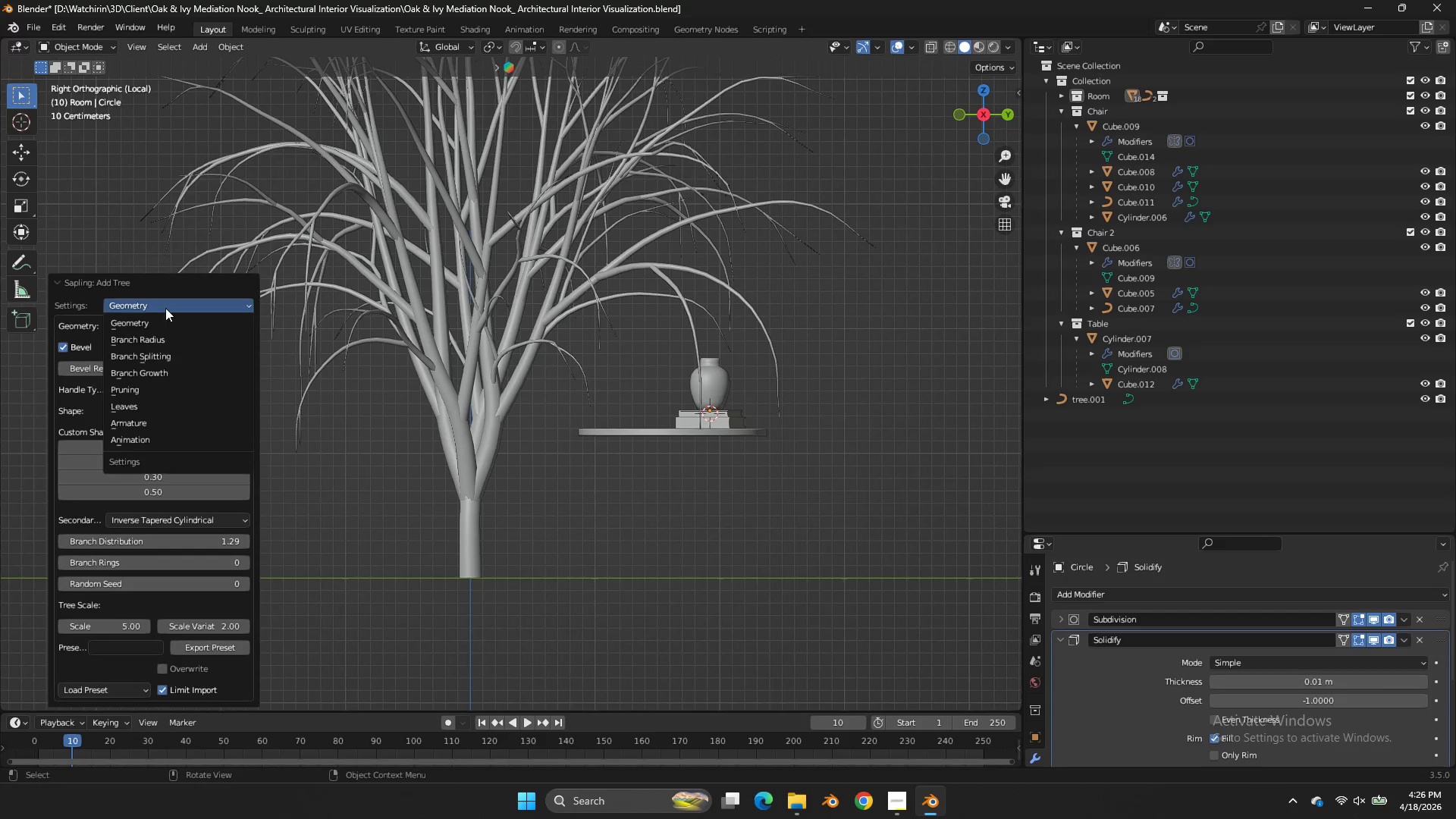 
triple_click([169, 307])
 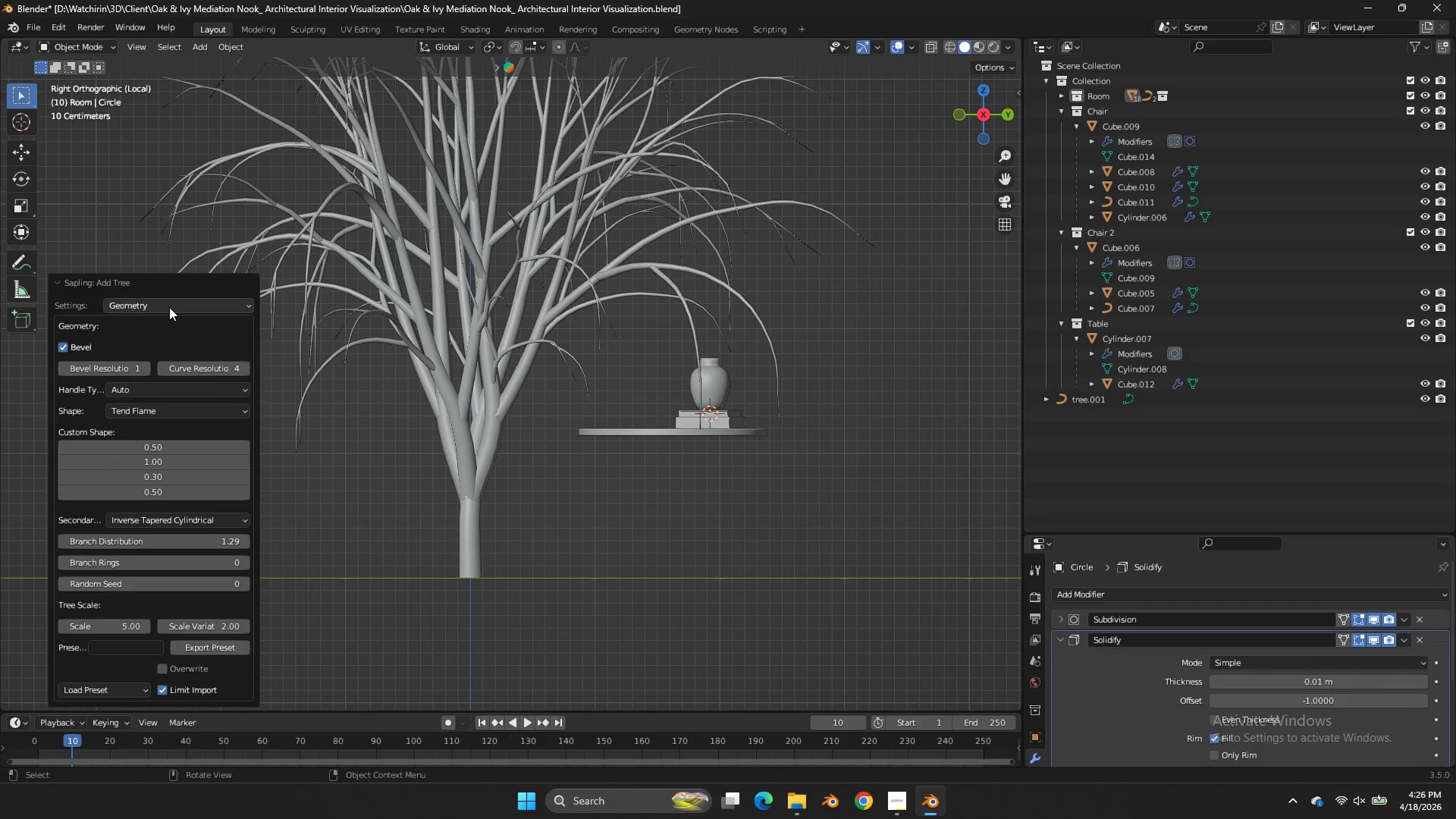 
triple_click([169, 307])
 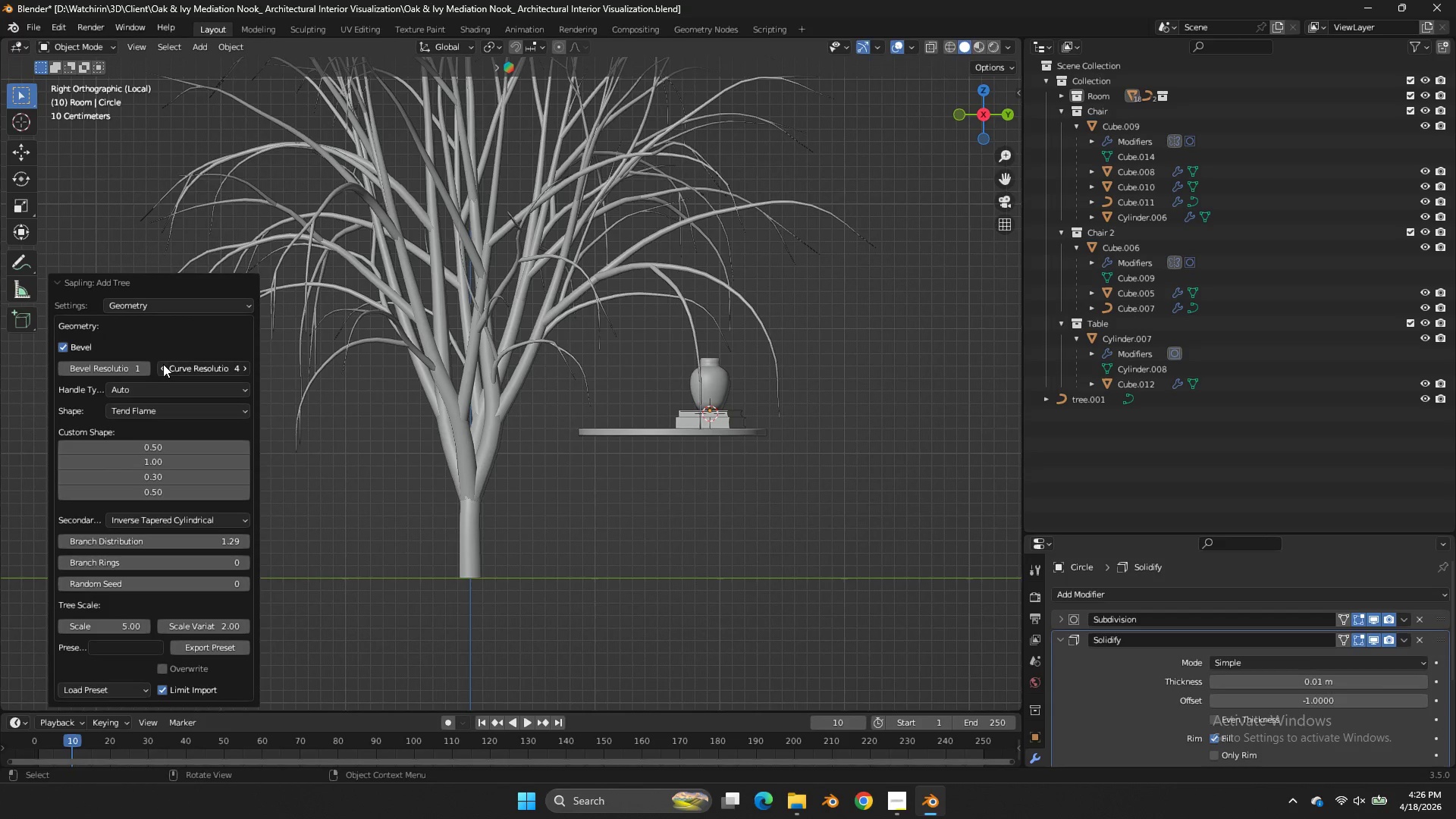 
double_click([163, 364])
 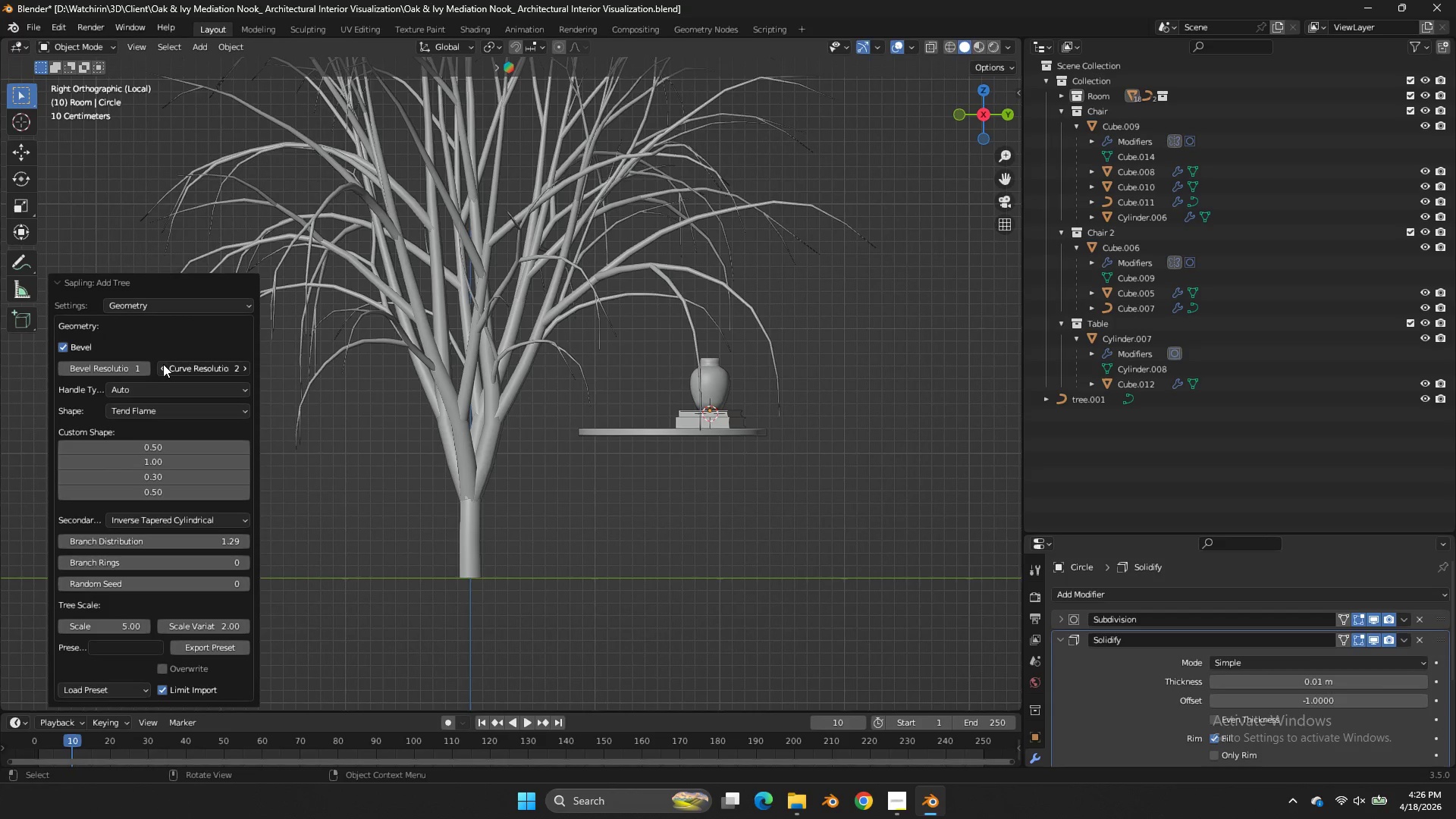 
triple_click([163, 364])
 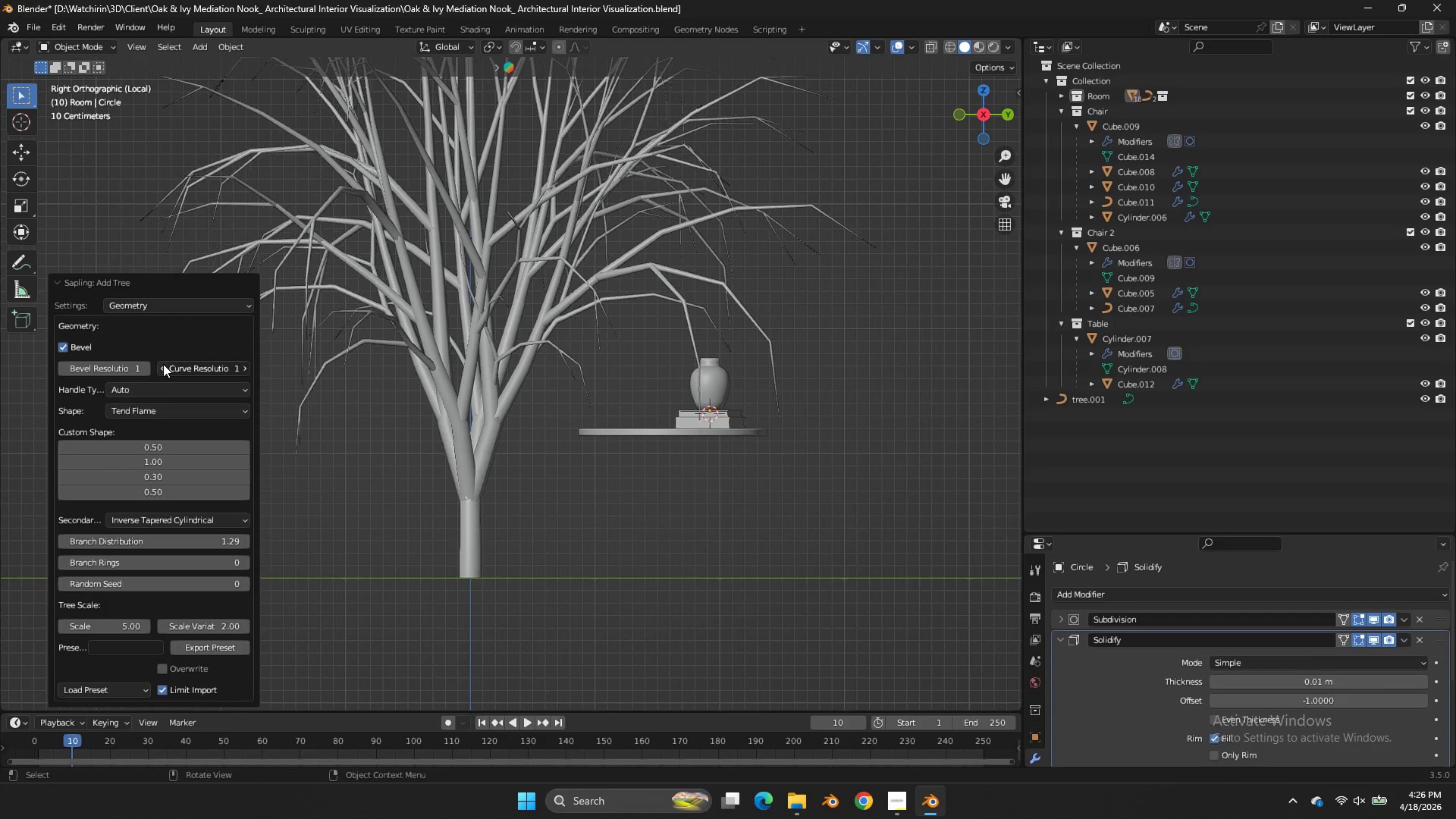 
triple_click([163, 364])
 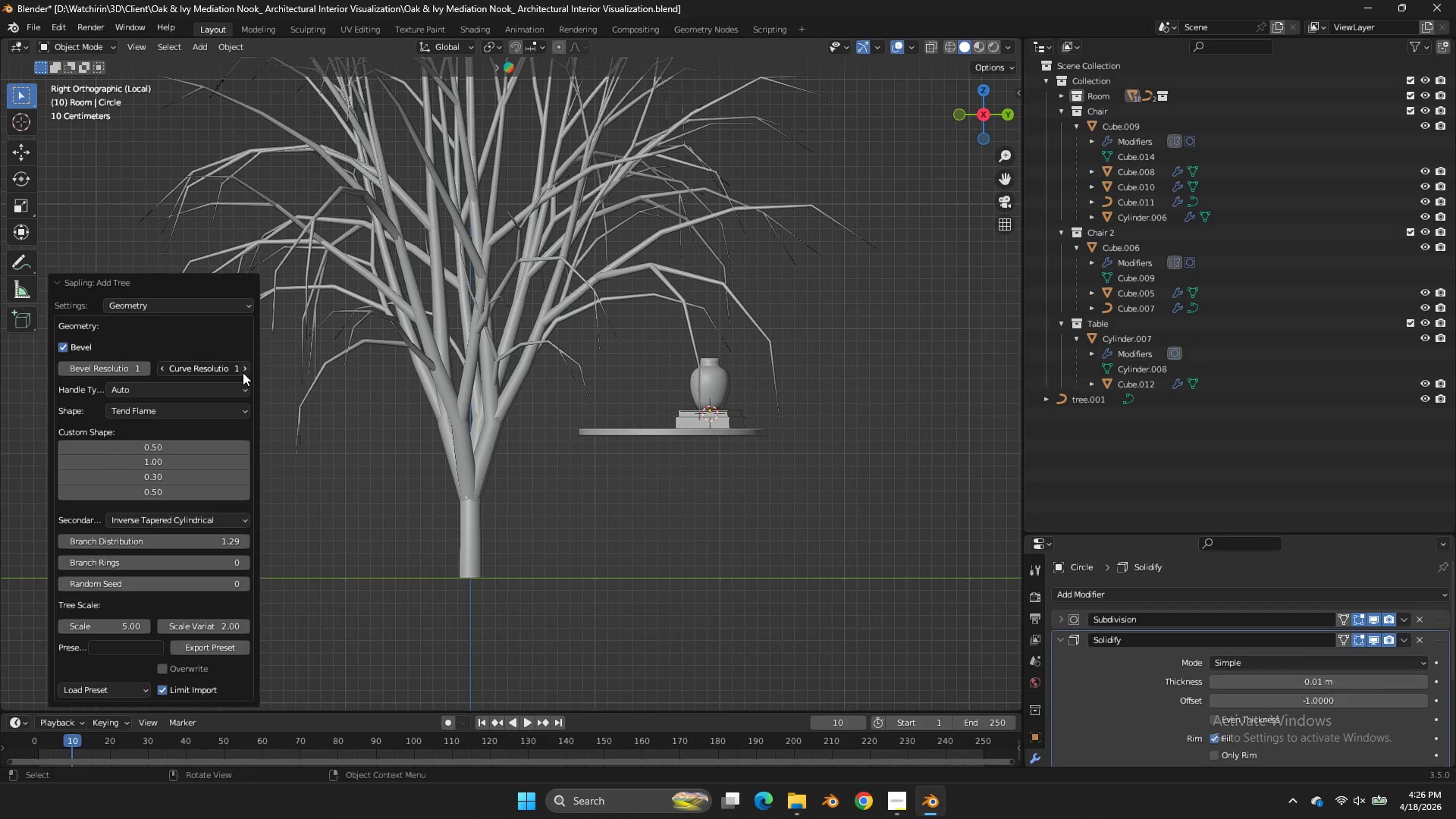 
double_click([219, 311])
 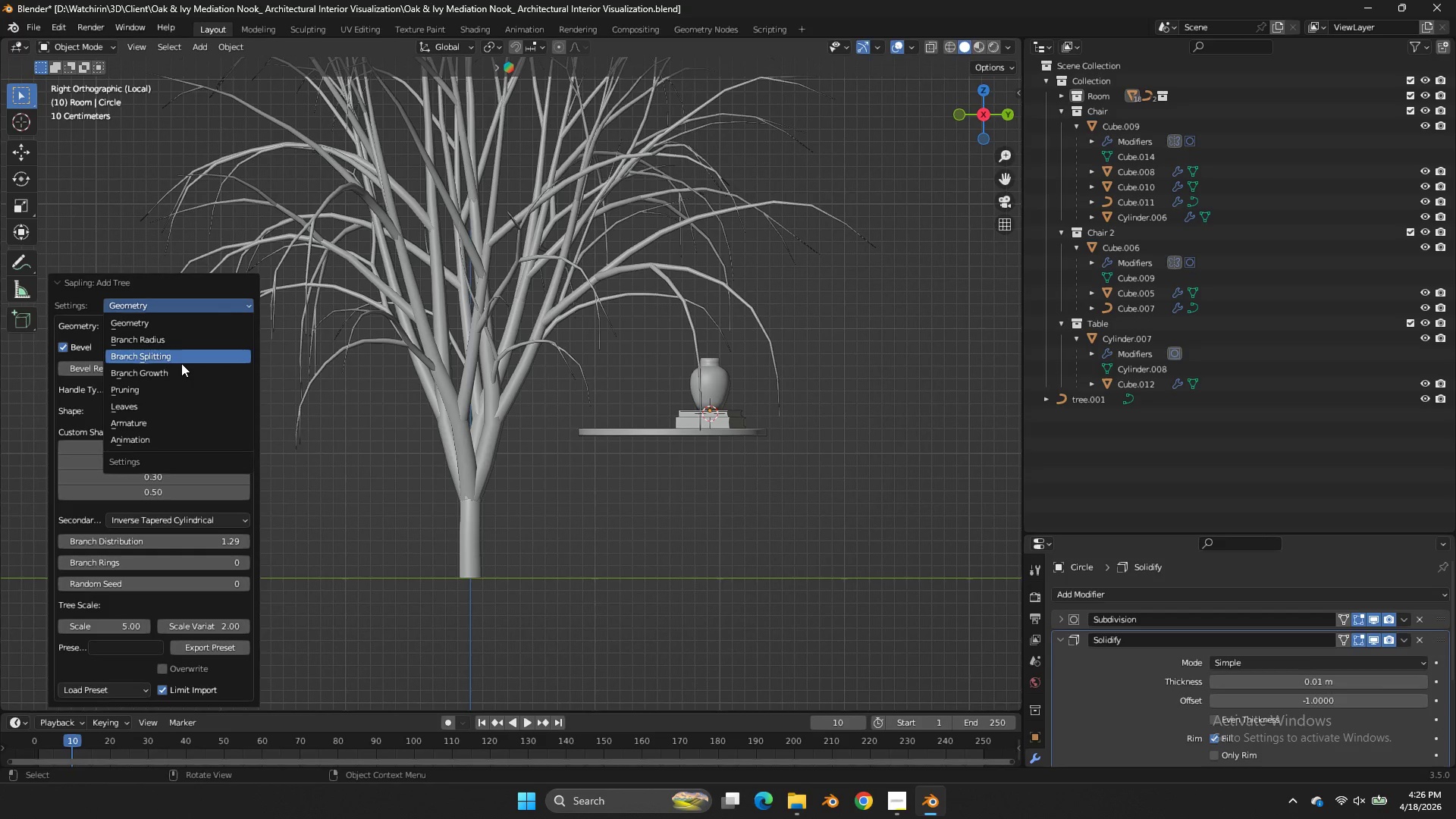 
left_click([180, 372])
 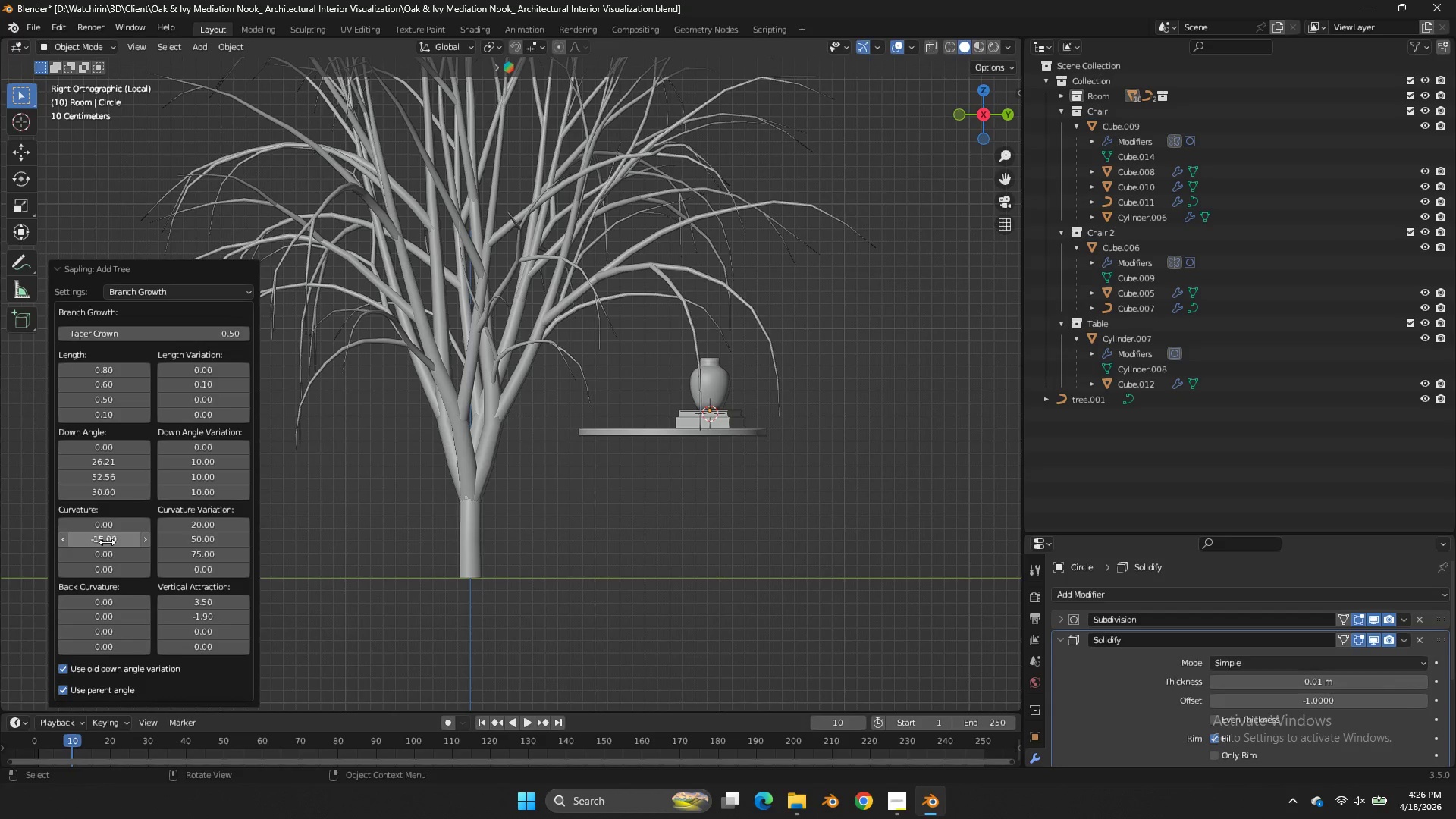 
left_click_drag(start_coordinate=[111, 459], to_coordinate=[579, 418])
 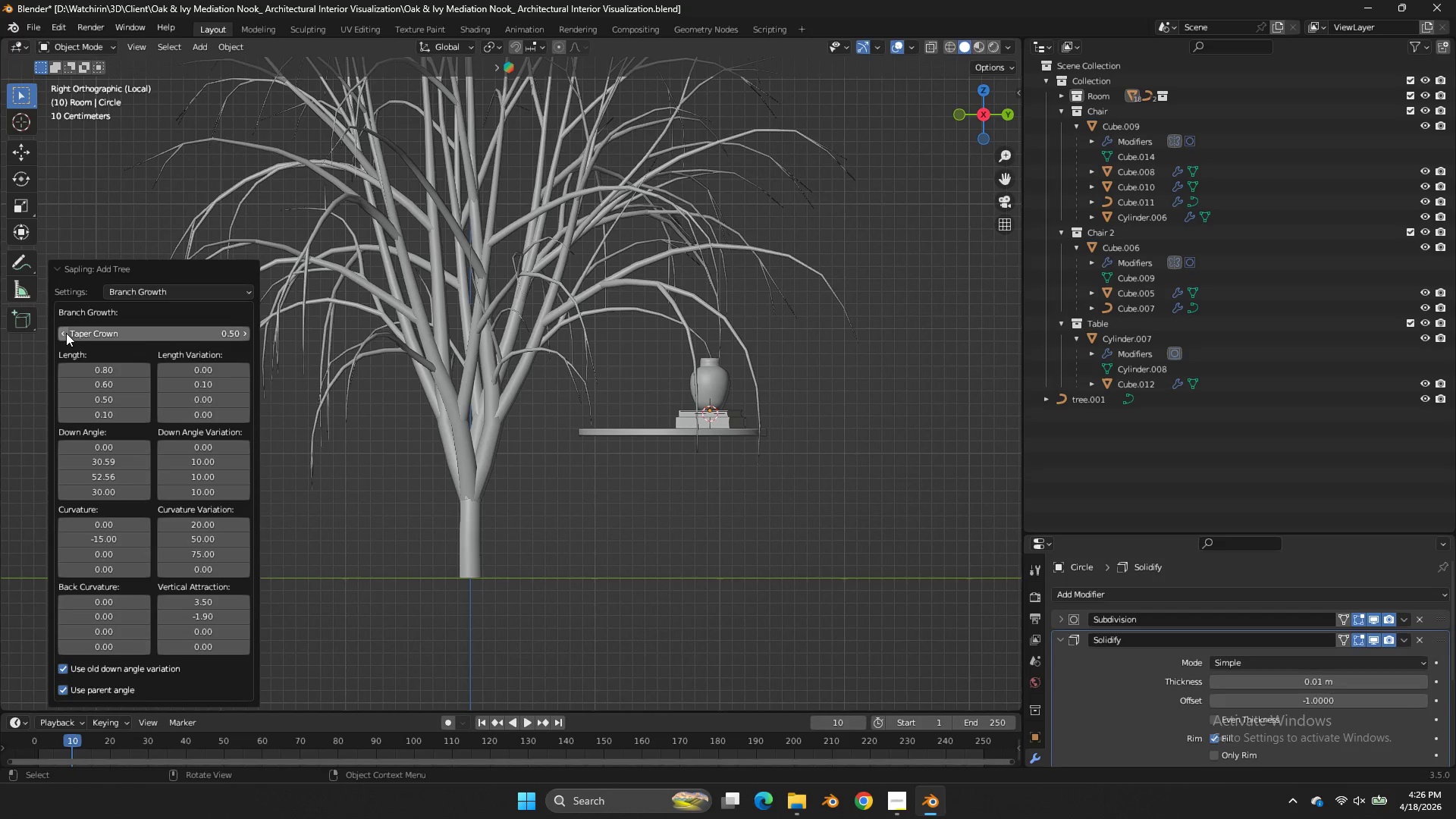 
double_click([62, 331])
 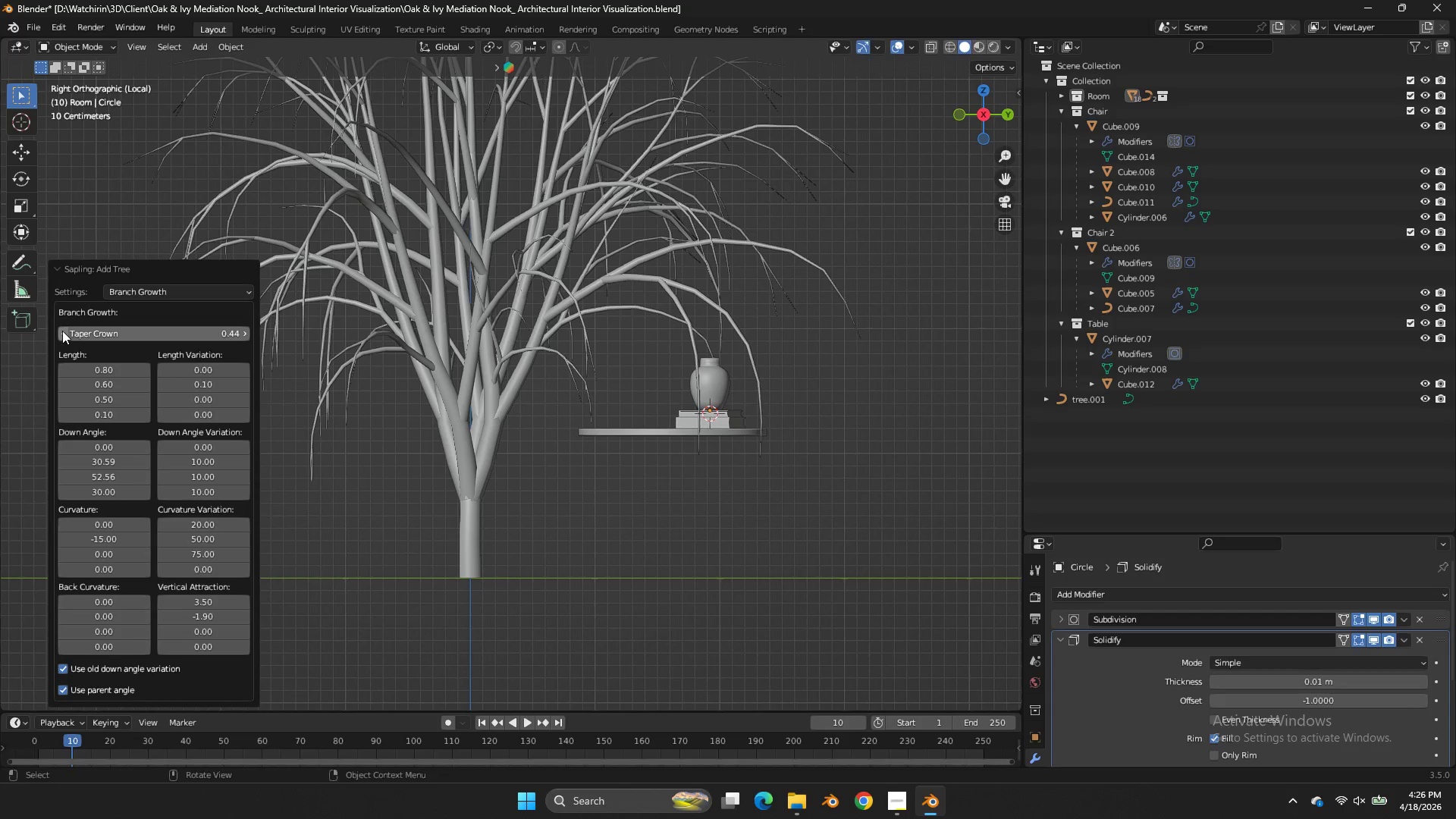 
triple_click([62, 331])
 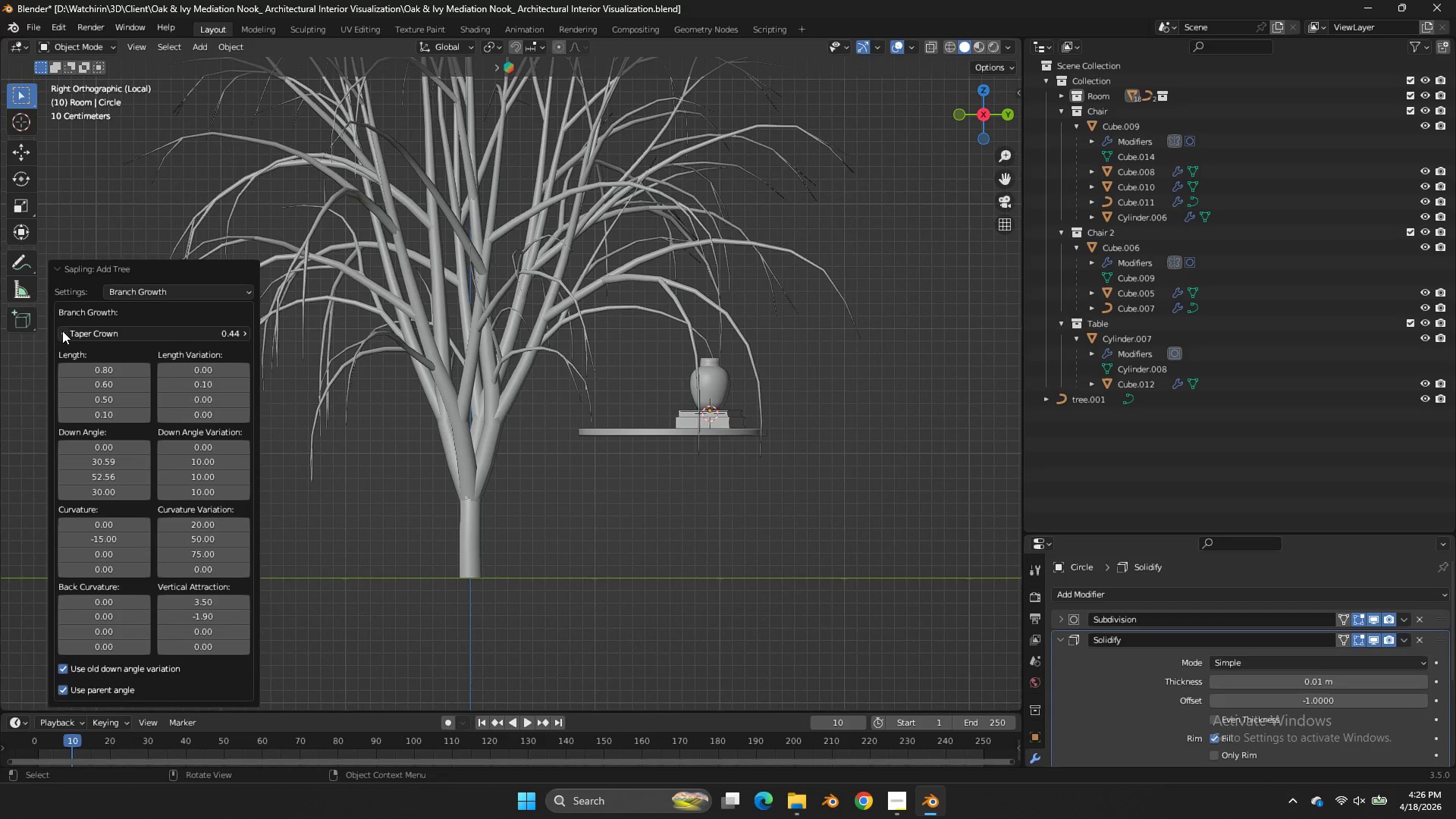 
triple_click([62, 331])
 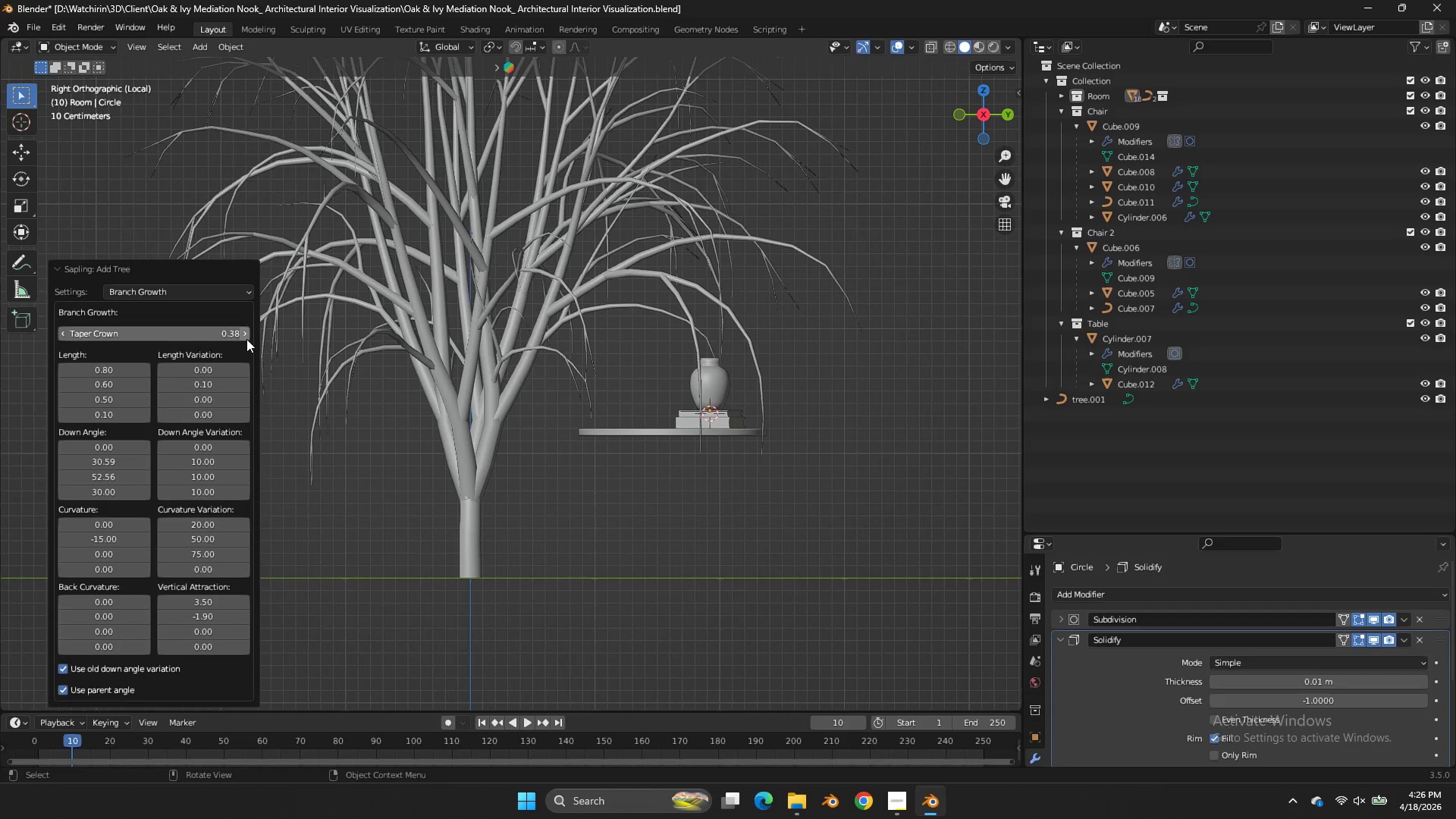 
double_click([246, 338])
 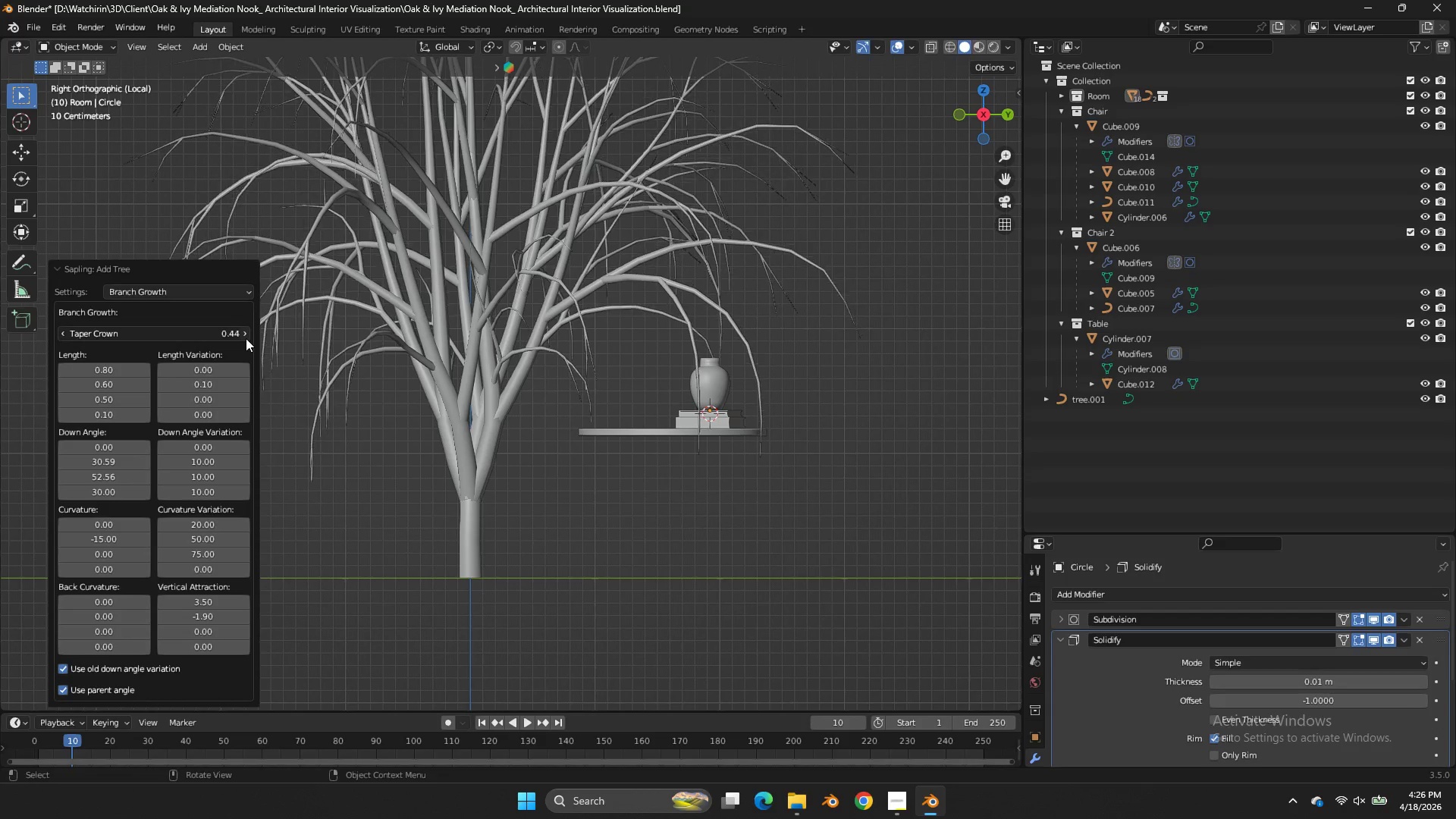 
triple_click([246, 338])
 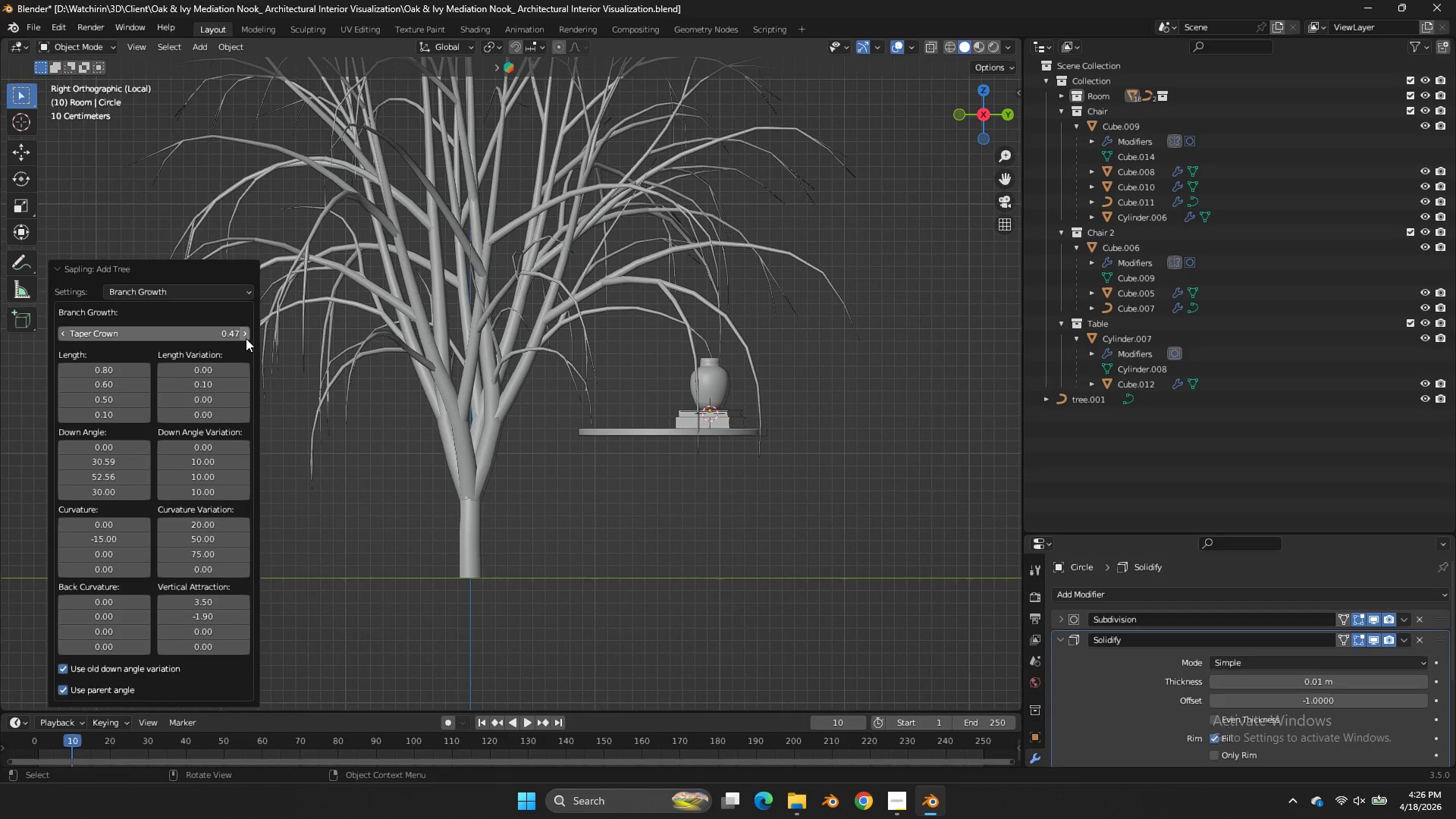 
triple_click([246, 338])
 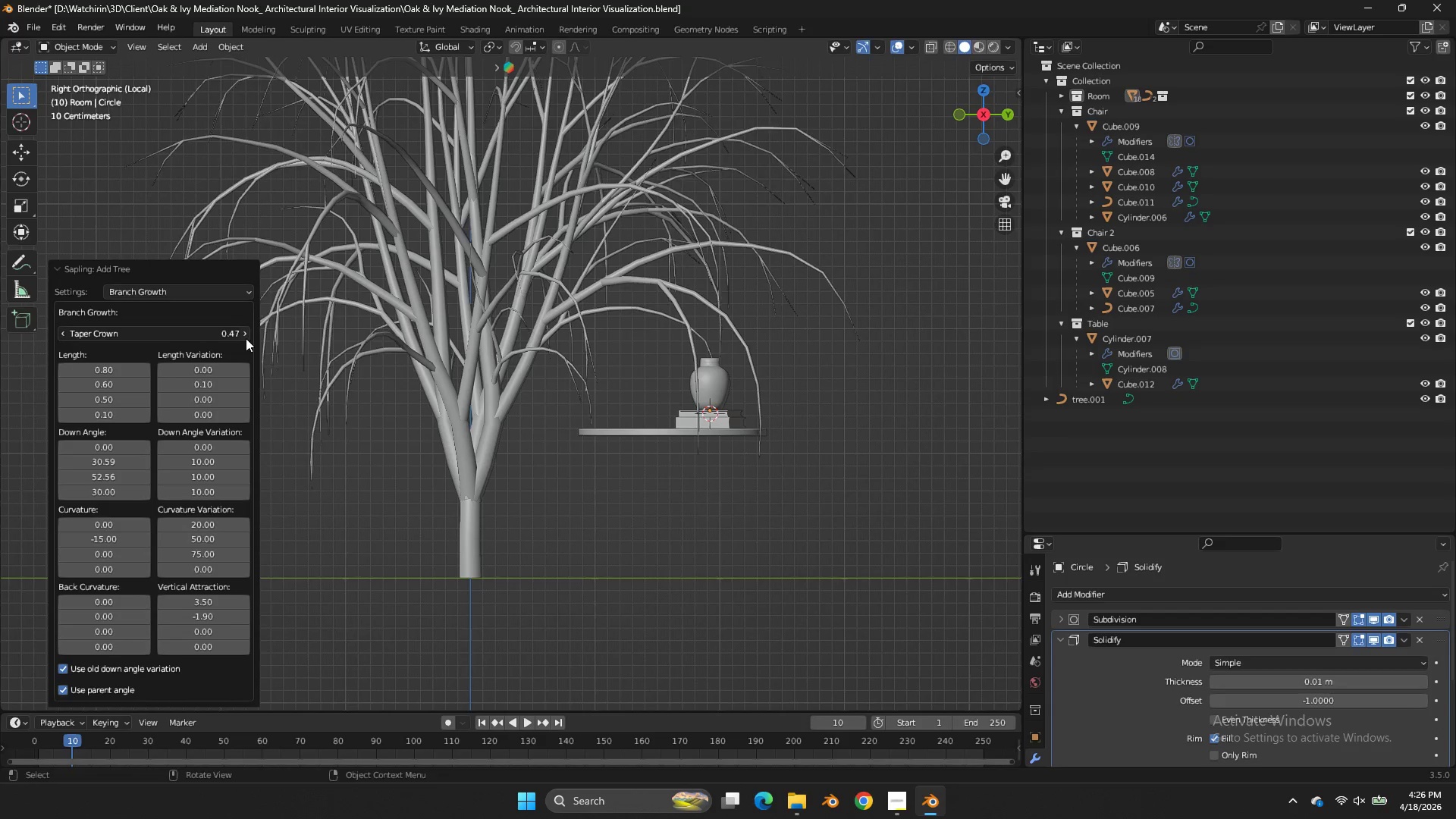 
triple_click([246, 338])
 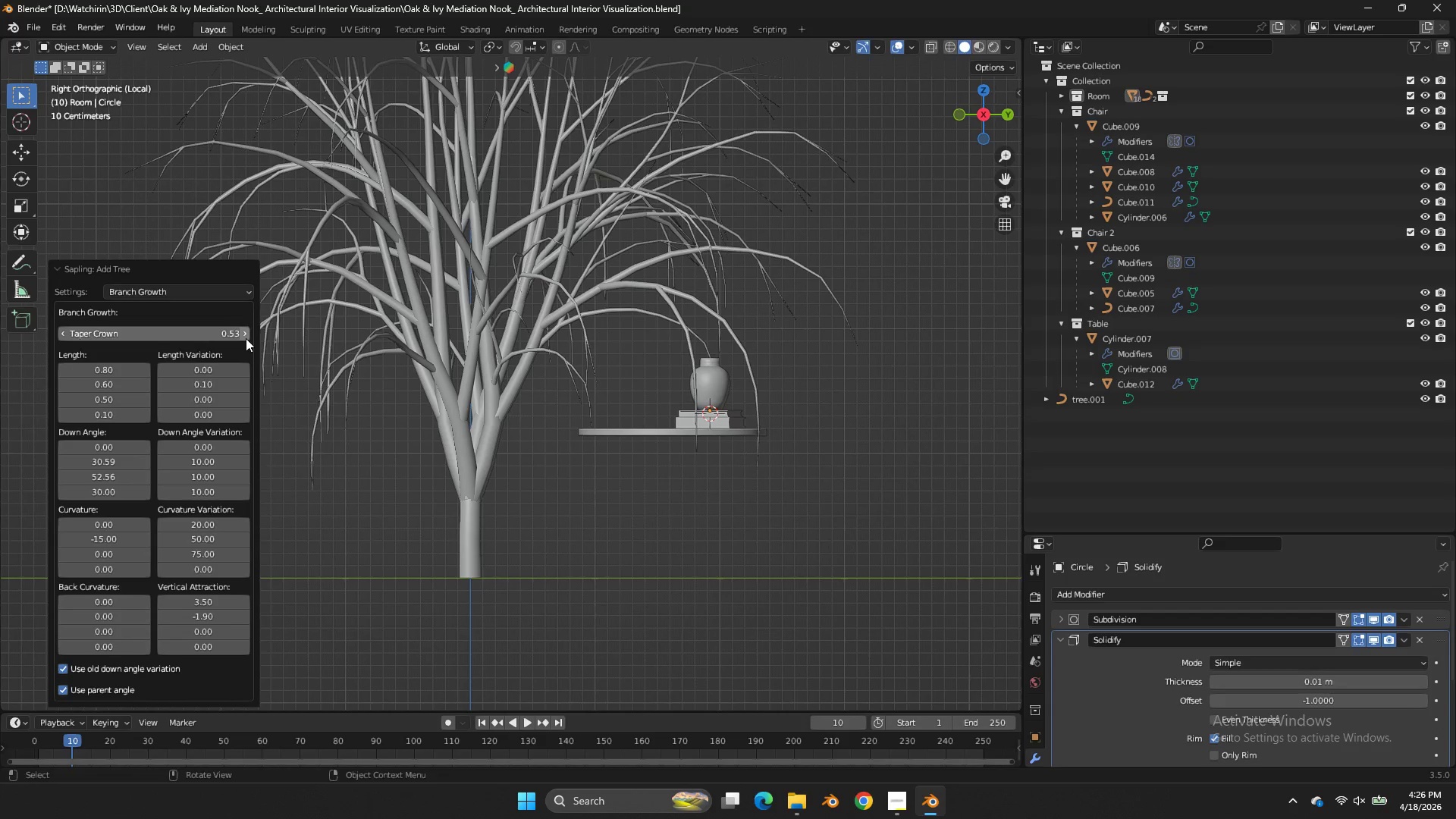 
triple_click([246, 338])
 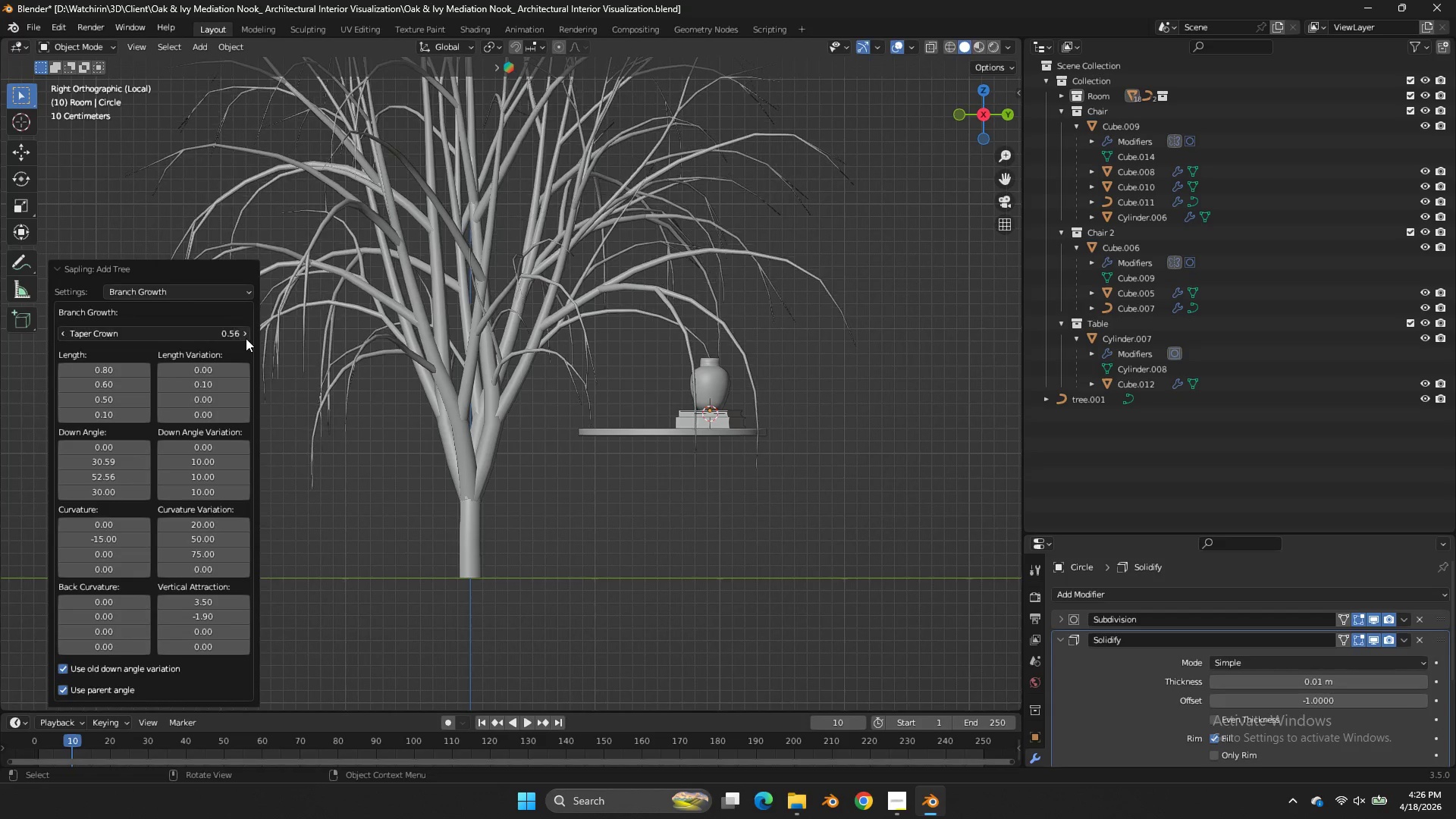 
triple_click([246, 338])
 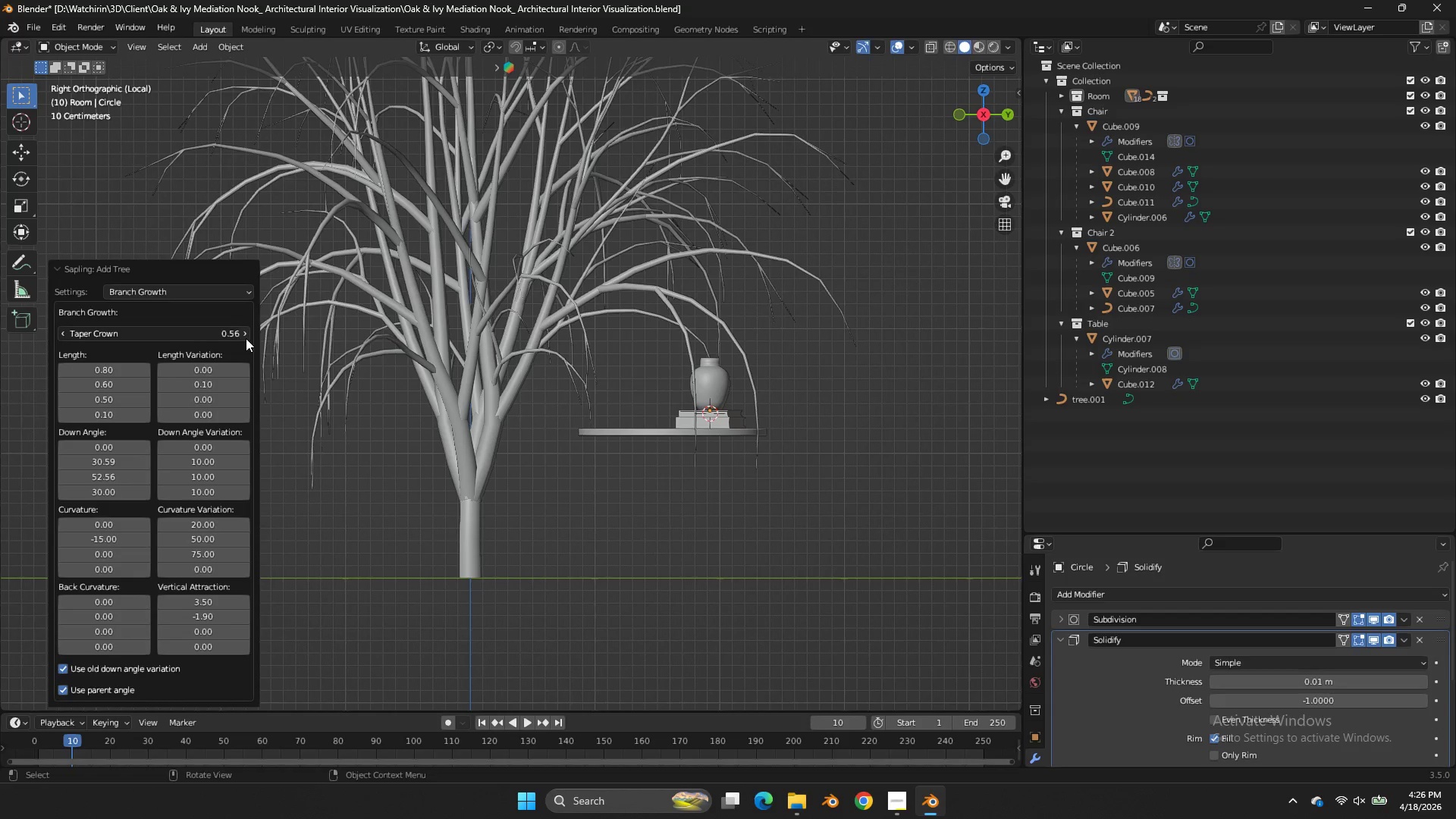 
triple_click([246, 338])
 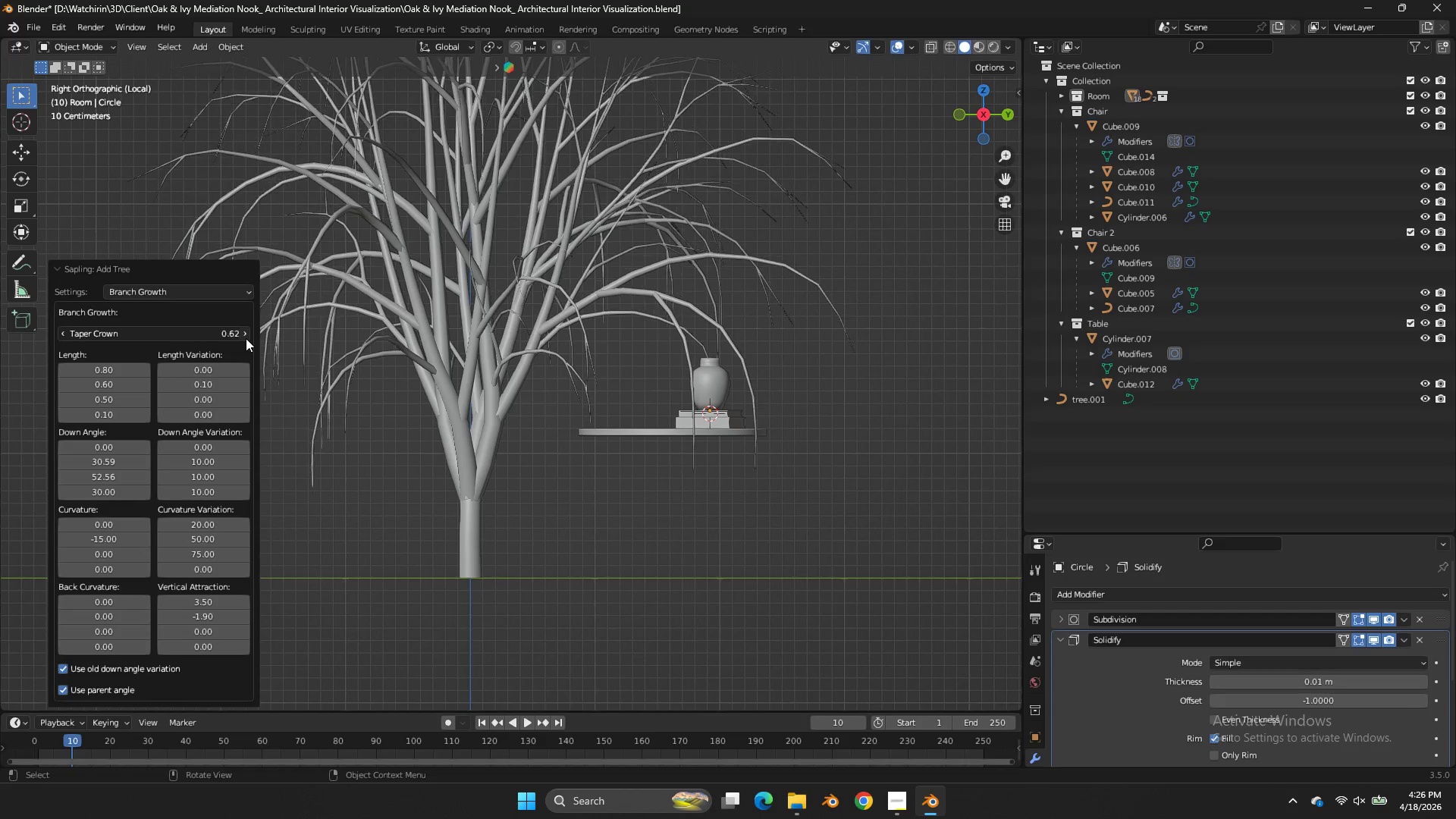 
triple_click([246, 338])
 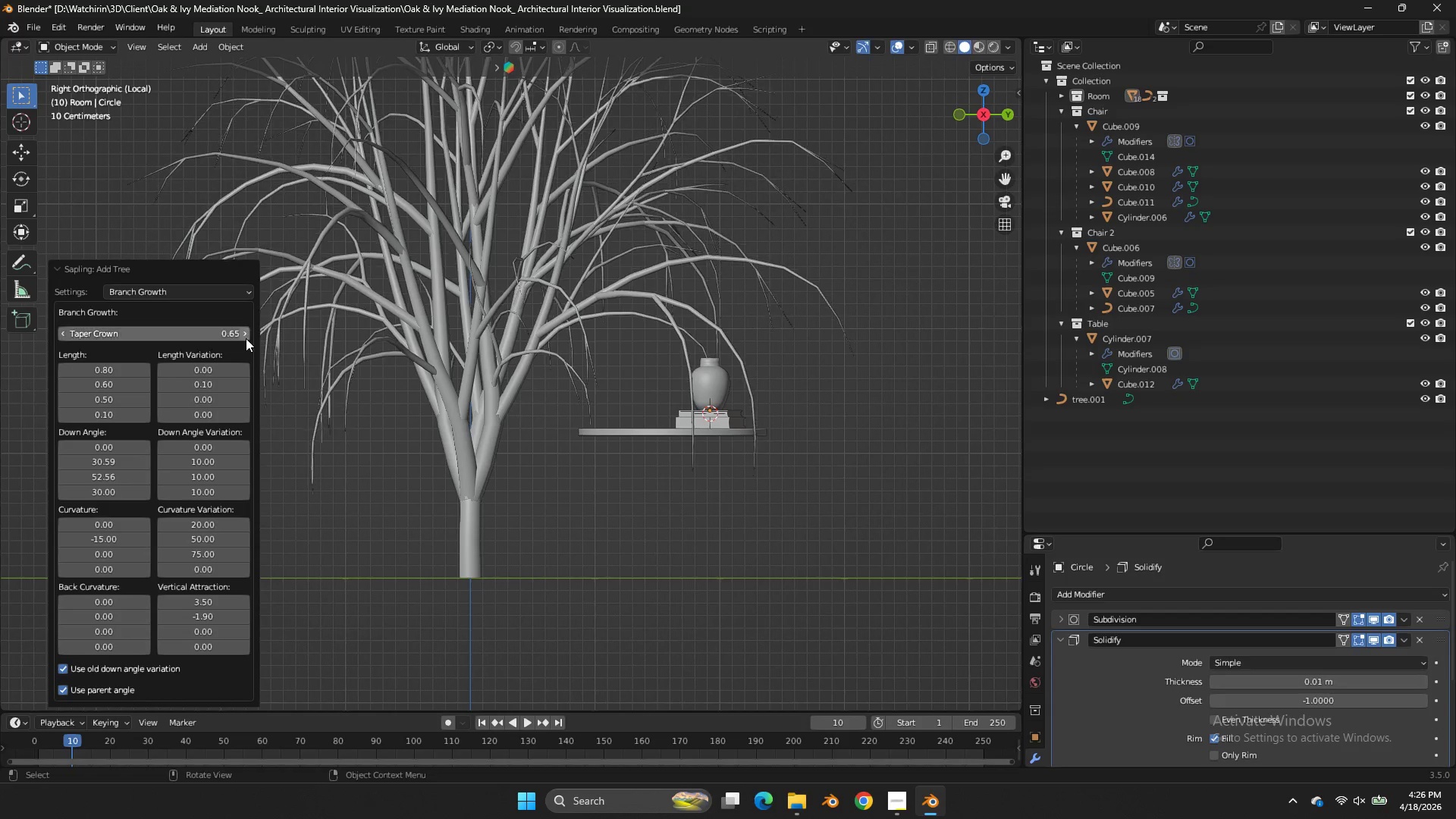 
triple_click([246, 338])
 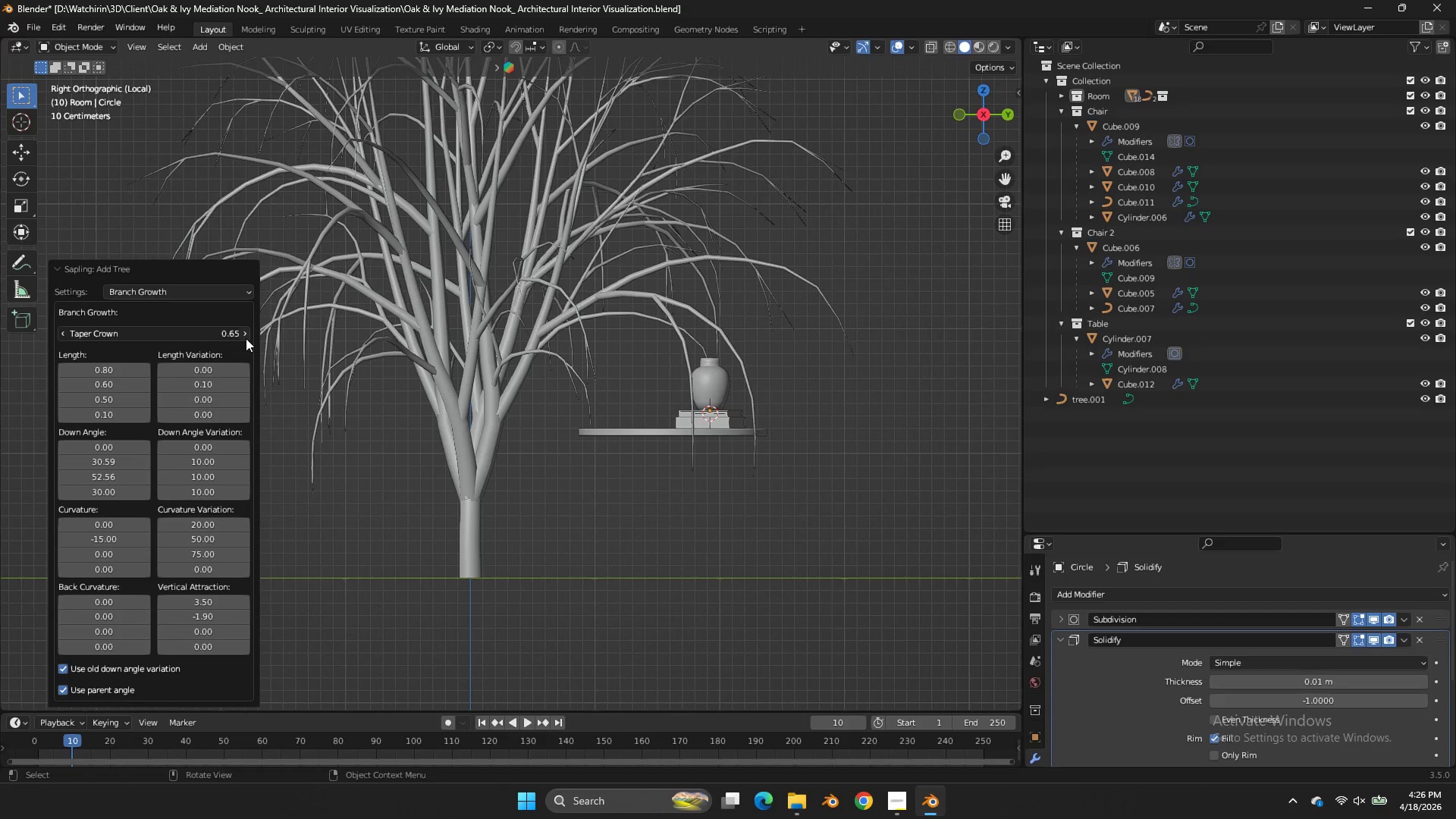 
triple_click([246, 338])
 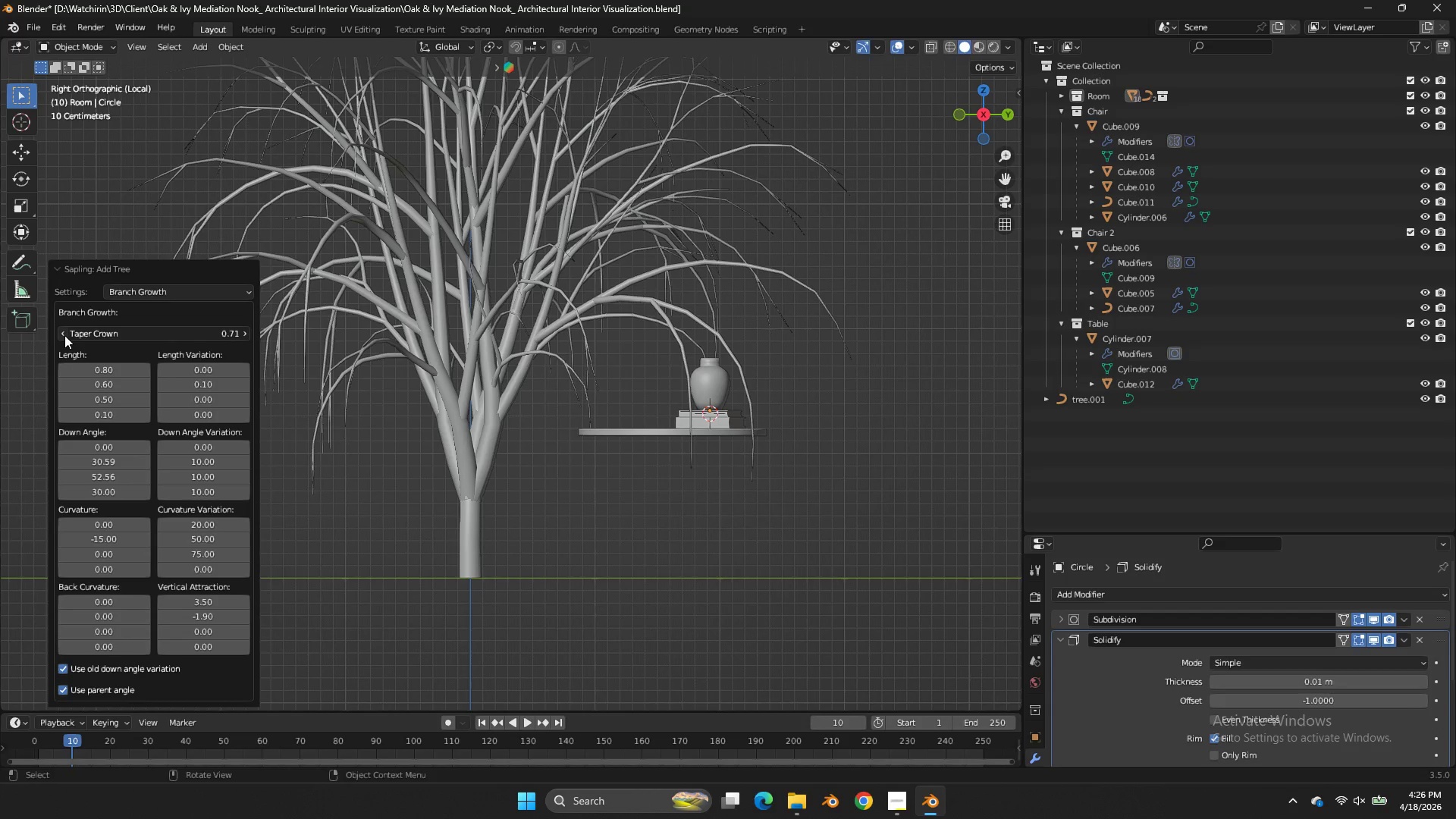 
double_click([64, 335])
 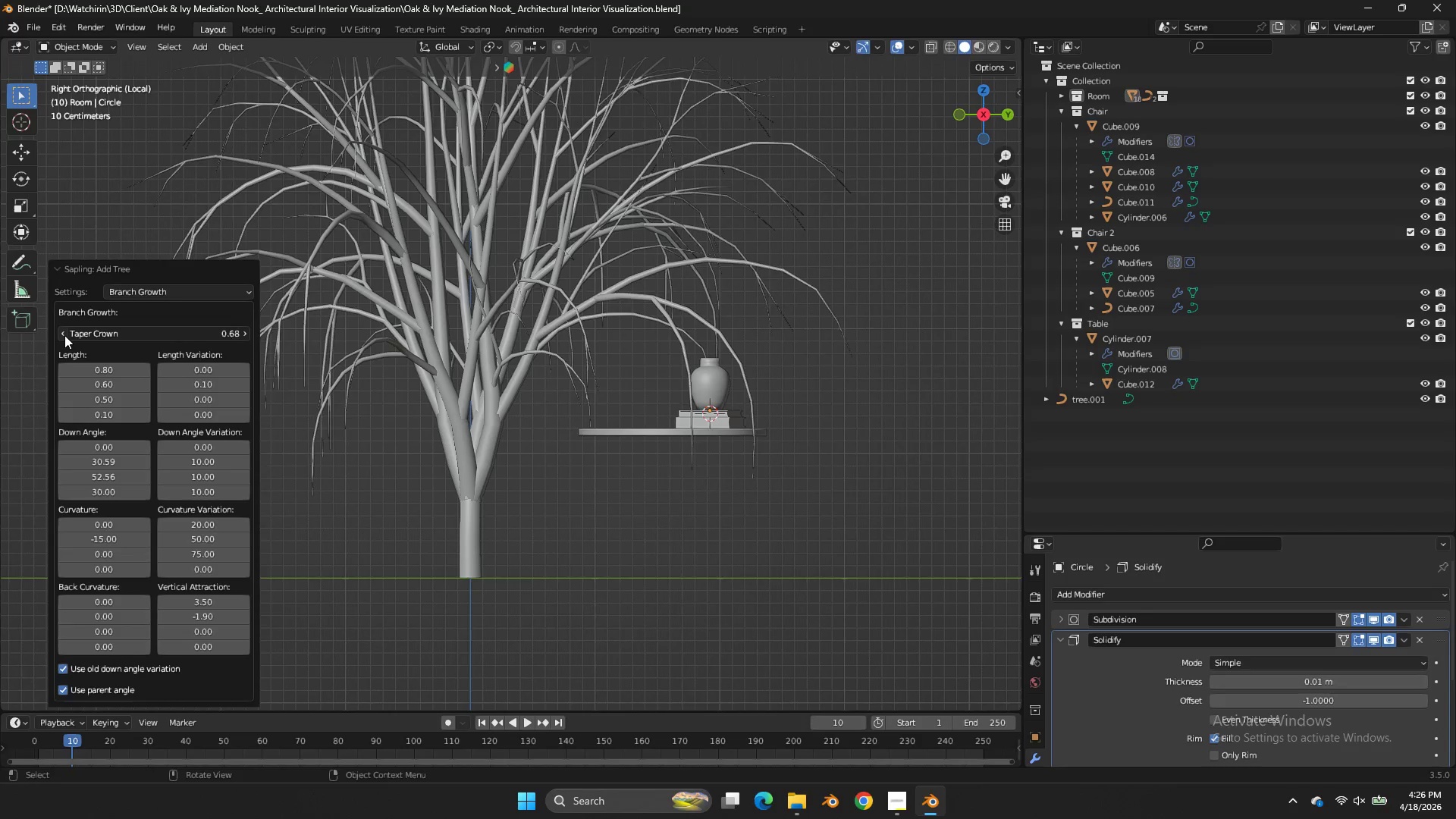 
triple_click([64, 335])
 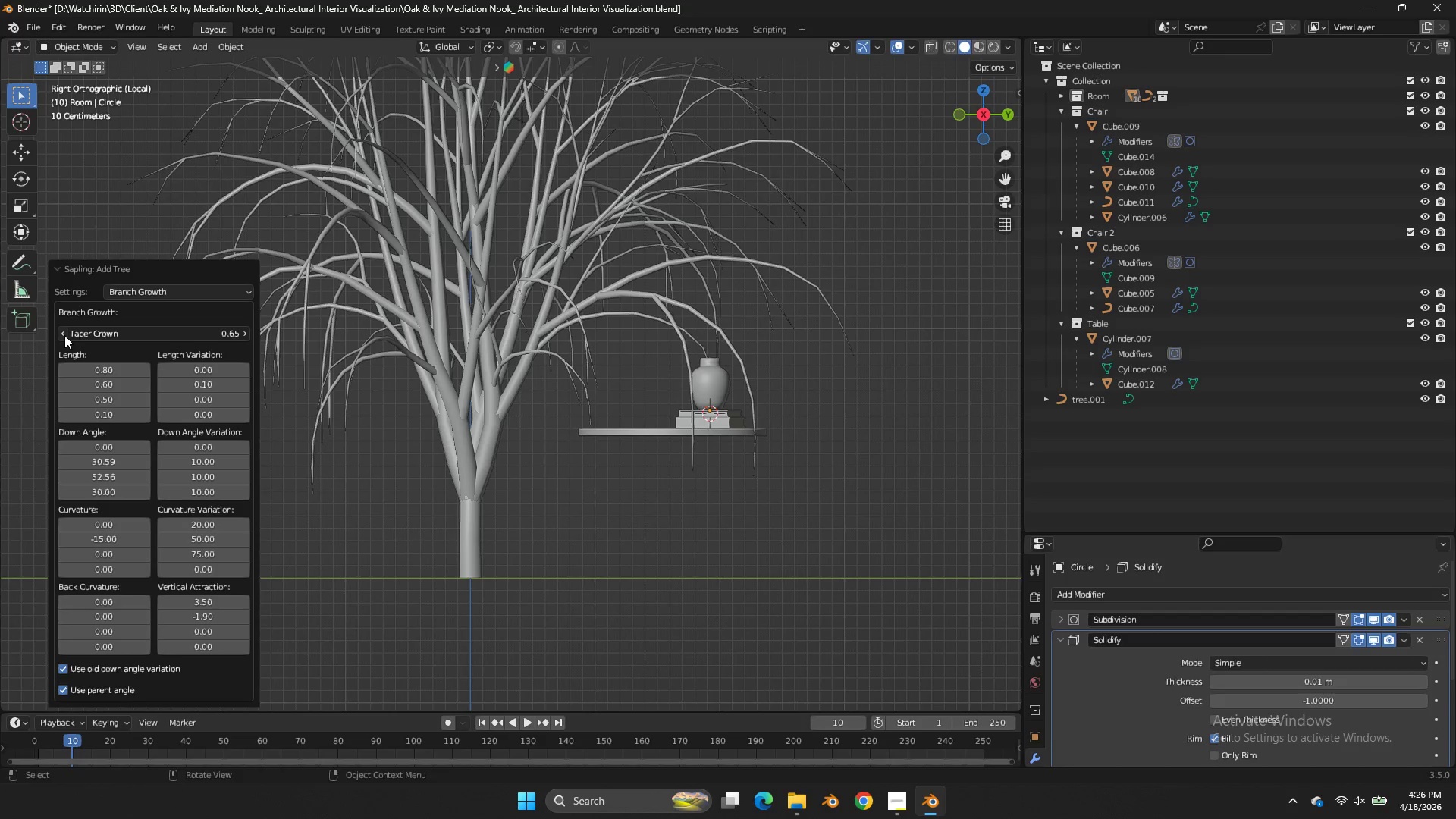 
triple_click([64, 335])
 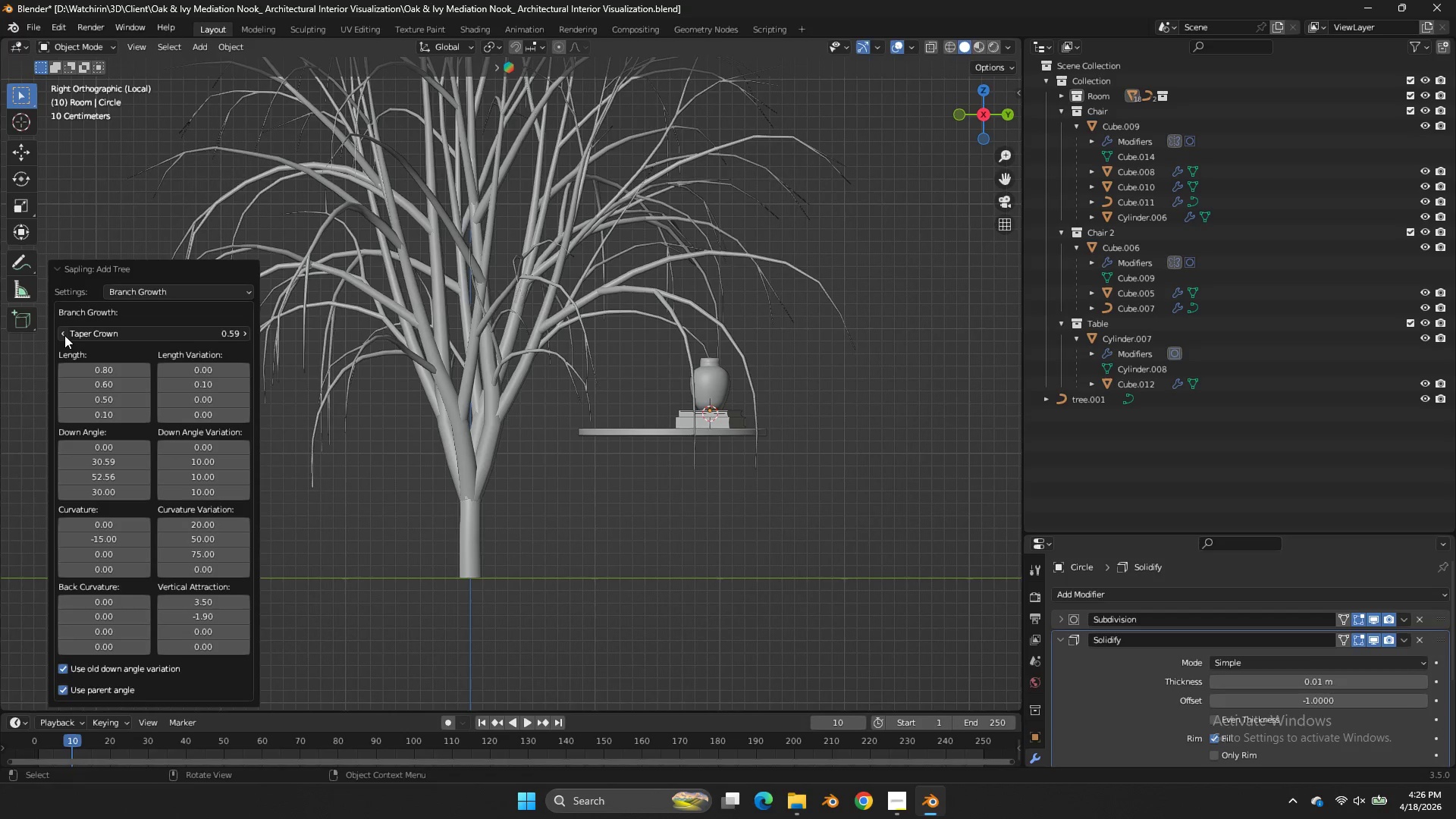 
triple_click([64, 335])
 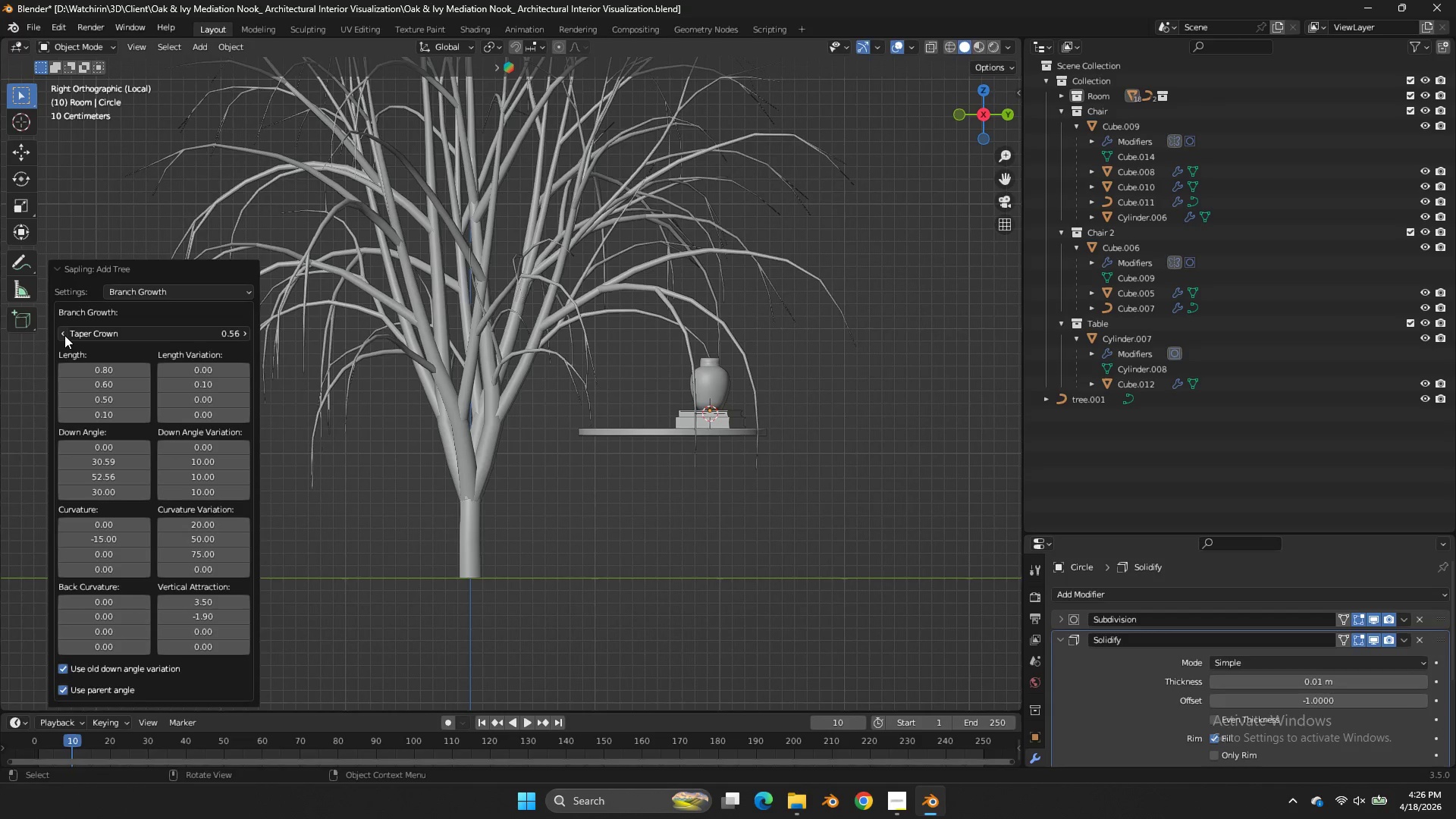 
triple_click([64, 335])
 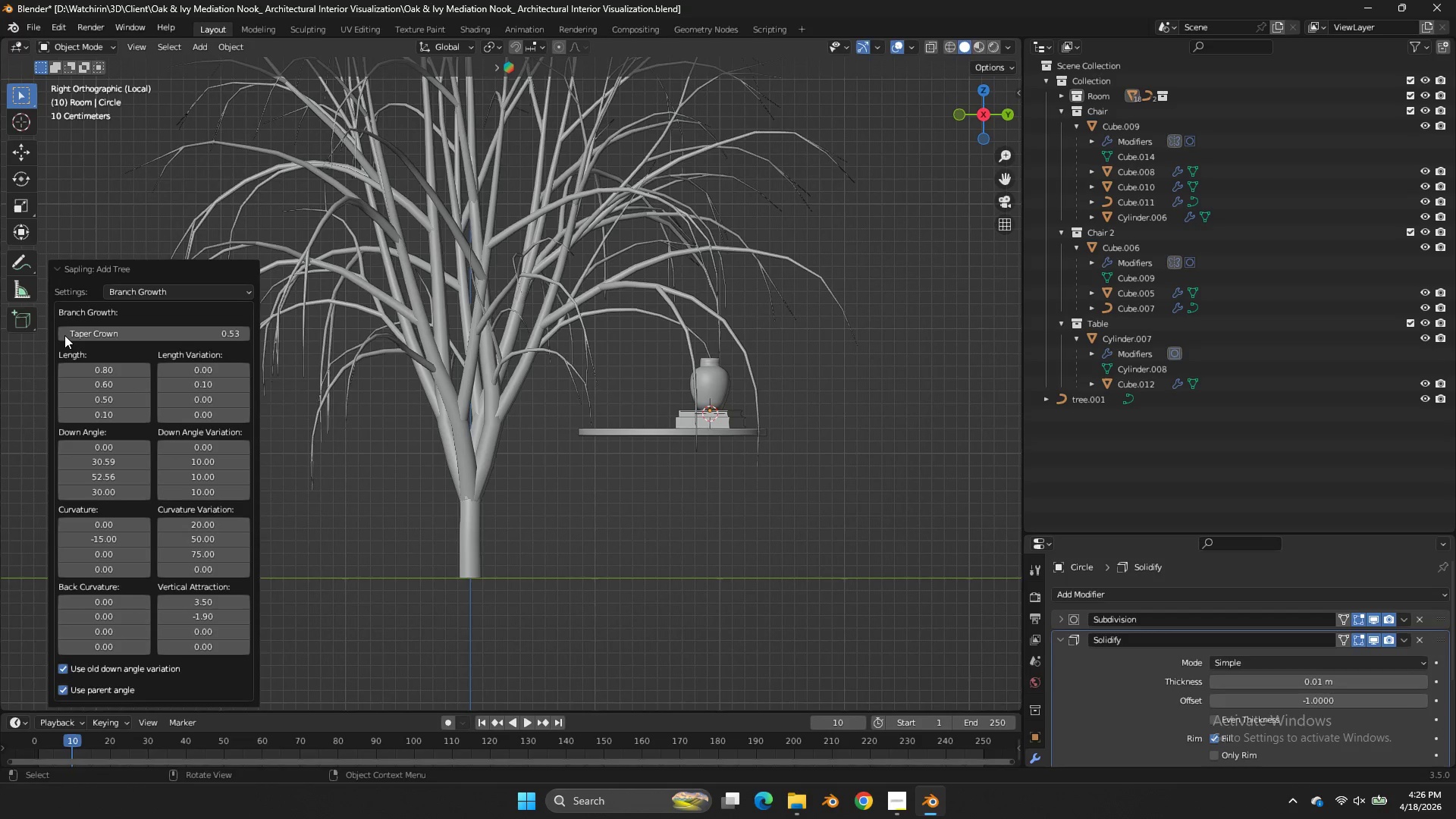 
triple_click([64, 335])
 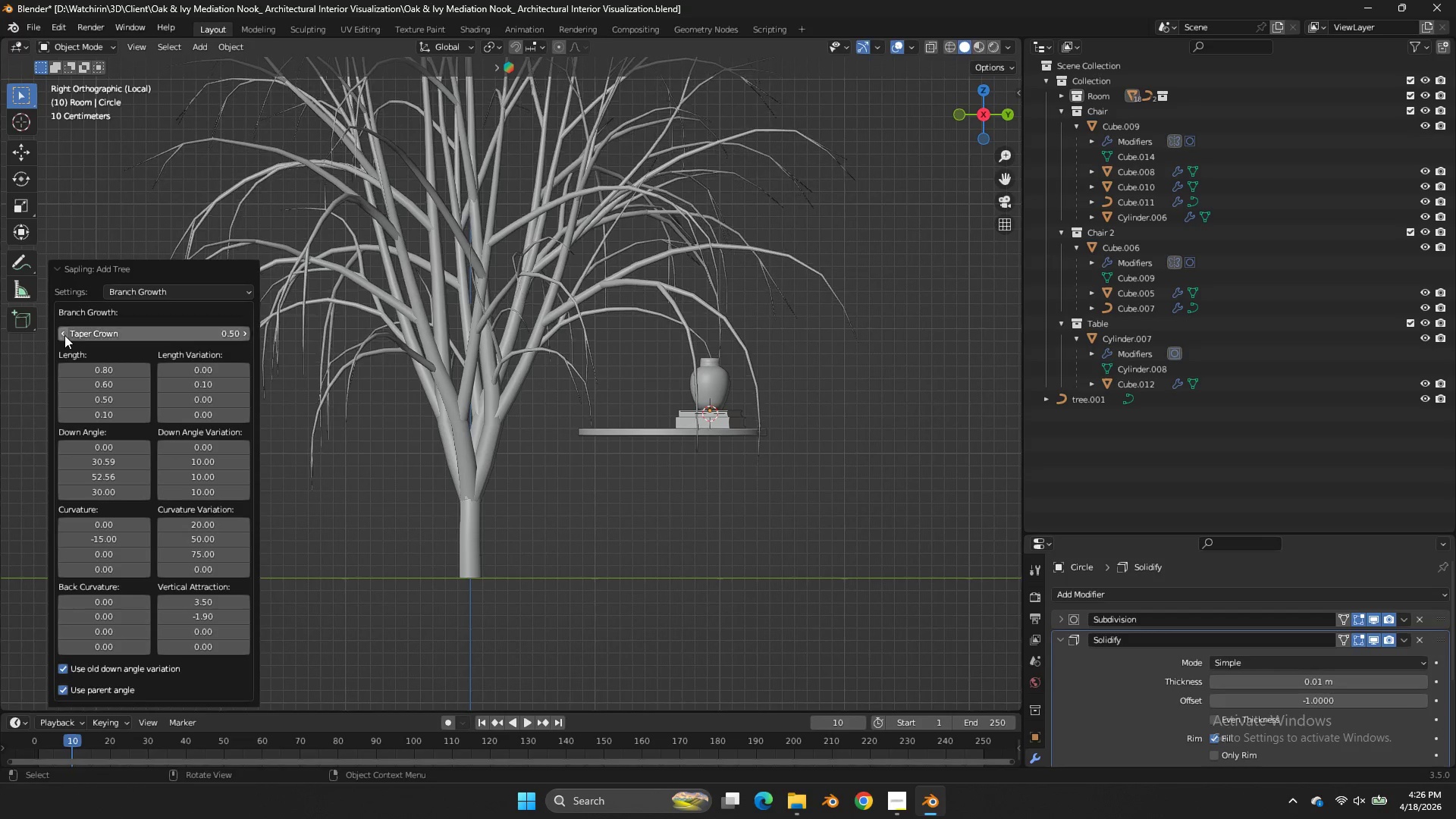 
triple_click([64, 335])
 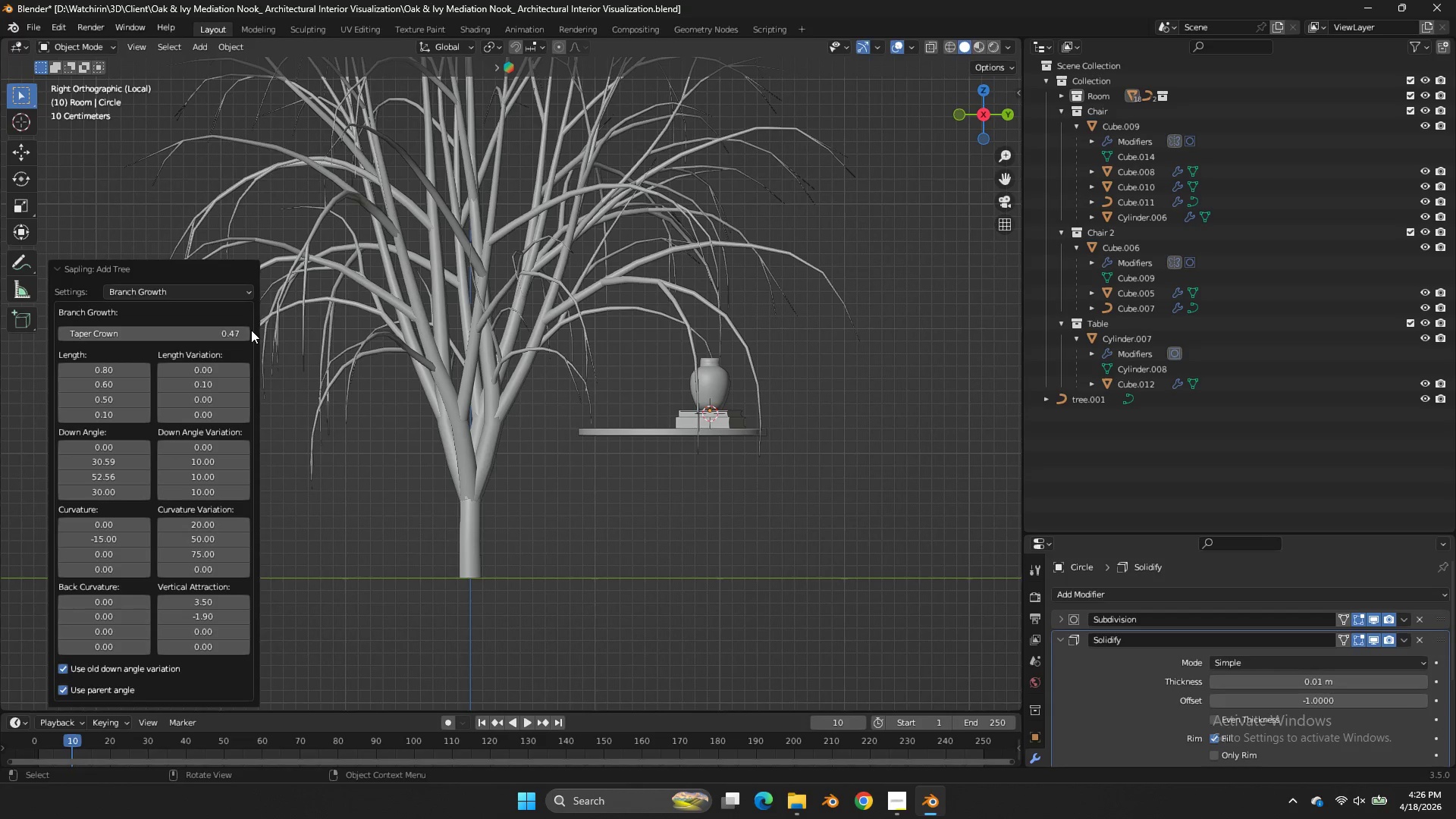 
double_click([248, 331])
 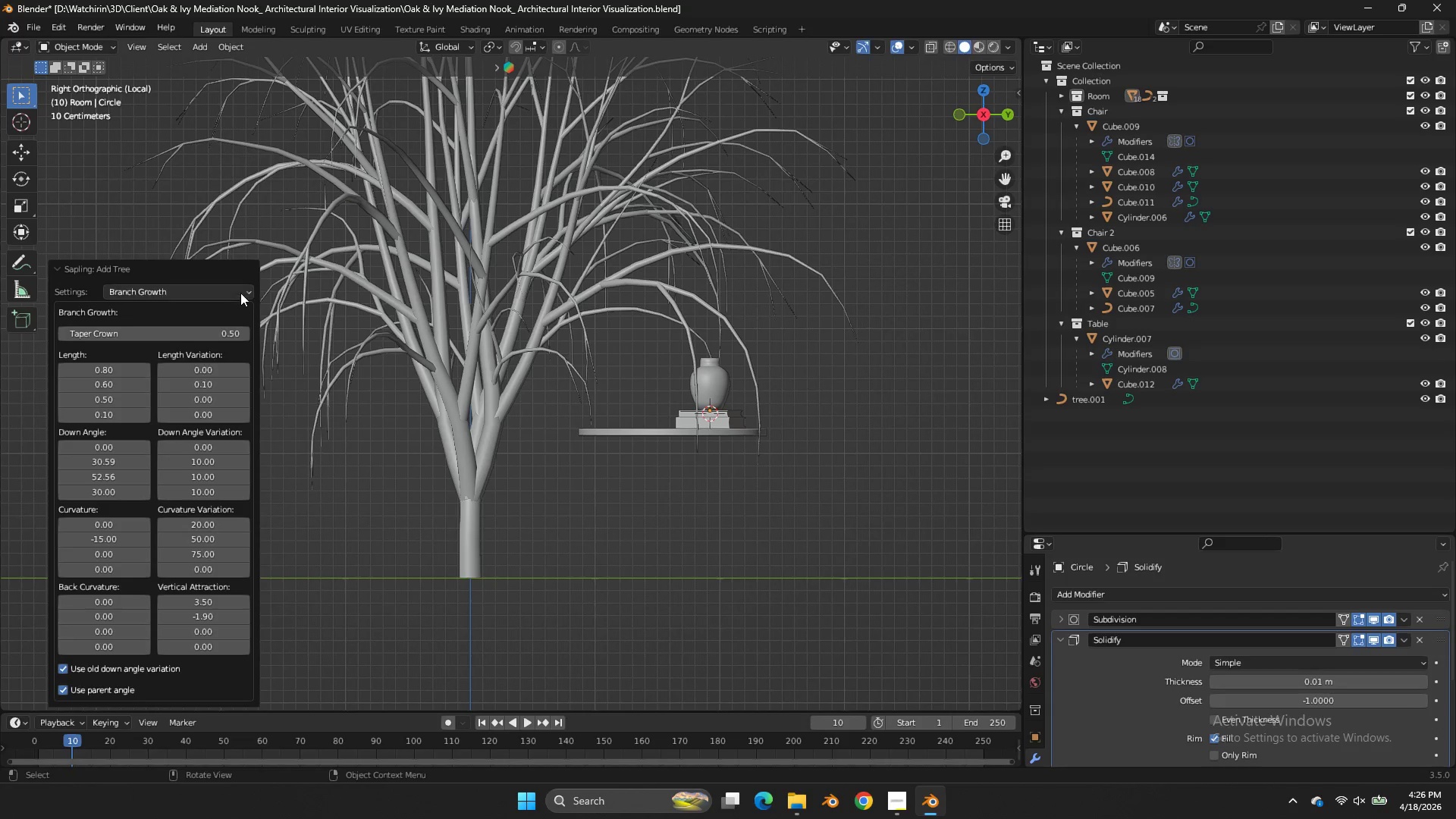 
left_click([240, 293])
 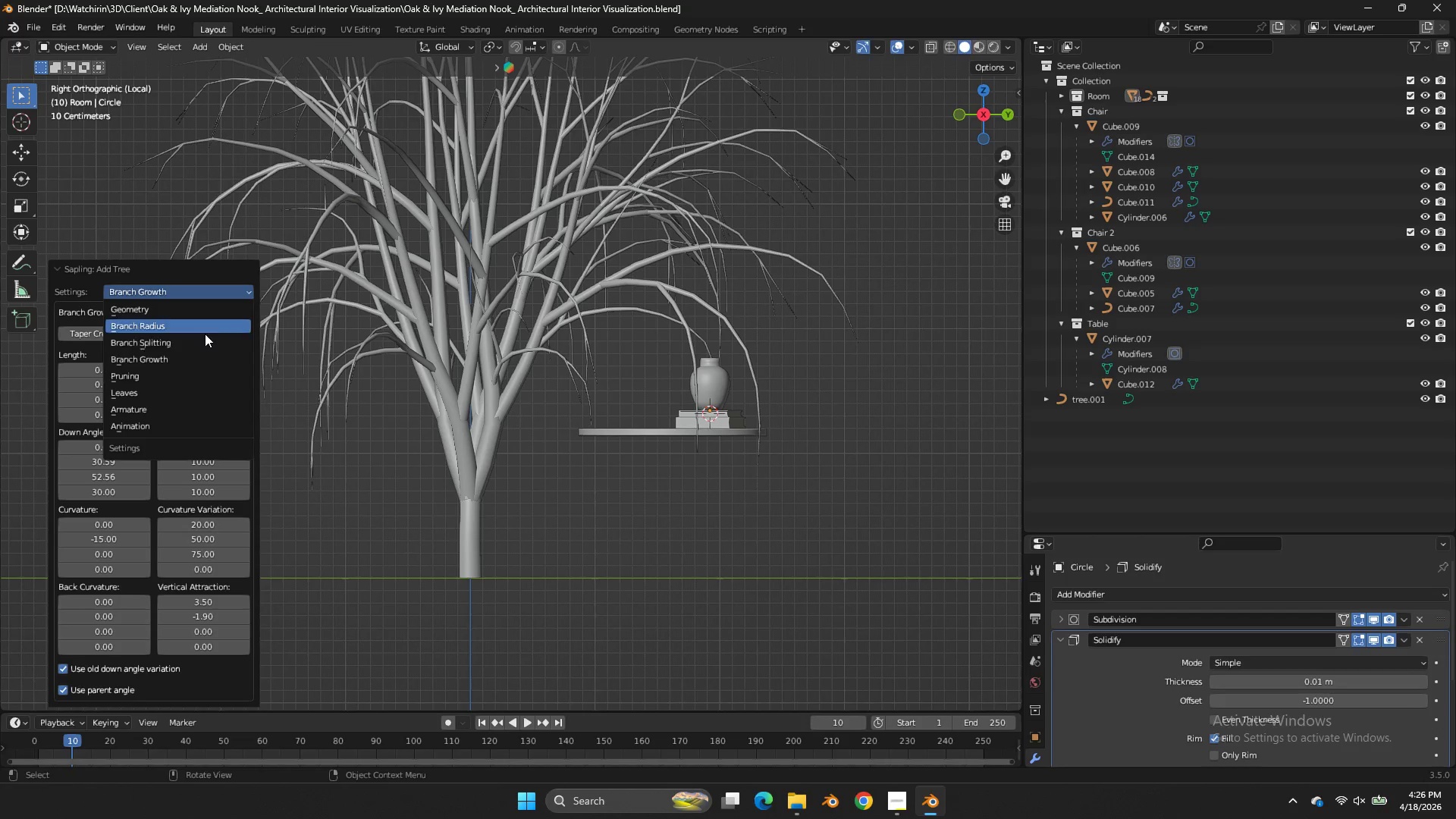 
left_click([204, 337])
 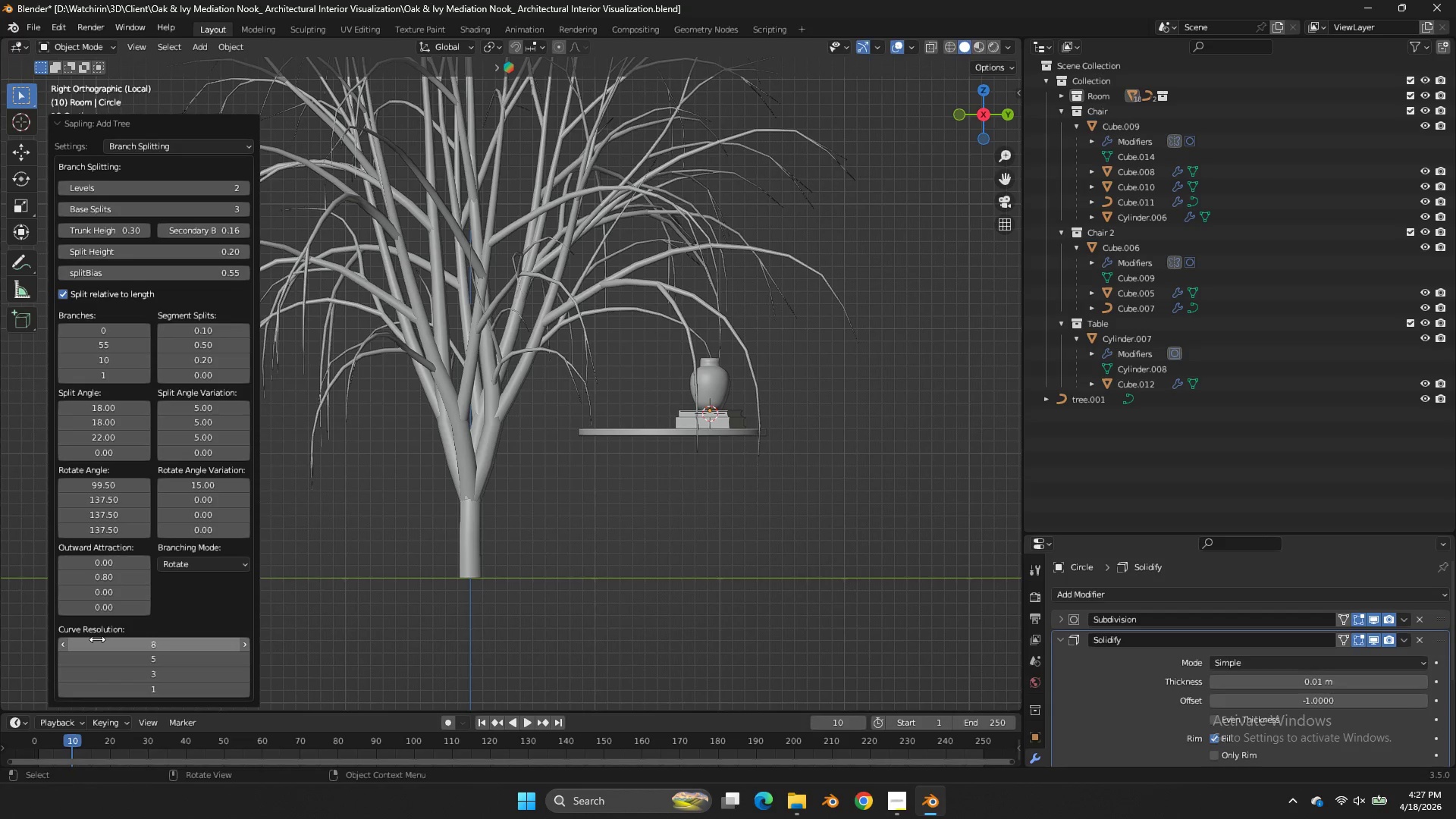 
left_click([58, 639])
 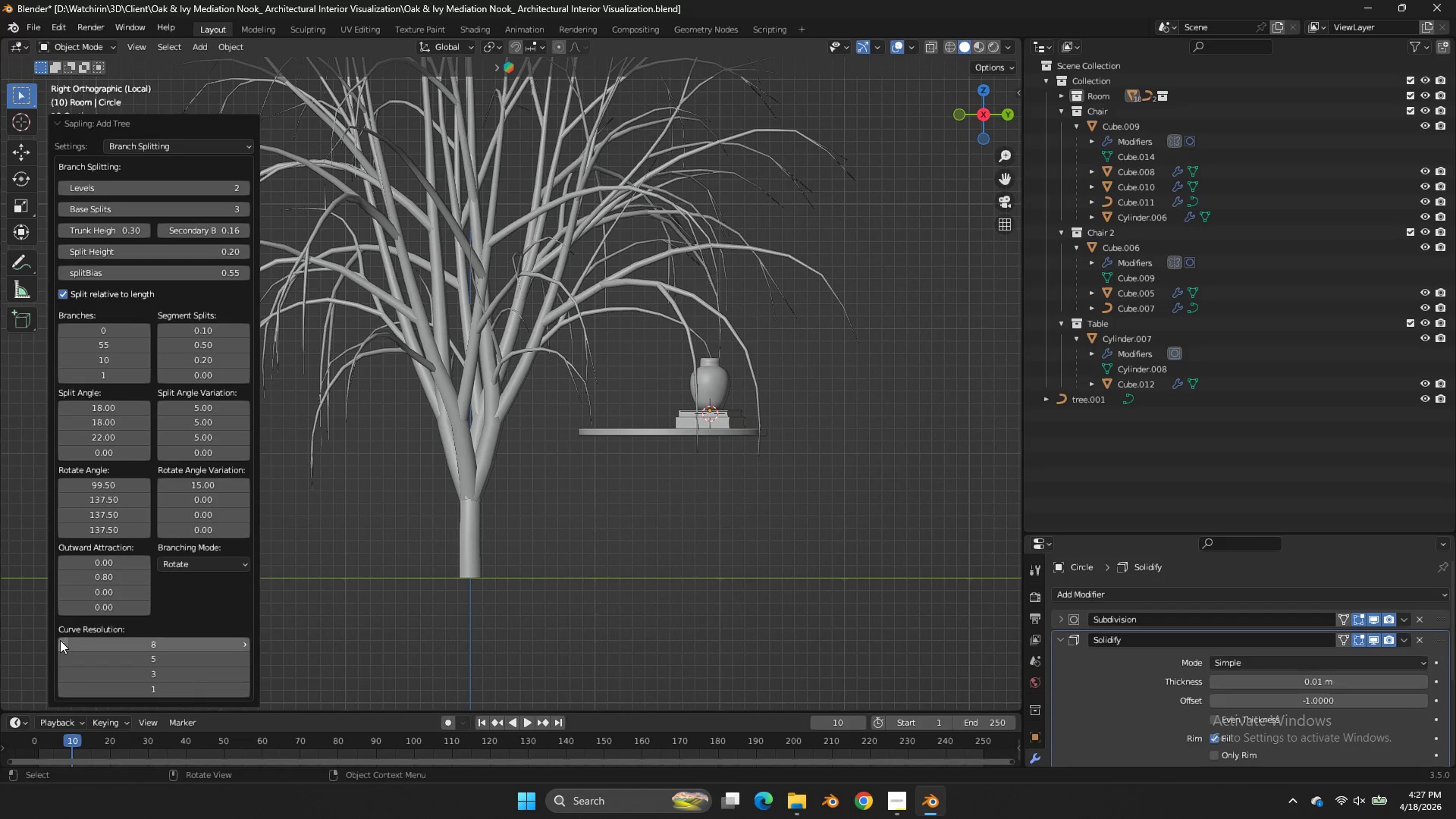 
triple_click([60, 640])
 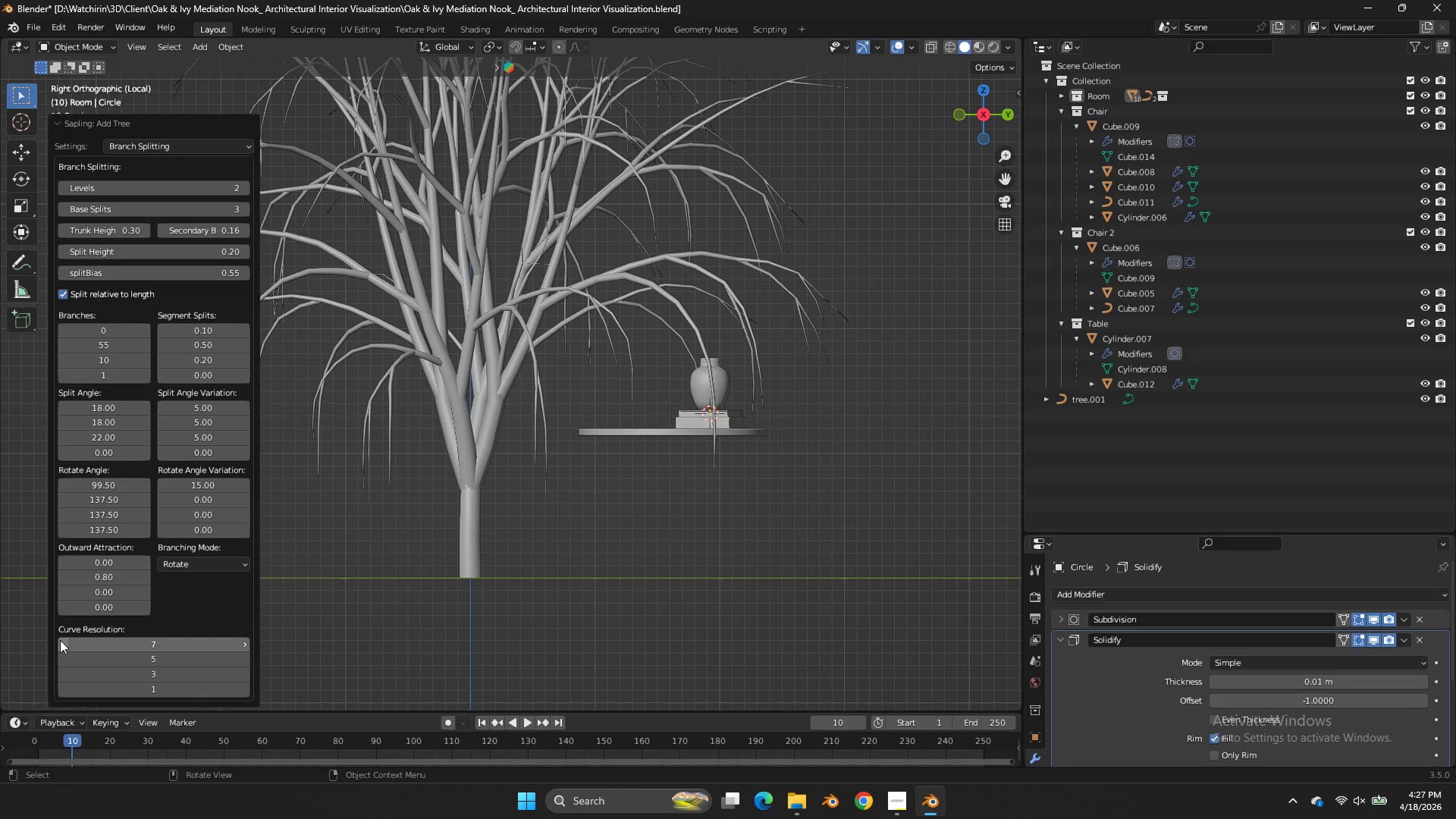 
left_click([60, 640])
 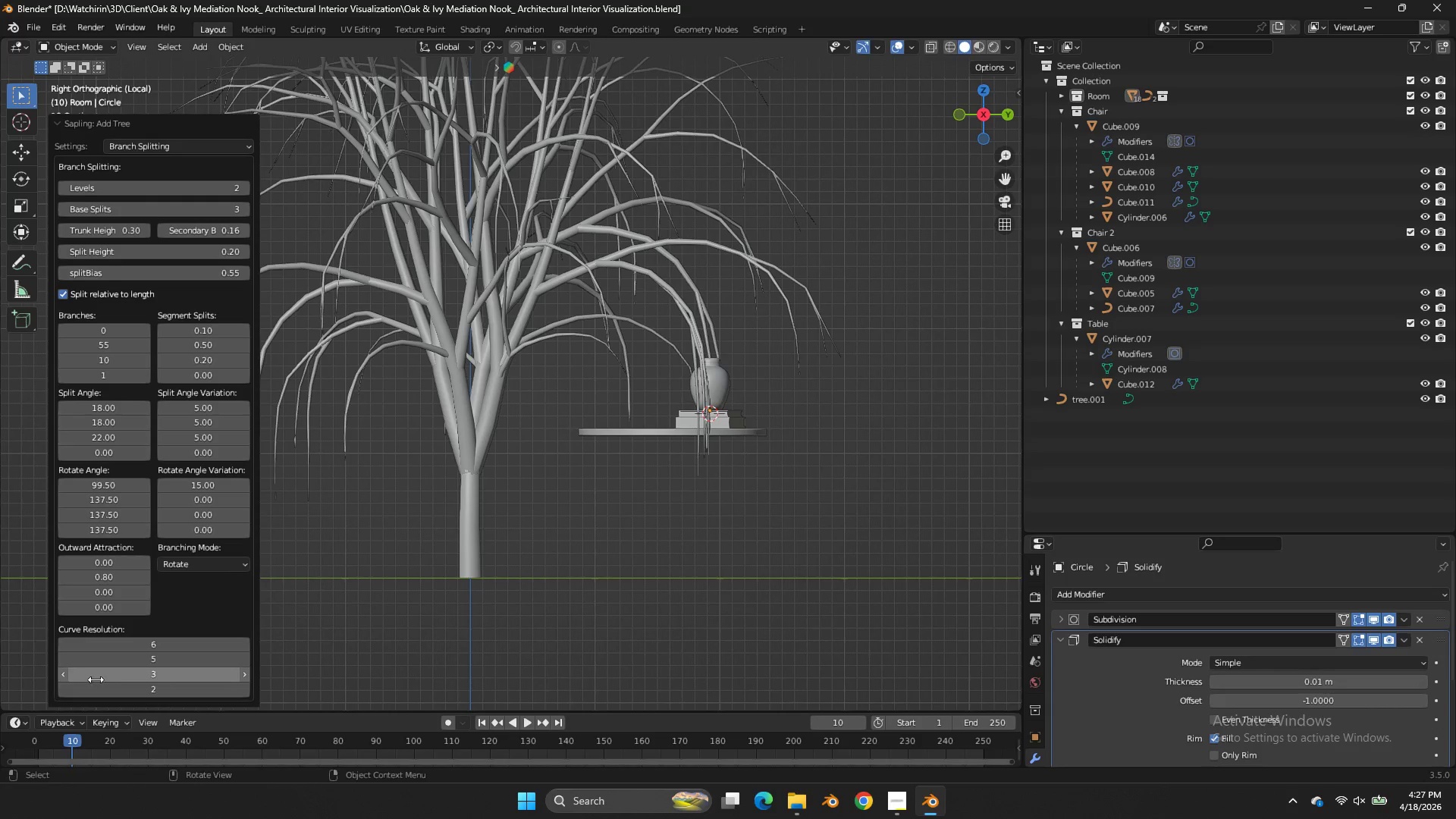 
double_click([61, 671])
 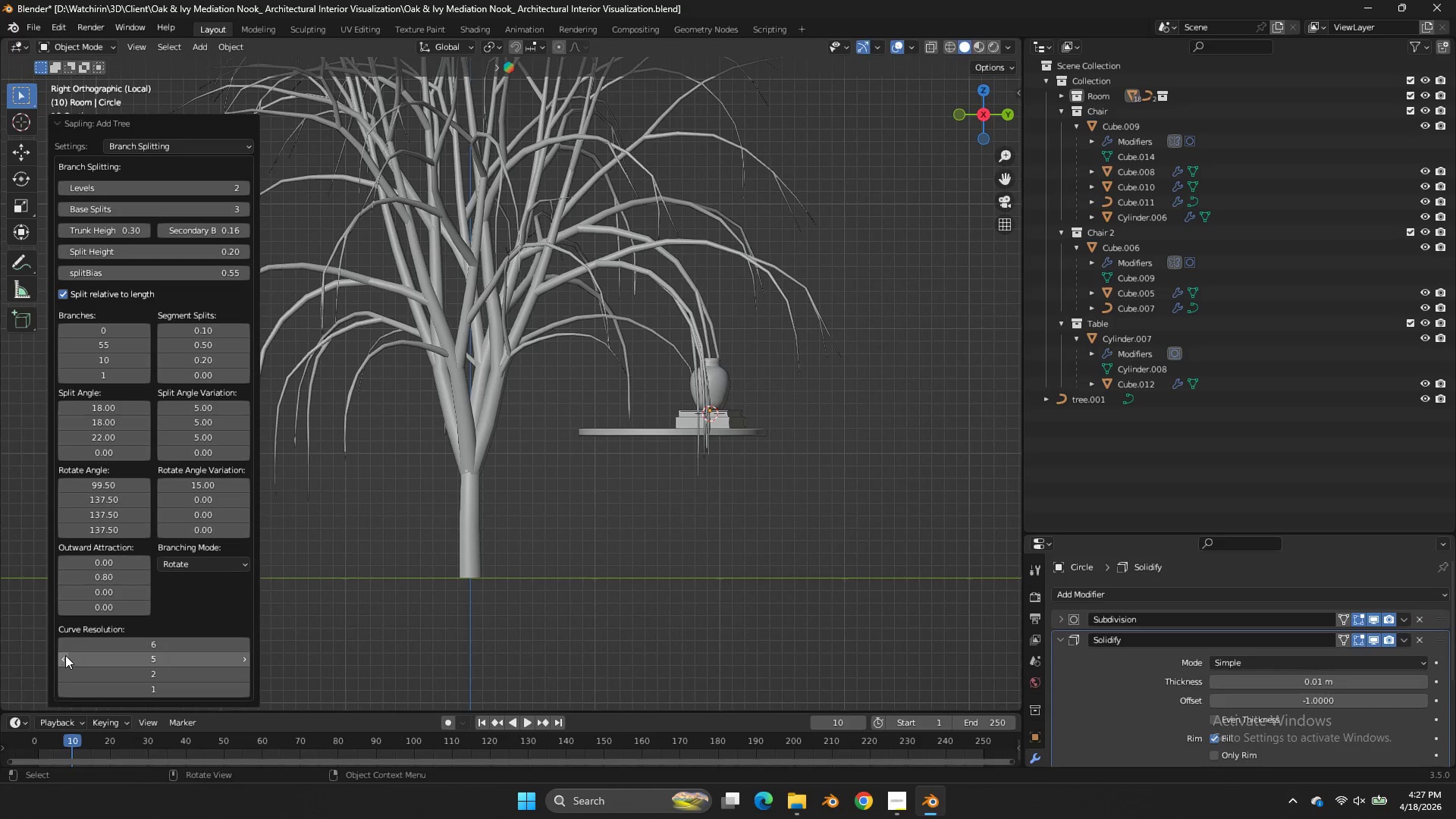 
left_click([65, 655])
 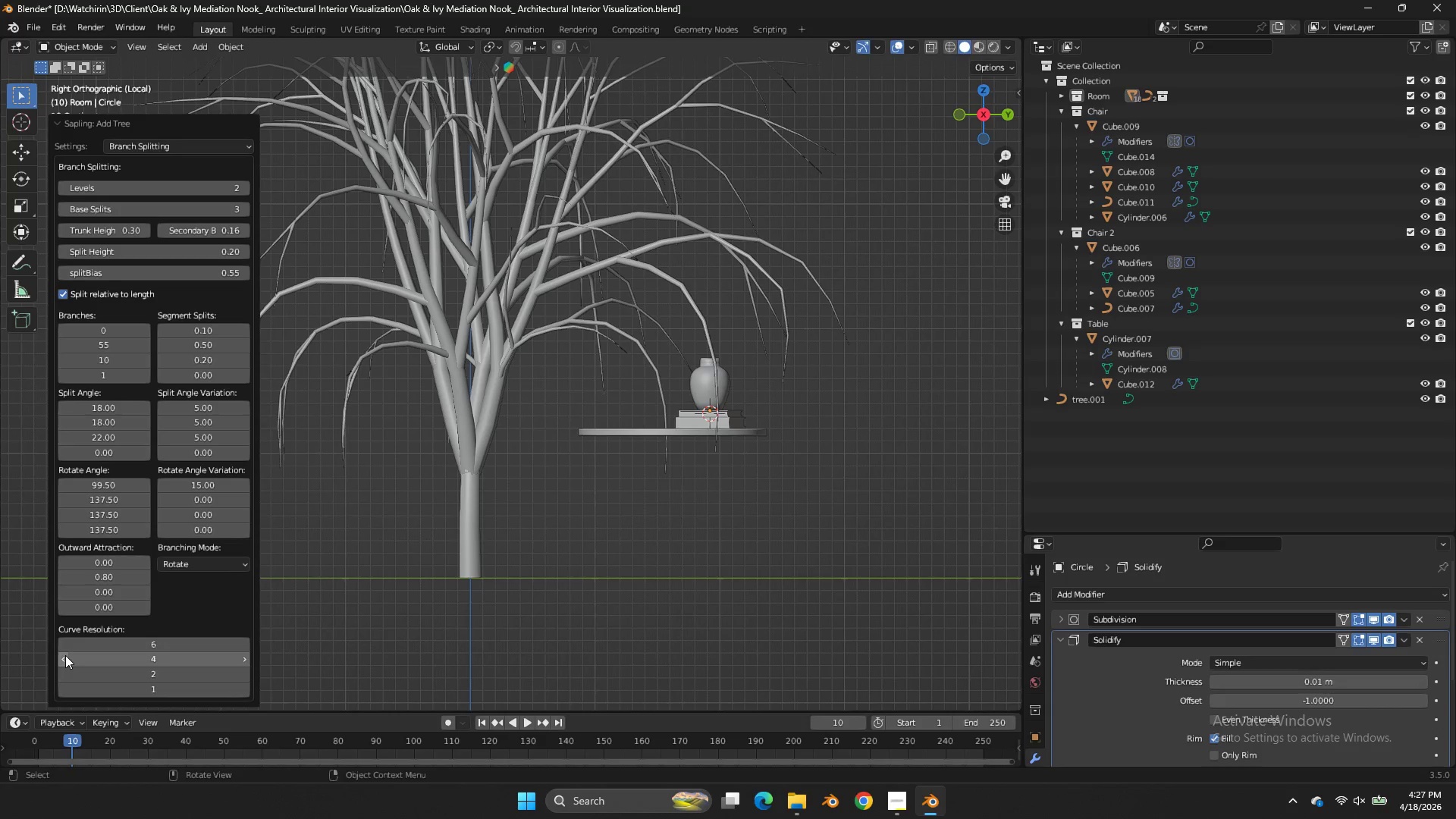 
left_click([65, 655])
 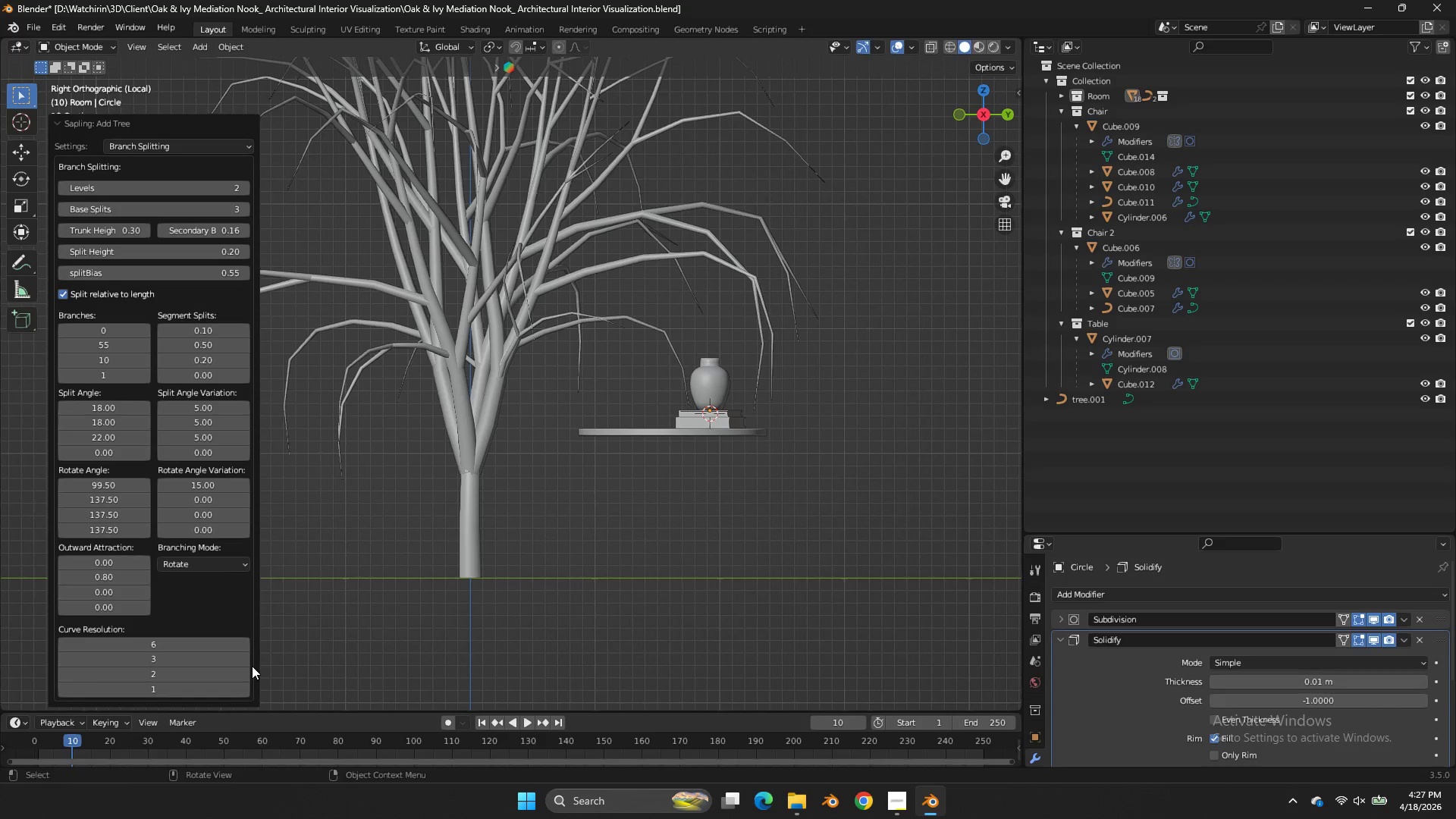 
wait(5.36)
 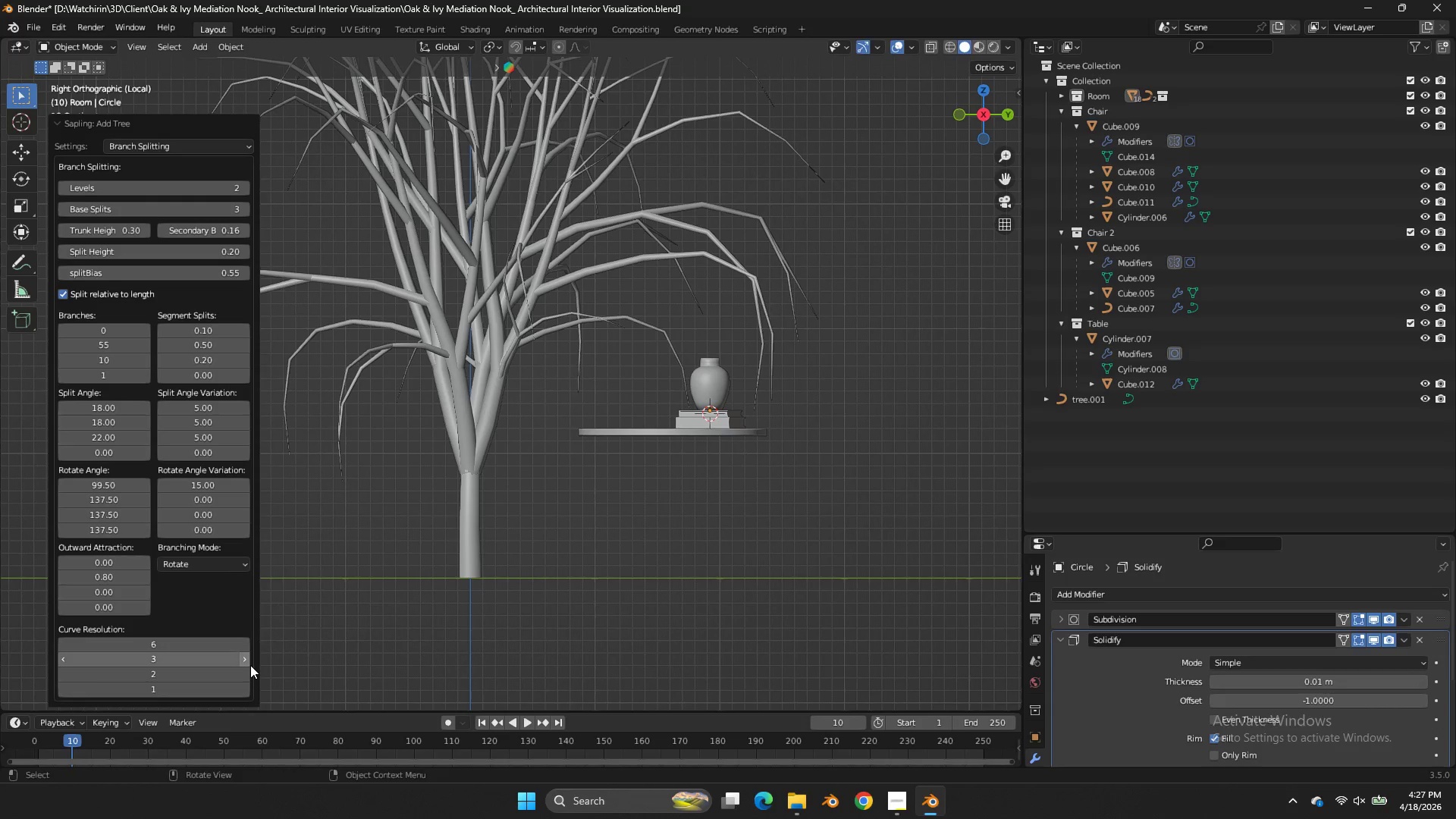 
left_click([177, 151])
 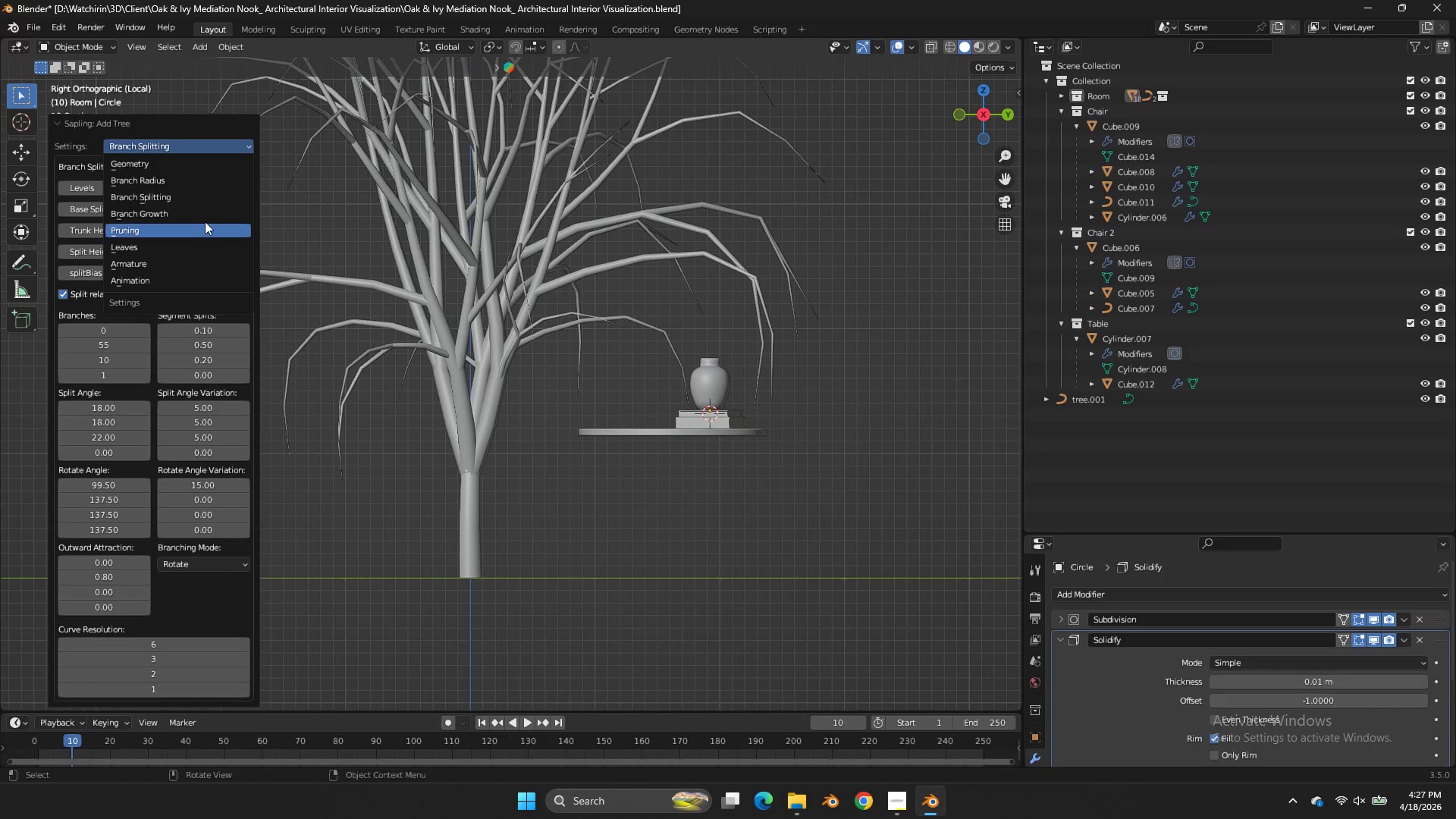 
left_click([202, 217])
 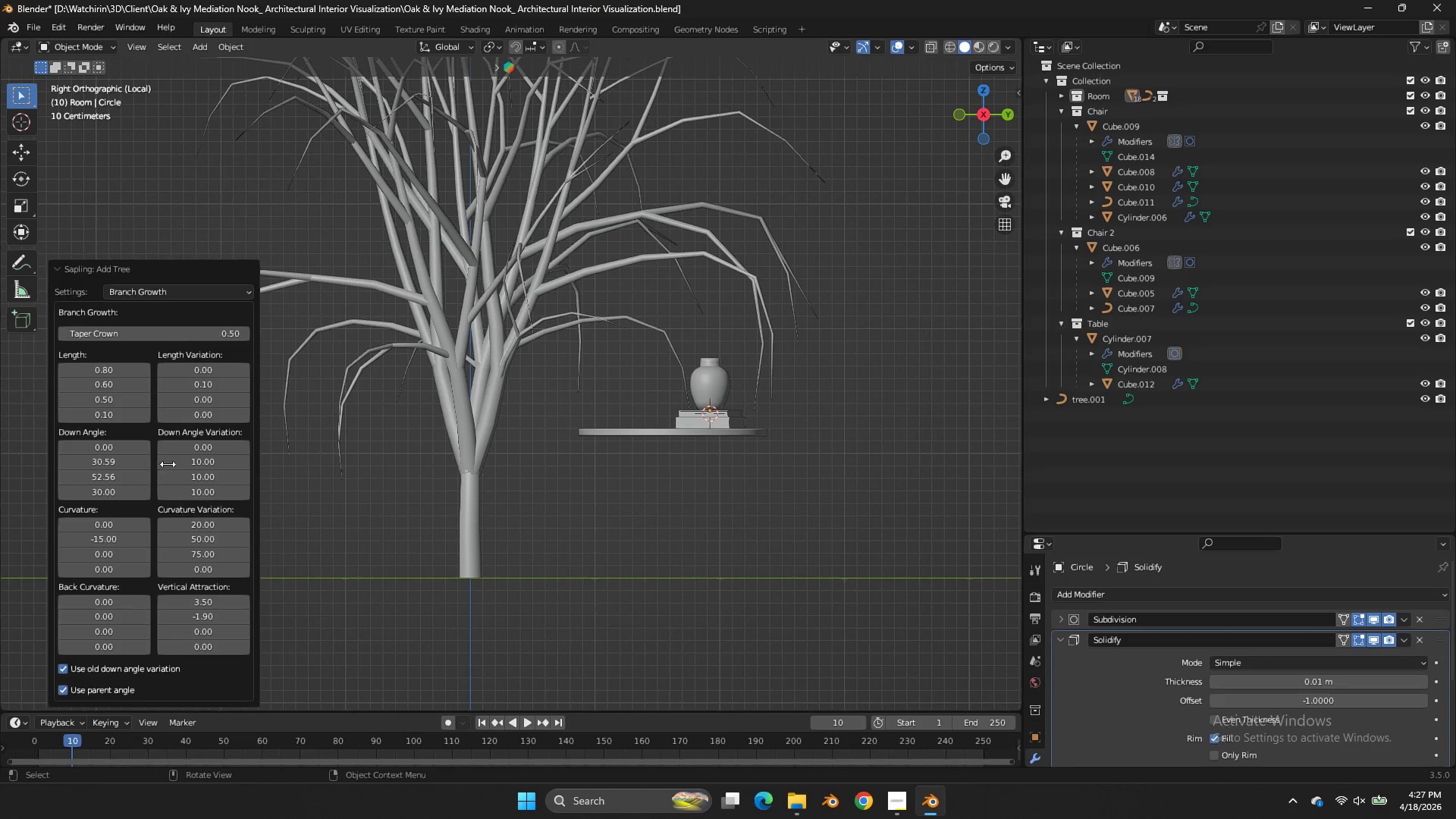 
mouse_move([98, 373])
 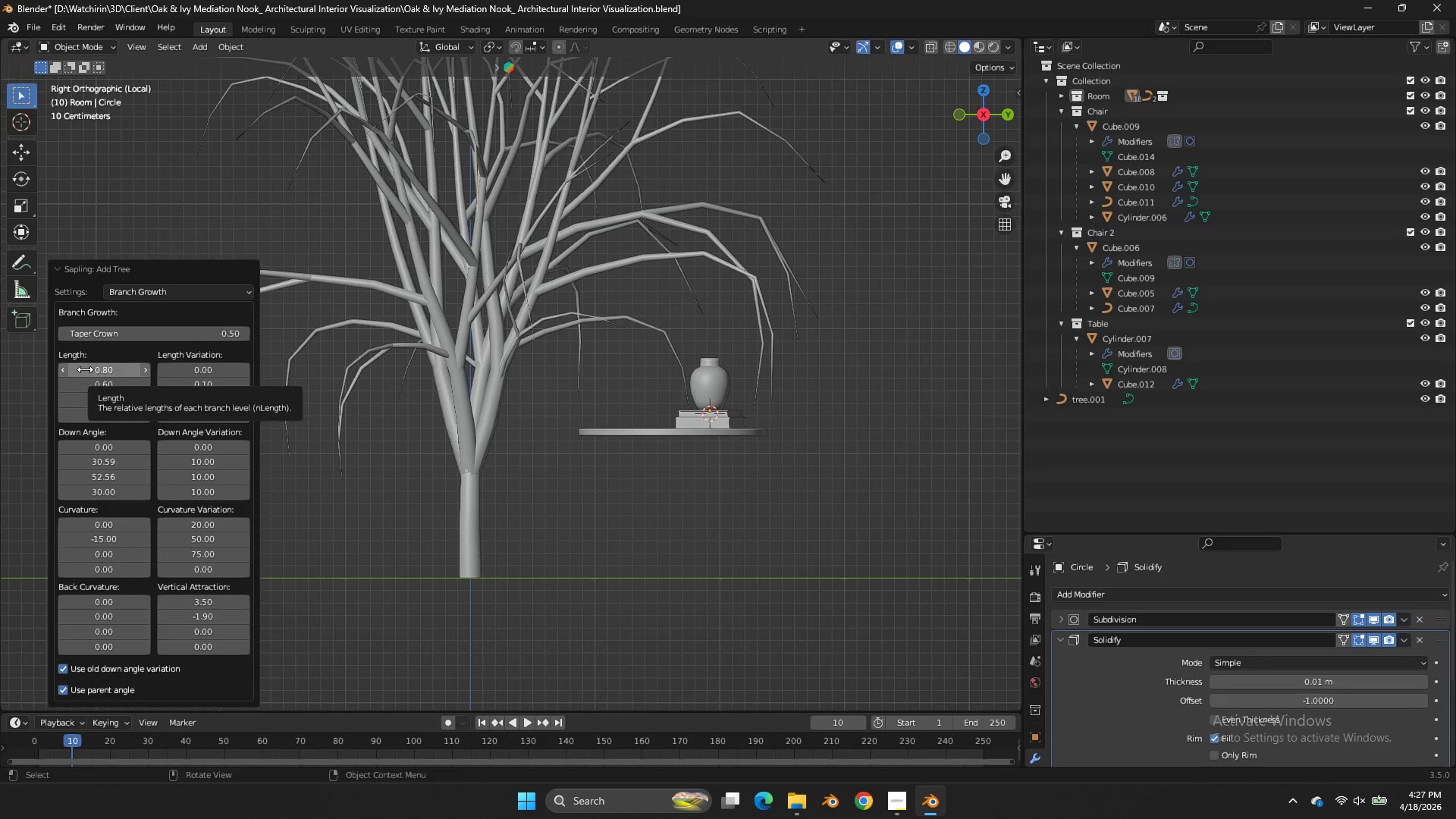 
left_click_drag(start_coordinate=[88, 369], to_coordinate=[819, 369])
 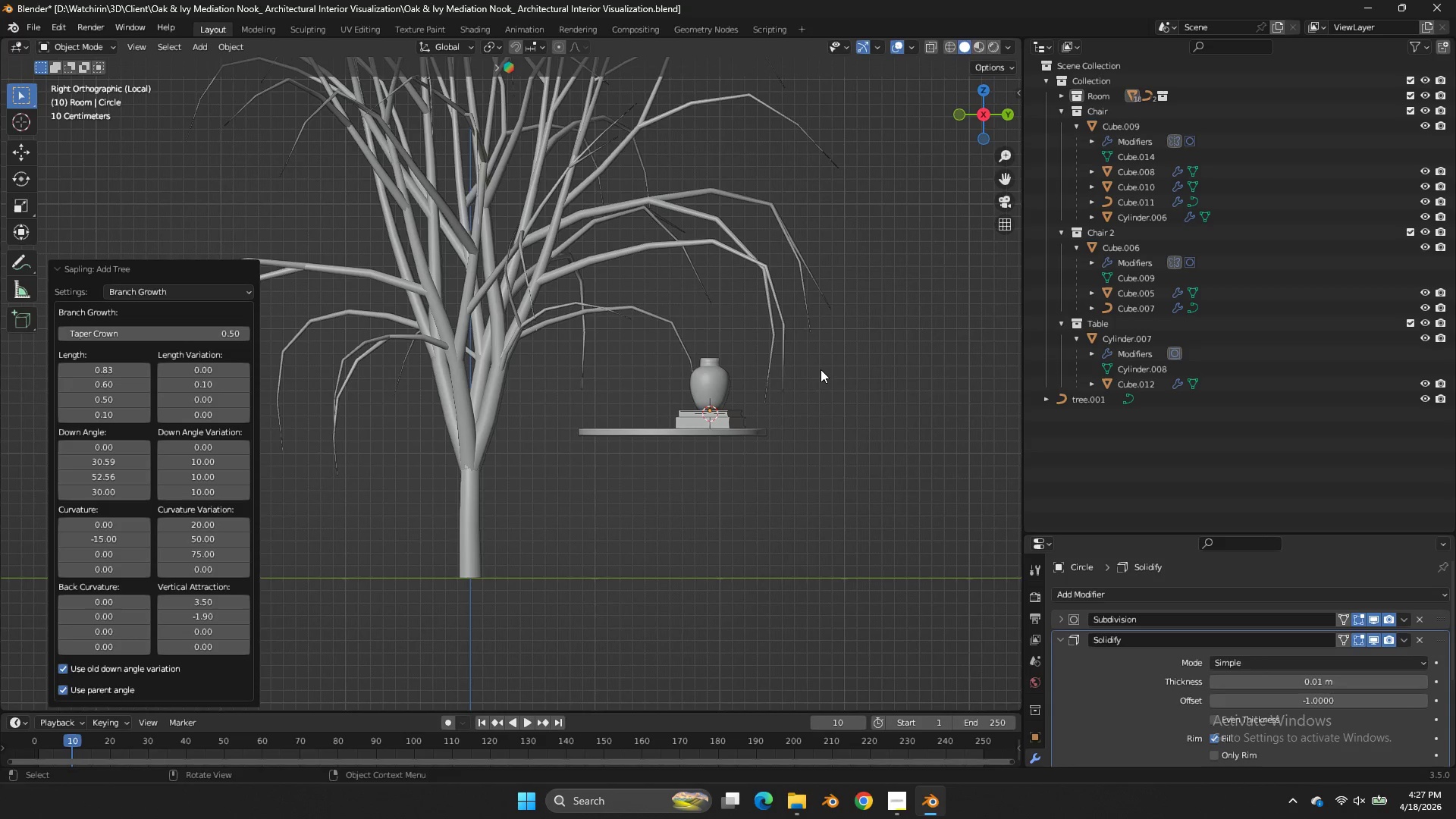 
left_click_drag(start_coordinate=[89, 369], to_coordinate=[817, 371])
 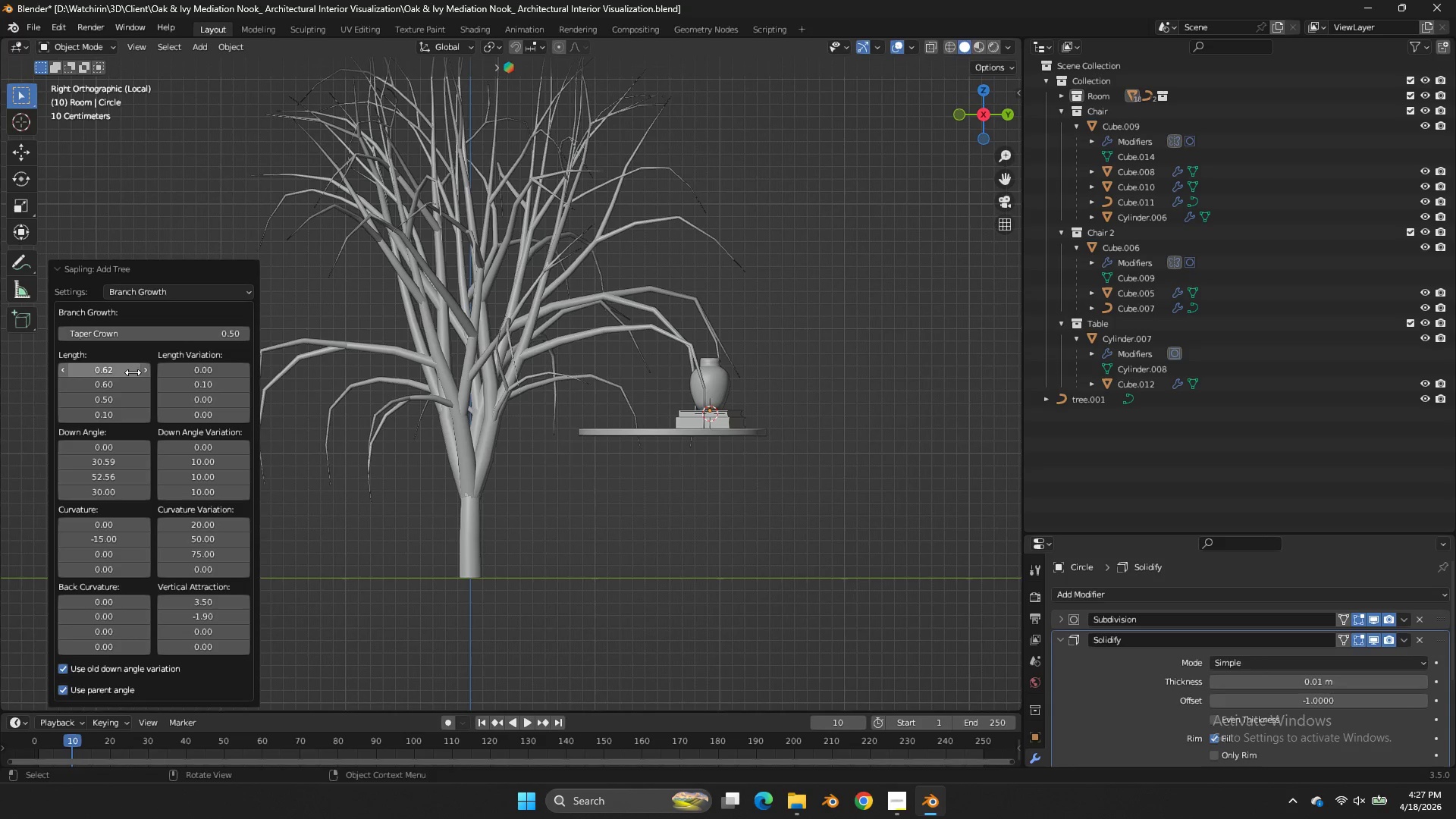 
left_click([144, 370])
 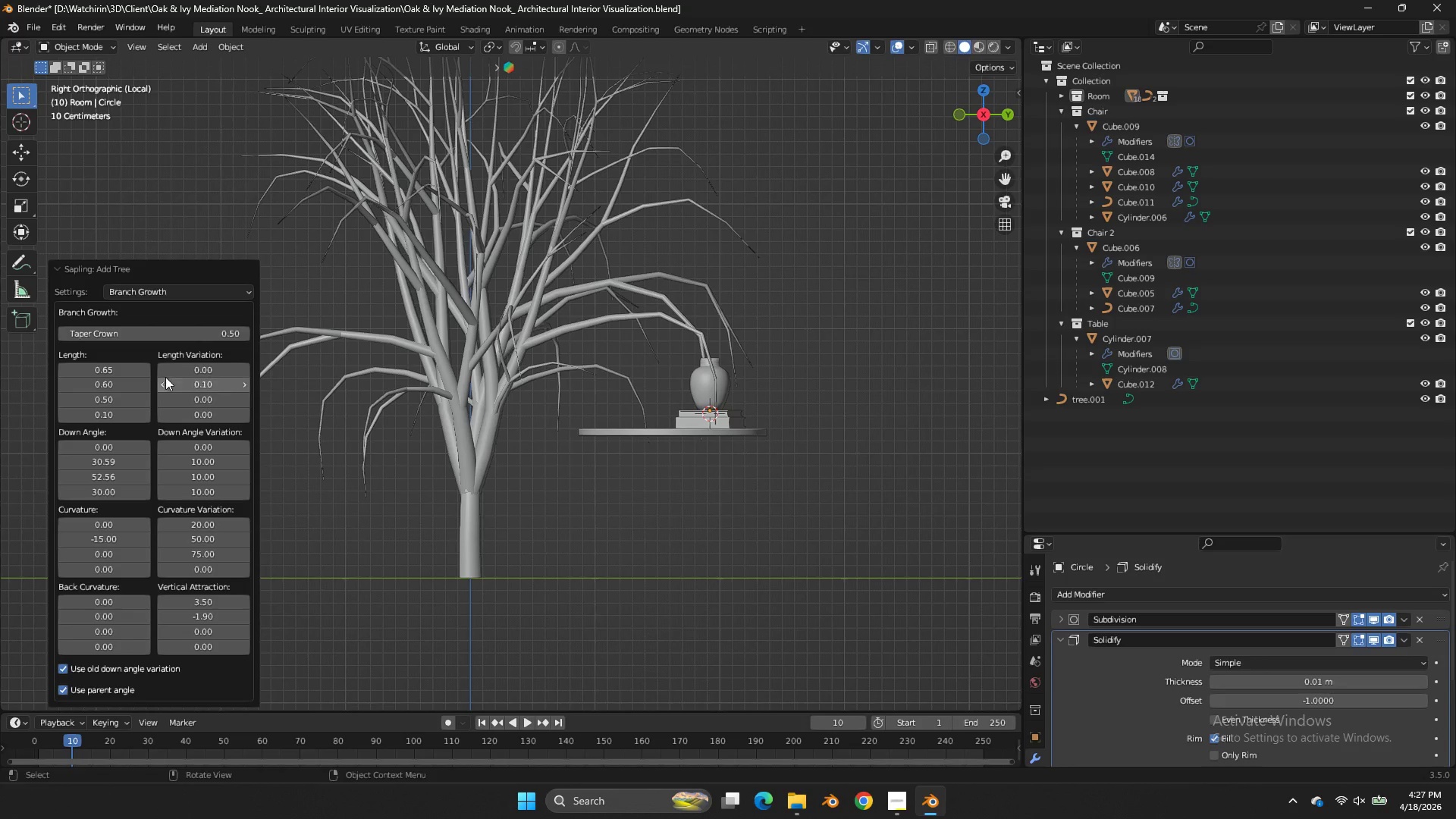 
left_click([159, 369])
 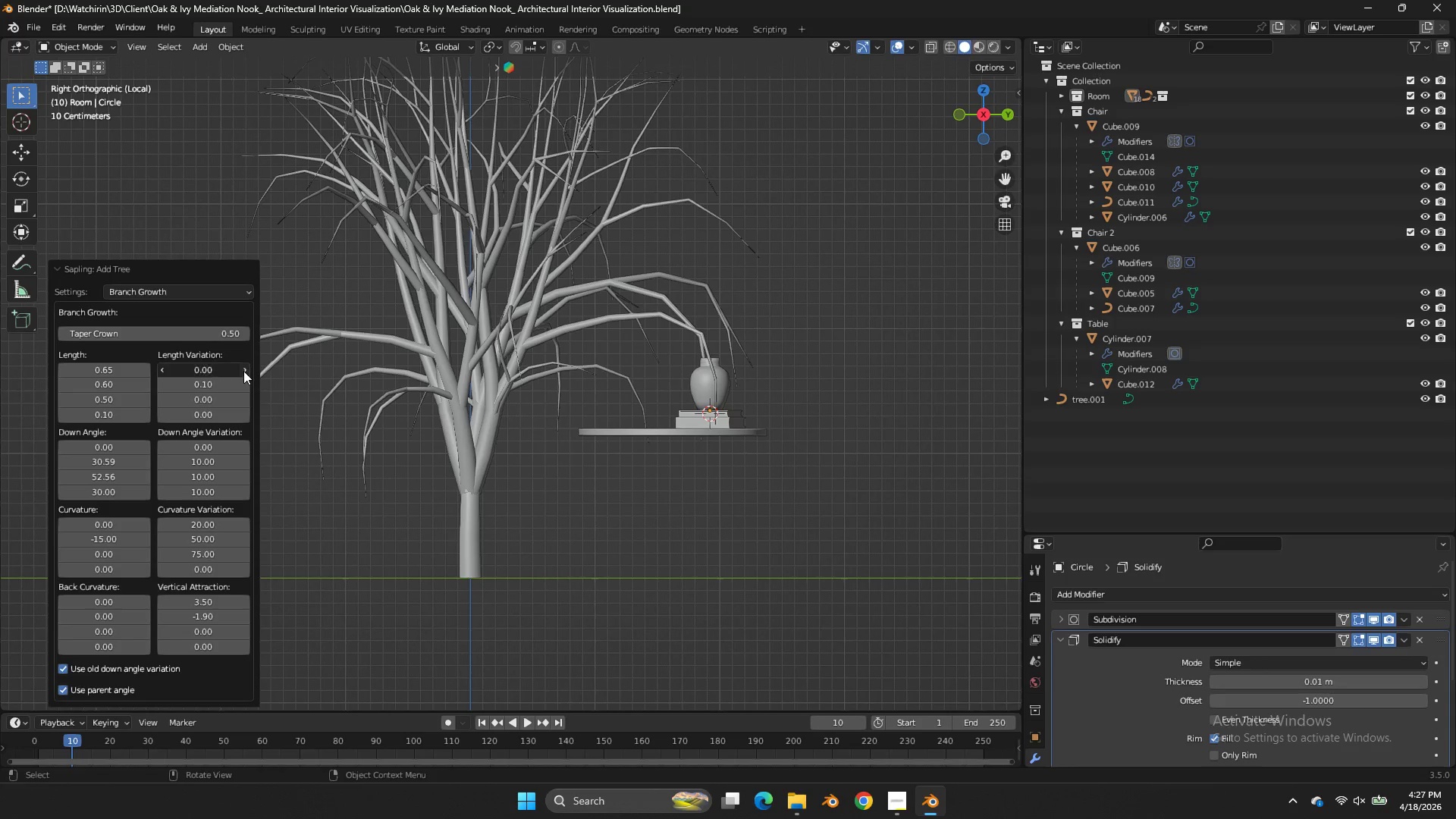 
double_click([243, 371])
 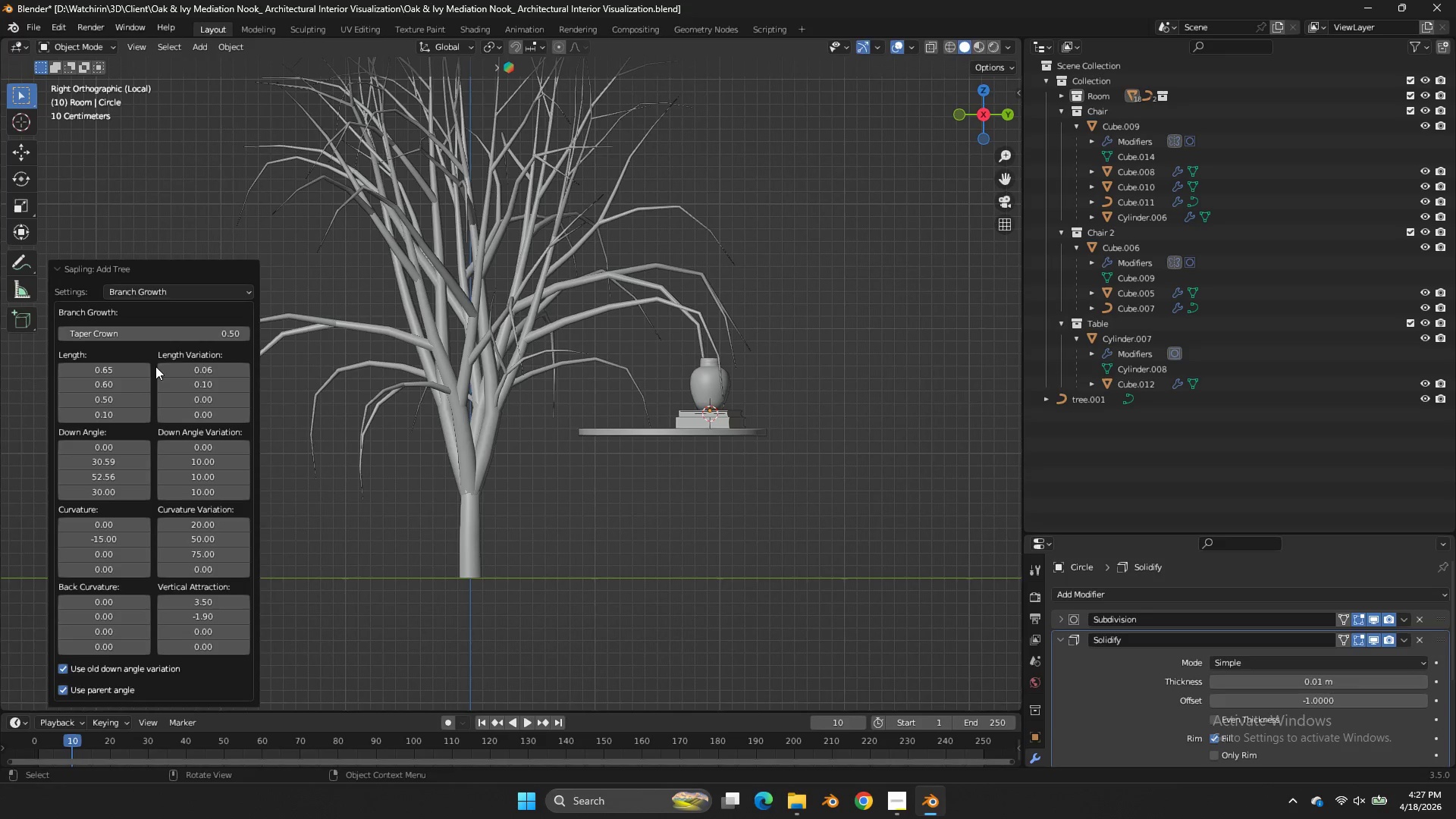 
left_click_drag(start_coordinate=[159, 366], to_coordinate=[888, 366])
 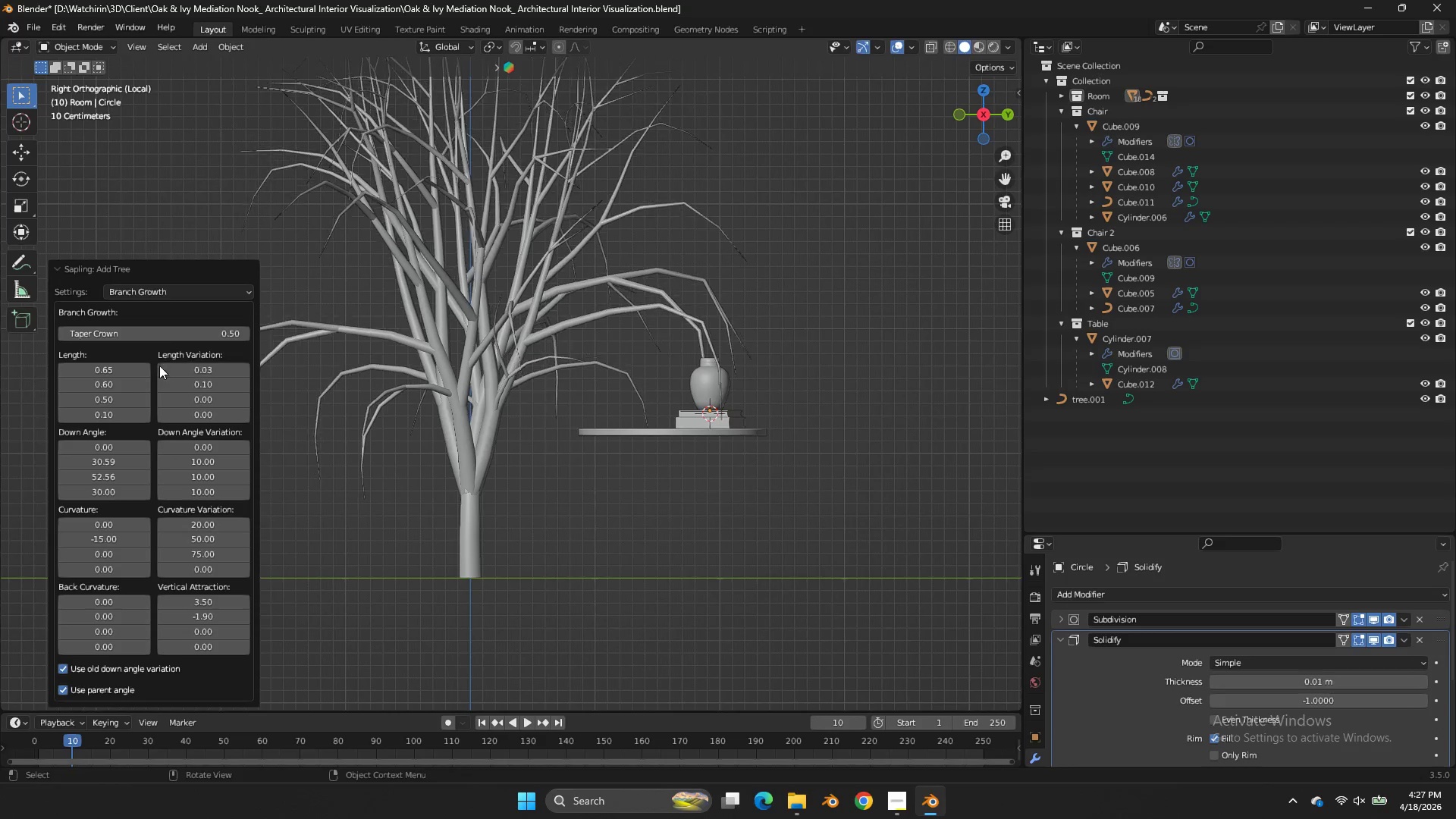 
double_click([159, 366])
 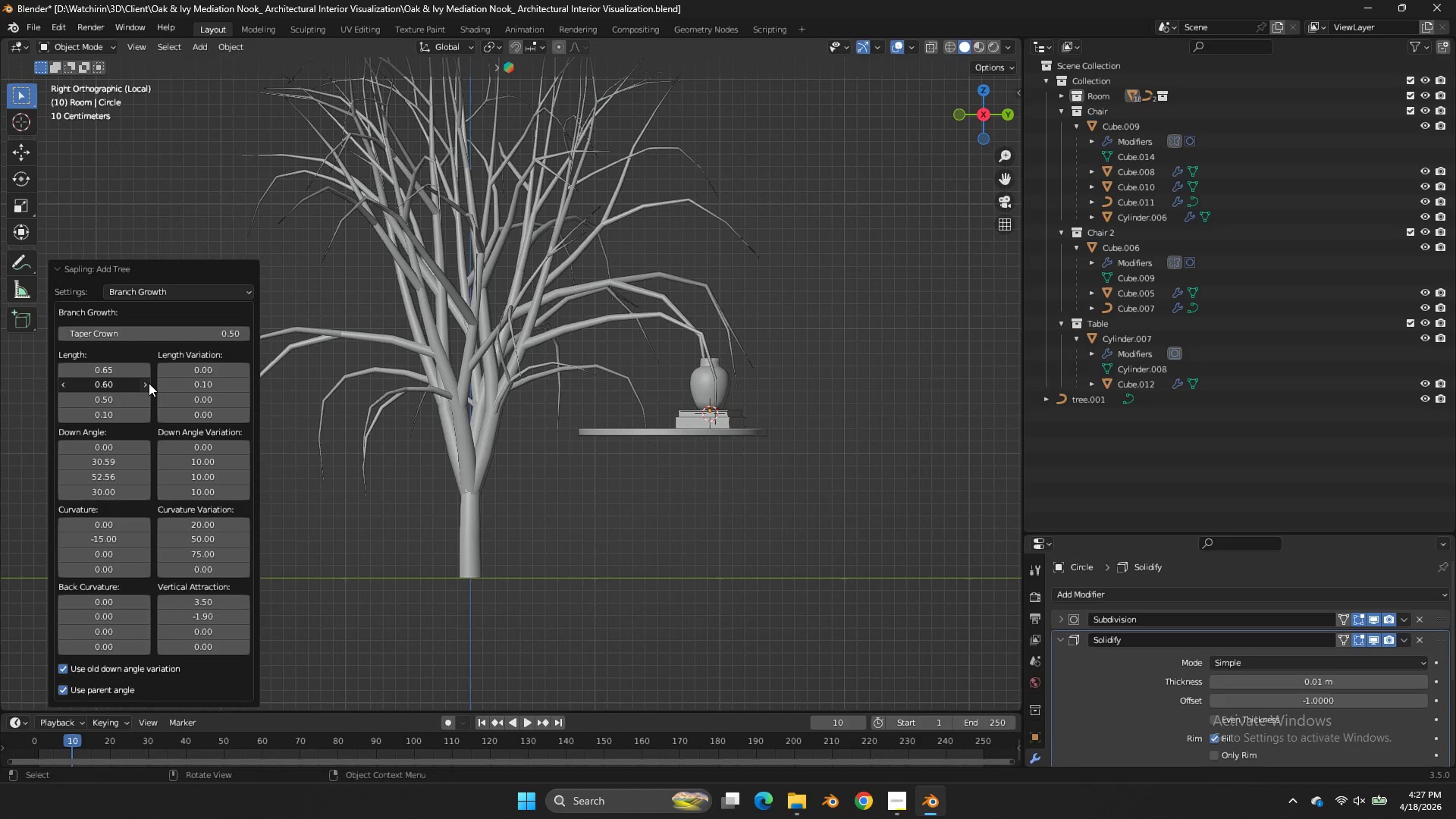 
double_click([149, 383])
 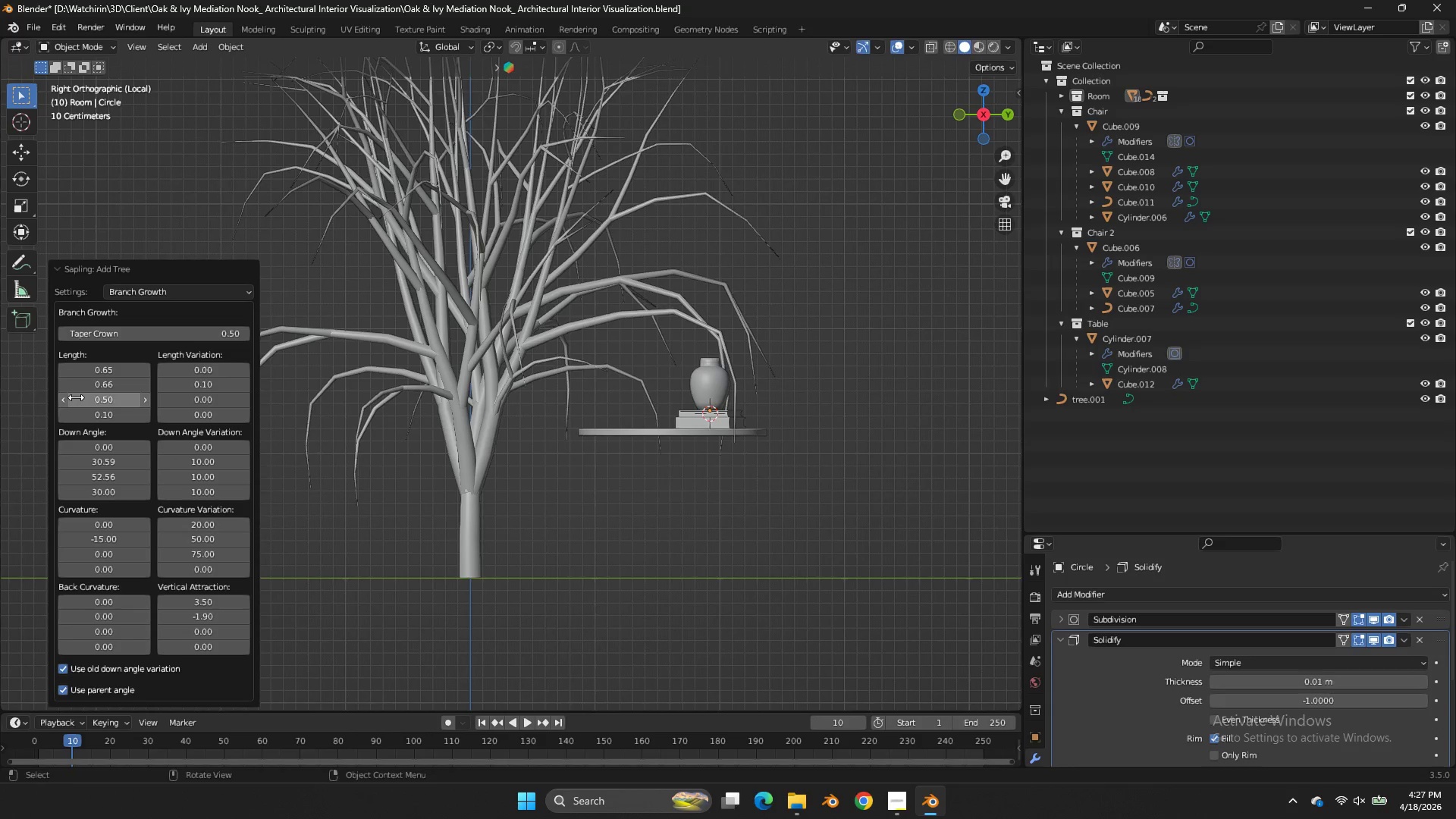 
double_click([63, 380])
 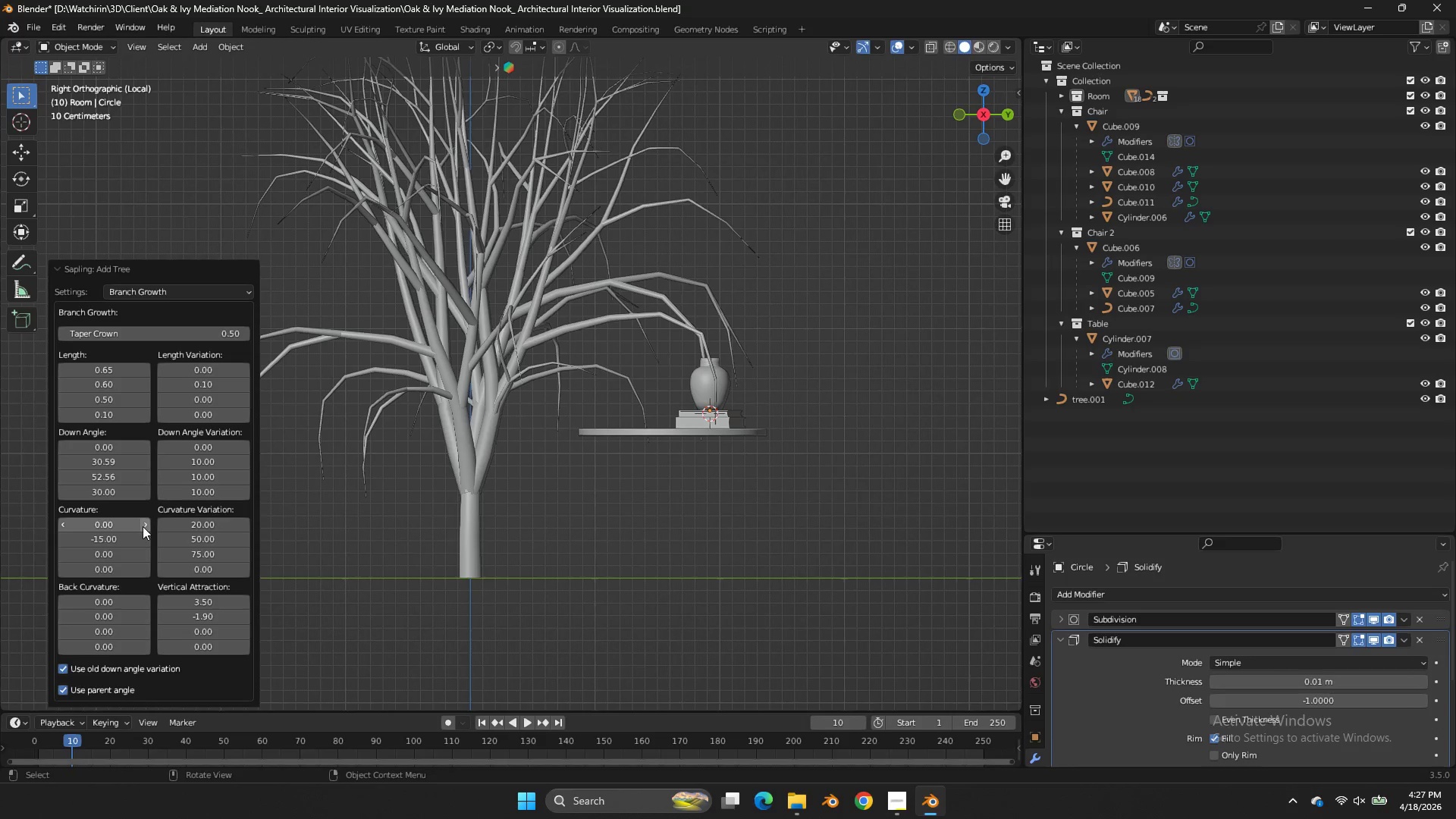 
double_click([145, 526])
 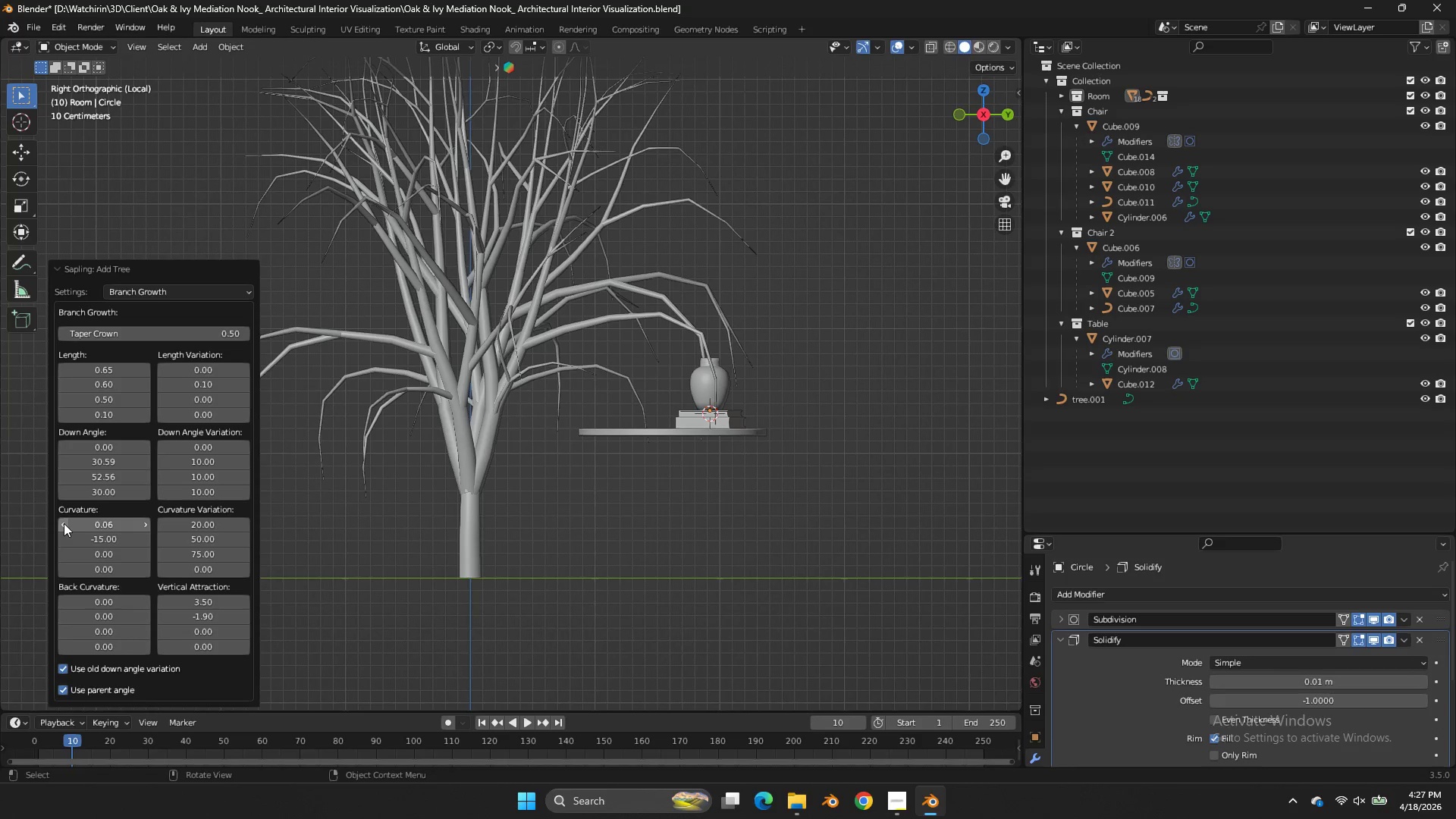 
double_click([64, 523])
 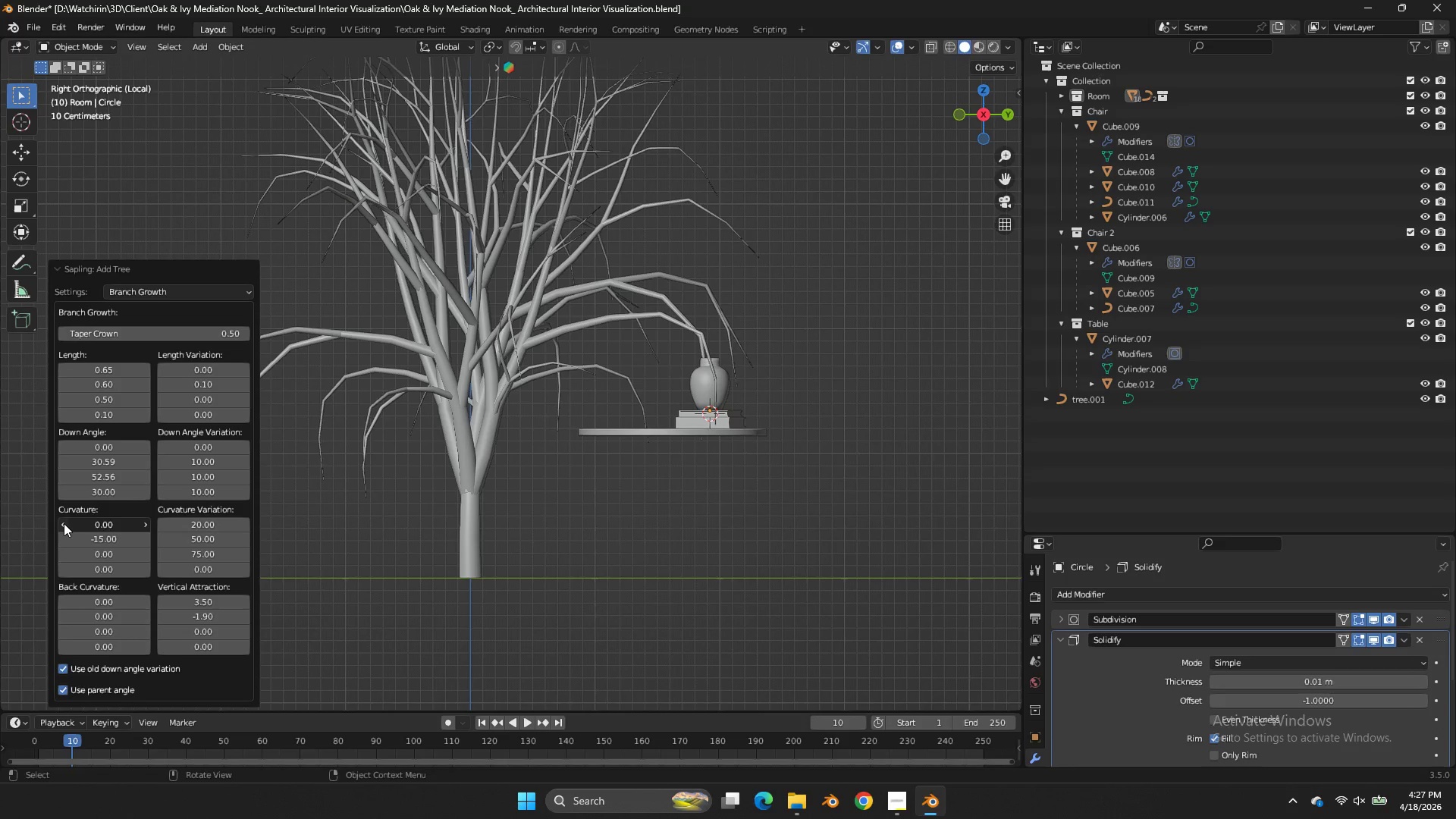 
triple_click([64, 523])
 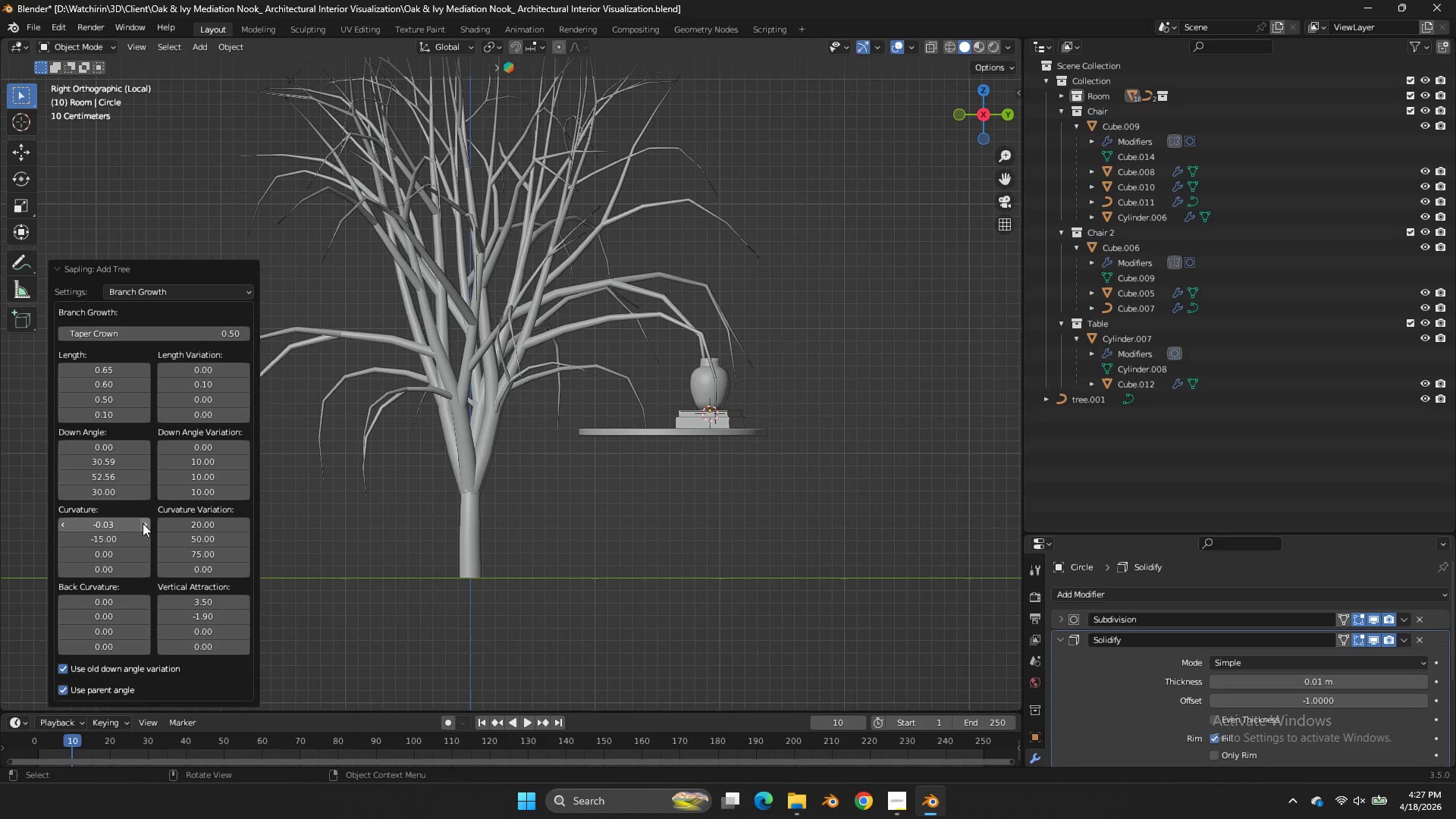 
left_click([145, 522])
 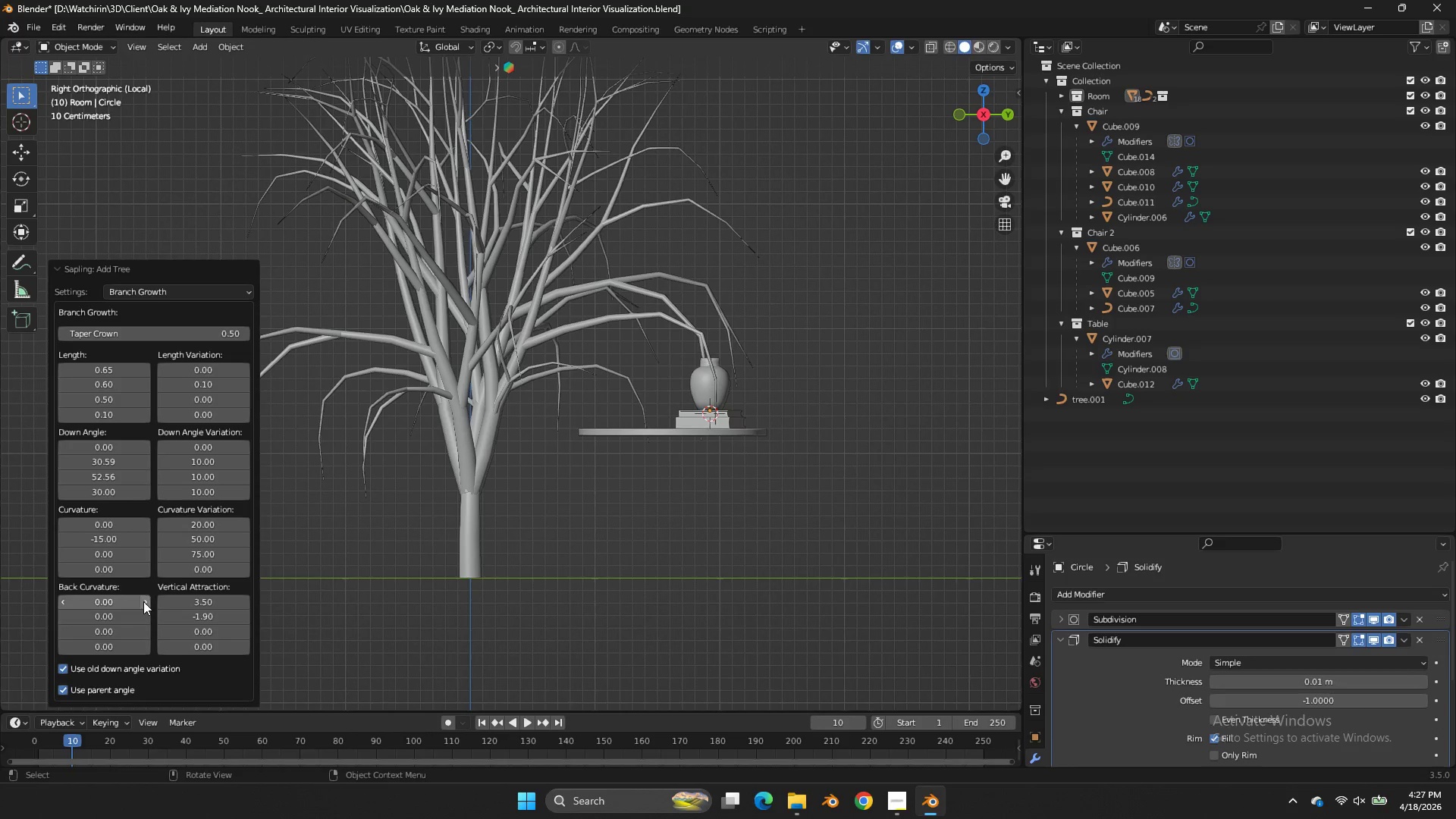 
left_click([144, 601])
 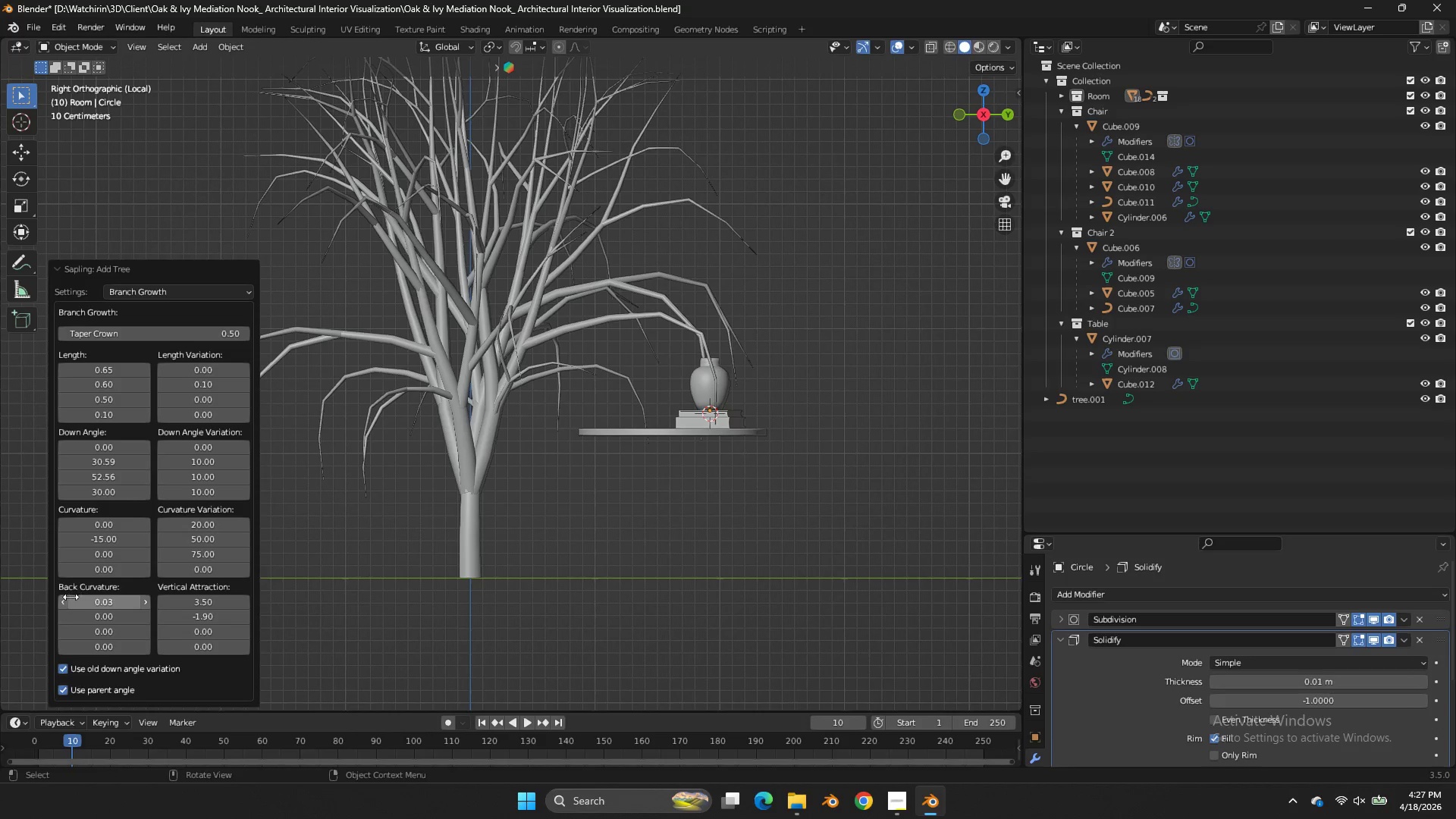 
left_click([64, 600])
 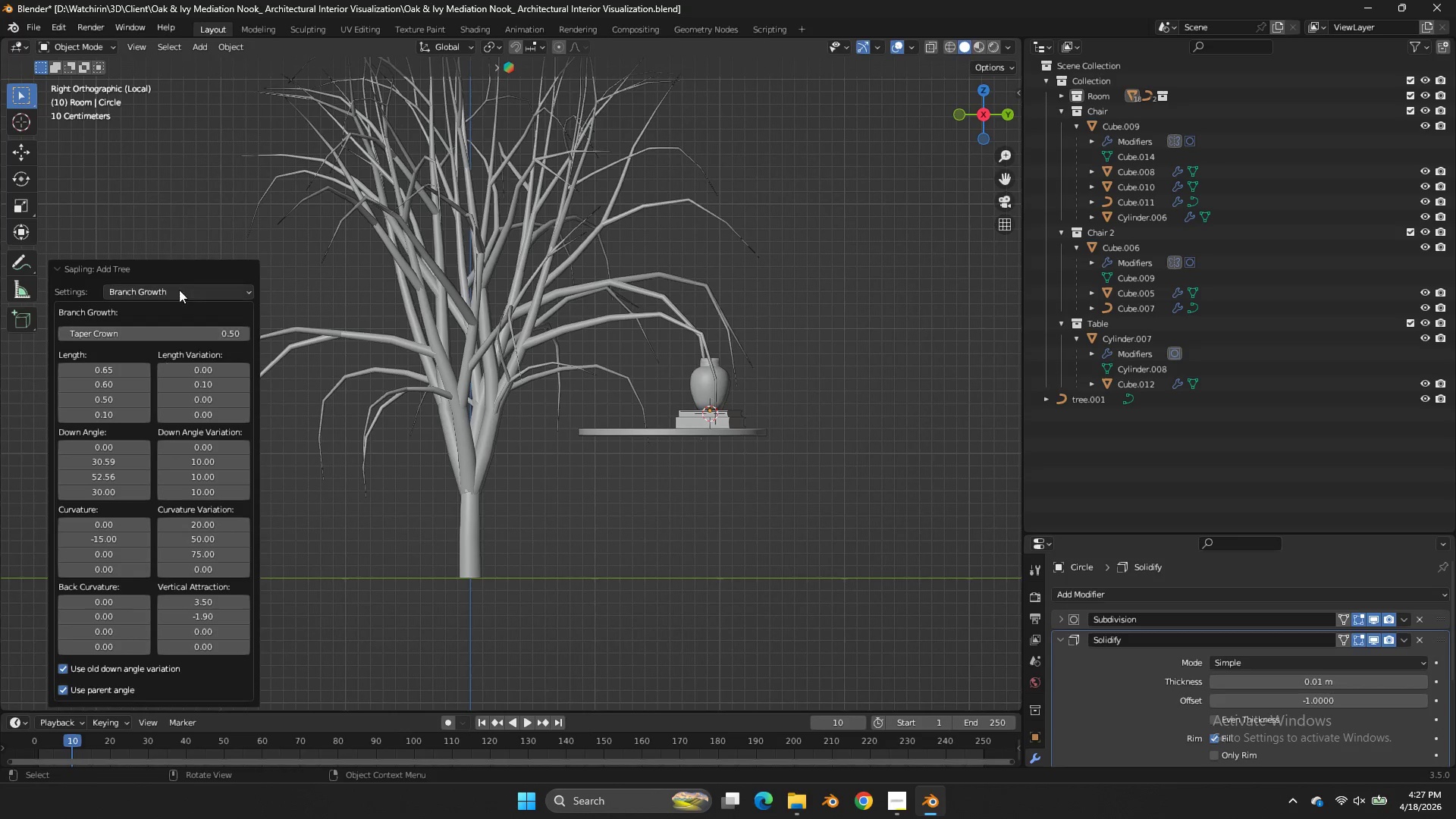 
left_click([180, 284])
 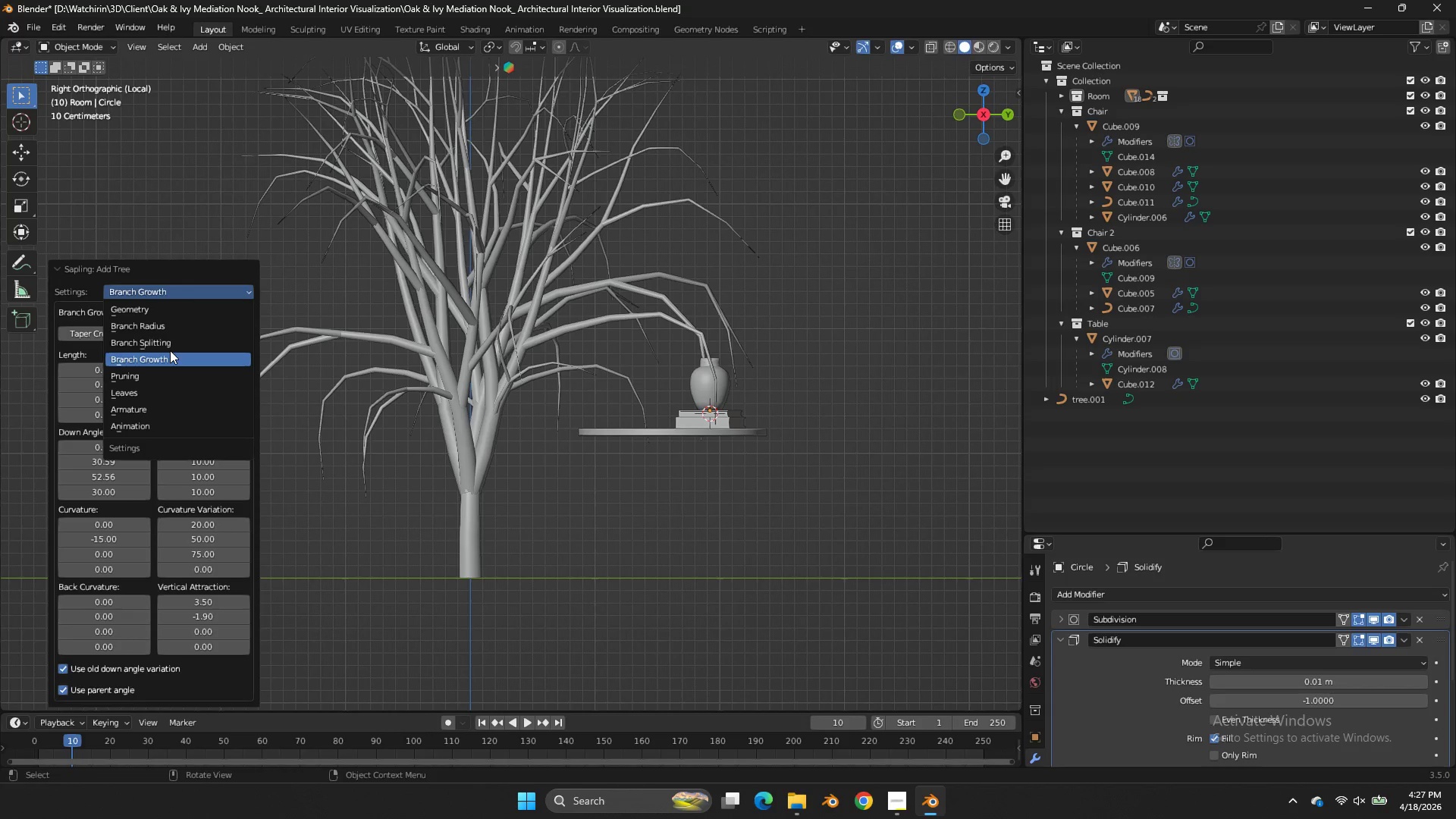 
left_click([174, 338])
 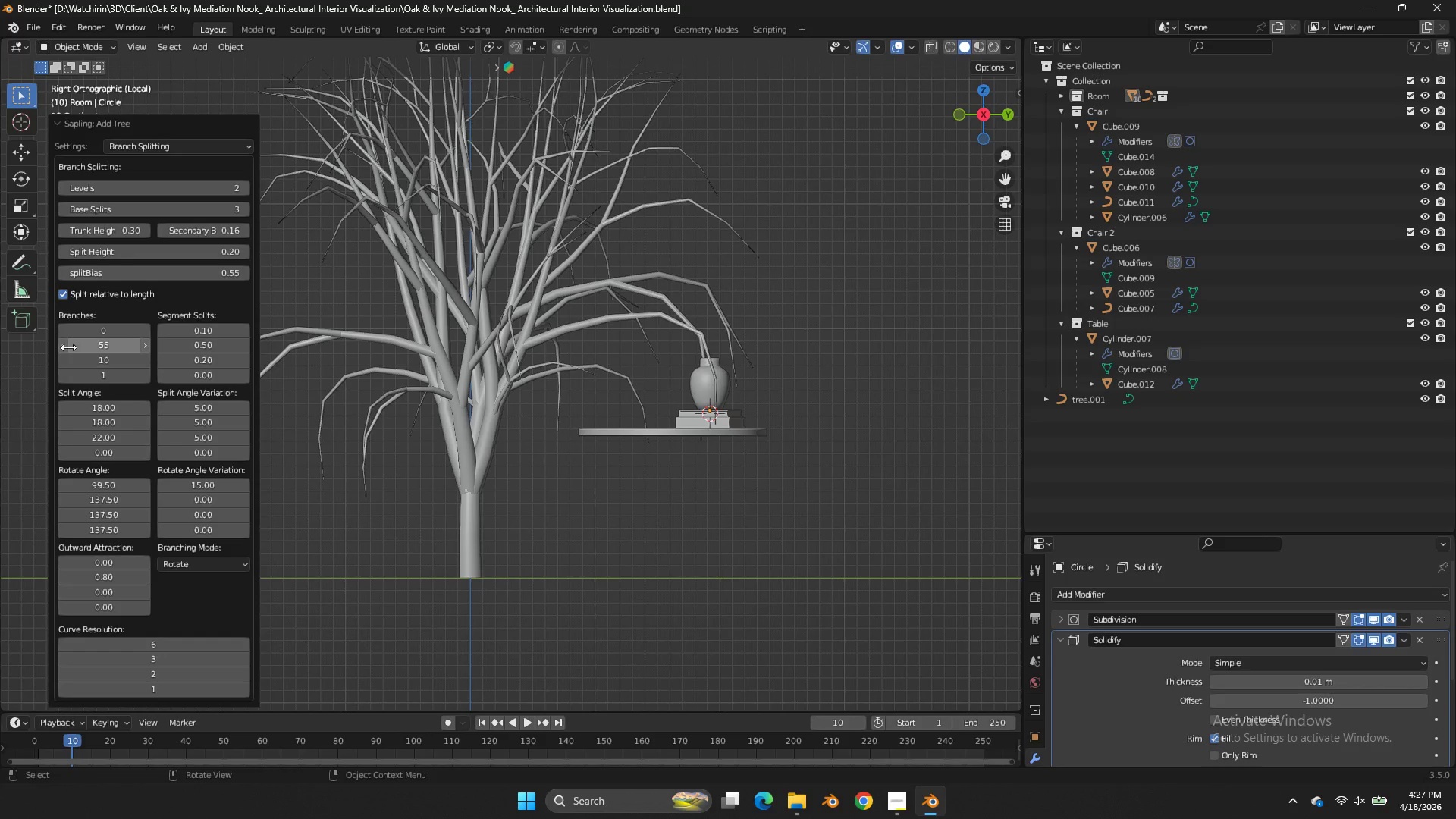 
double_click([59, 338])
 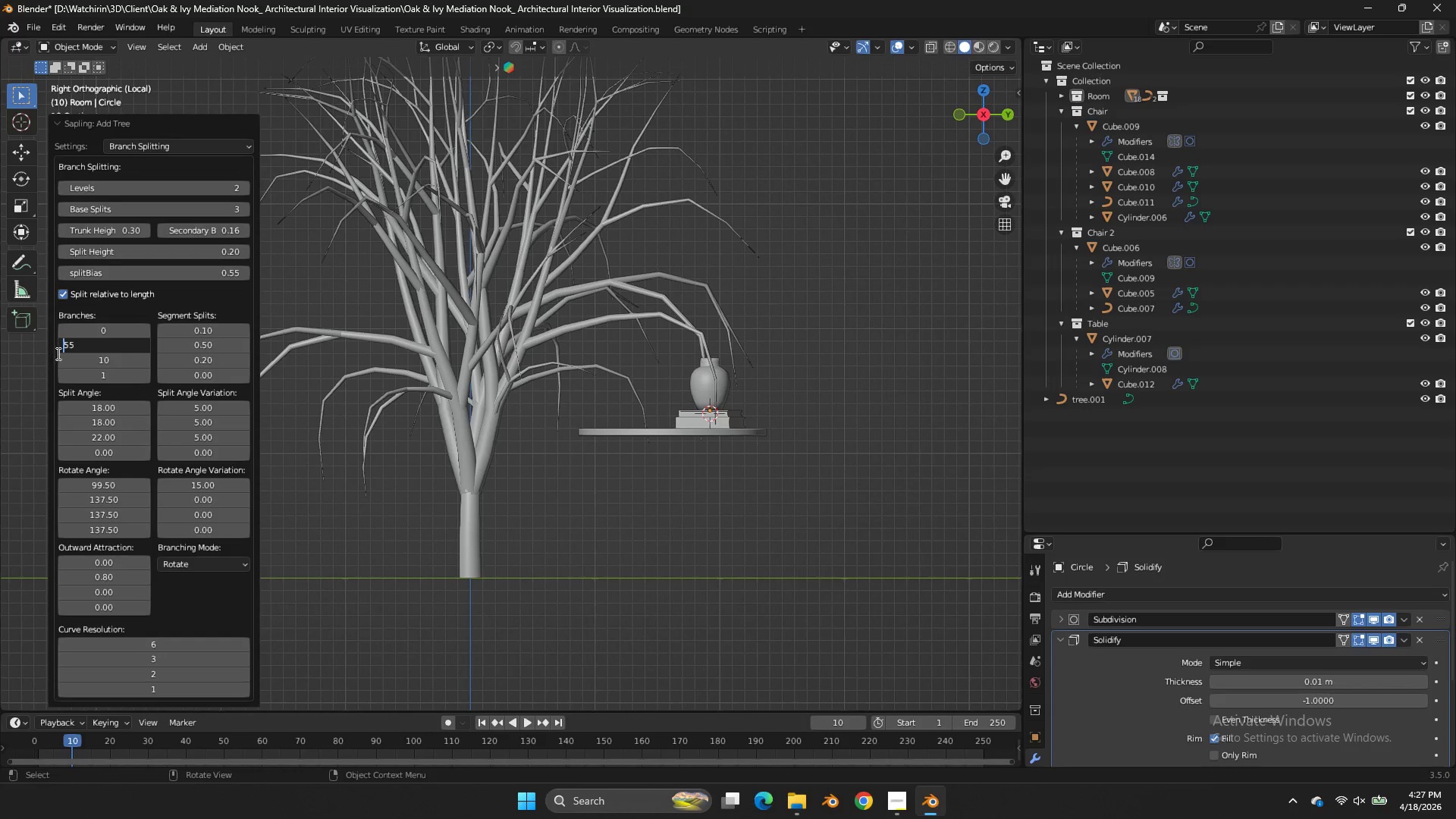 
triple_click([57, 353])
 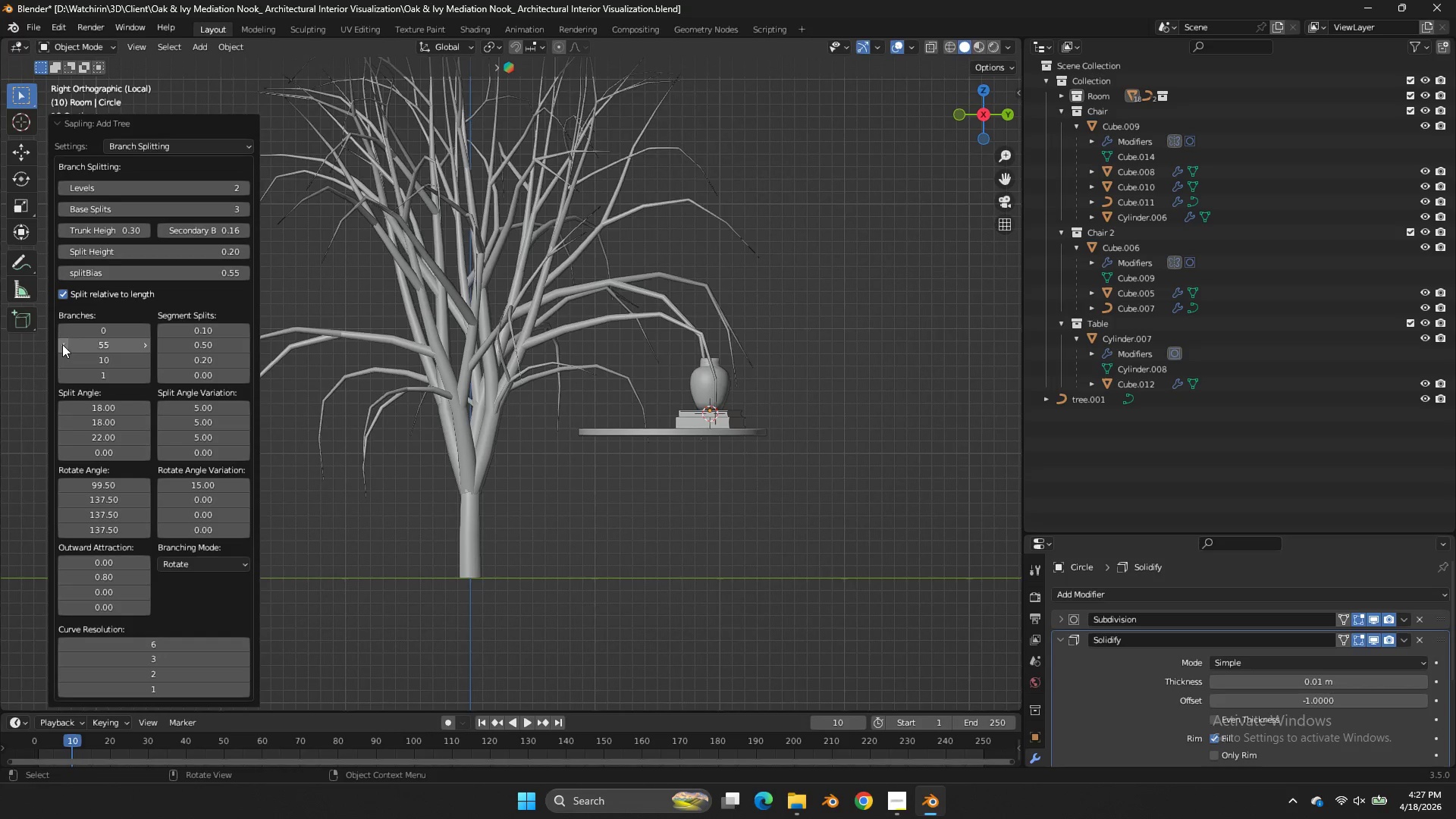 
double_click([62, 344])
 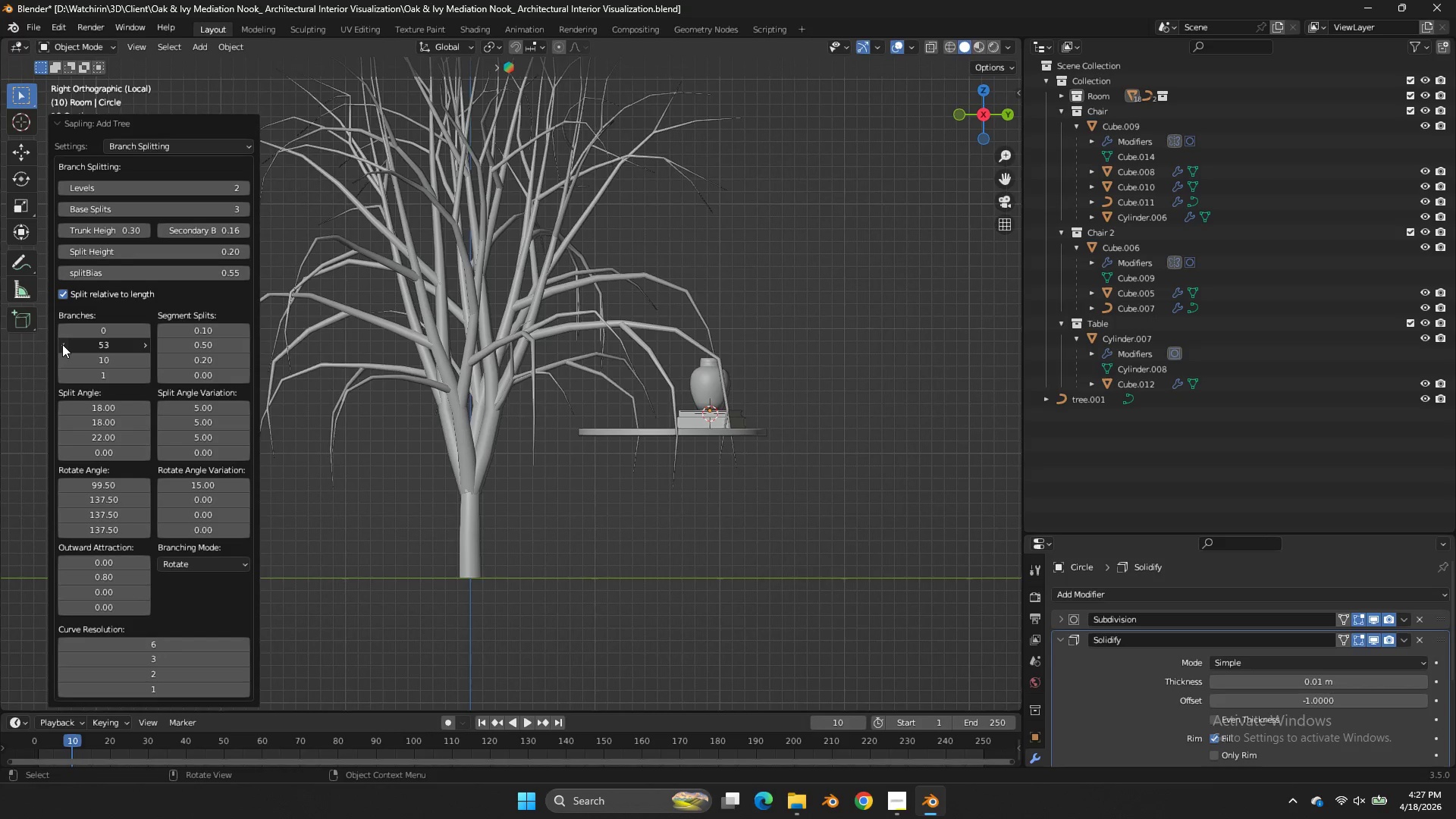 
triple_click([62, 344])
 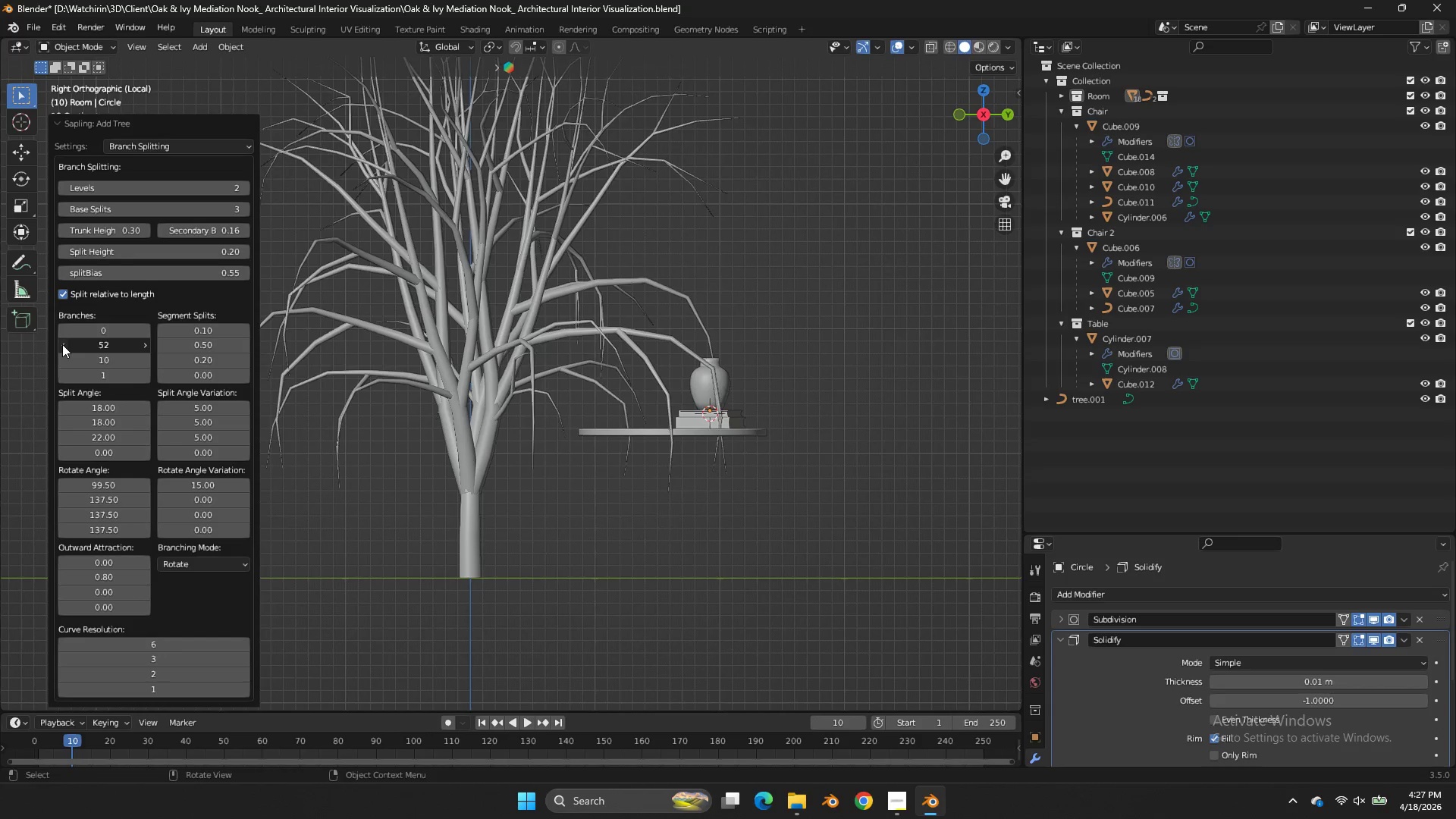 
triple_click([62, 344])
 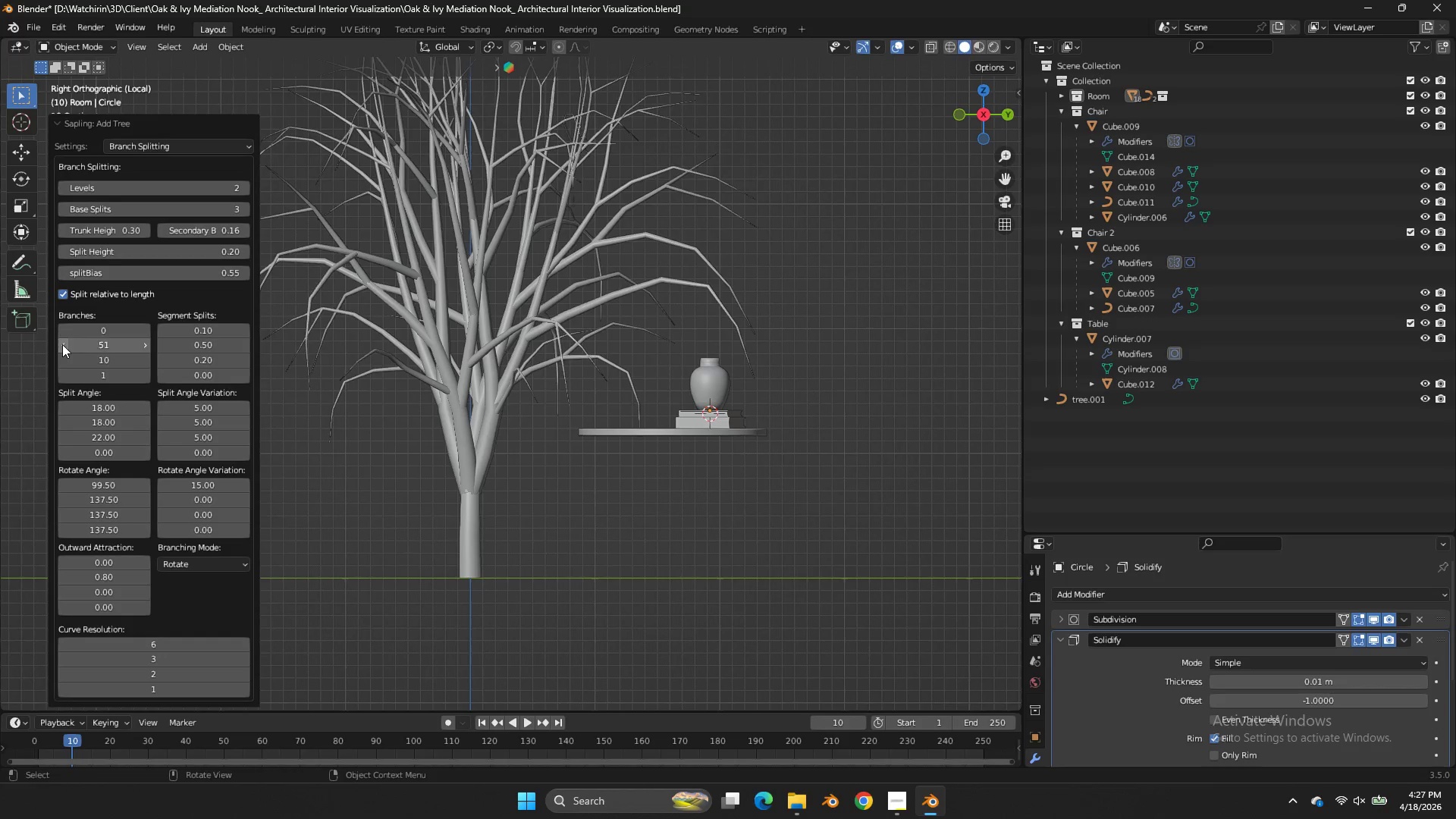 
triple_click([62, 344])
 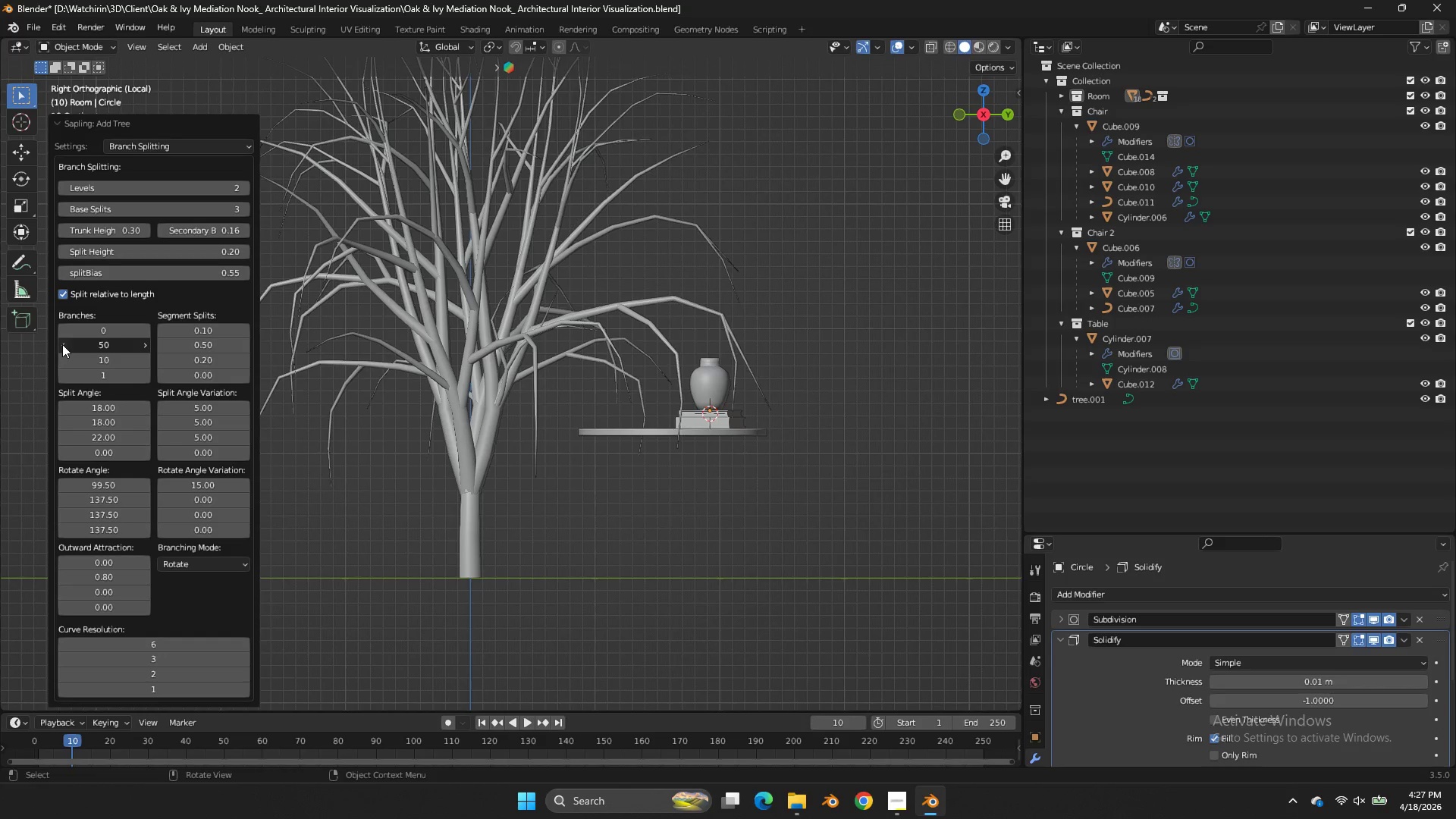 
triple_click([62, 344])
 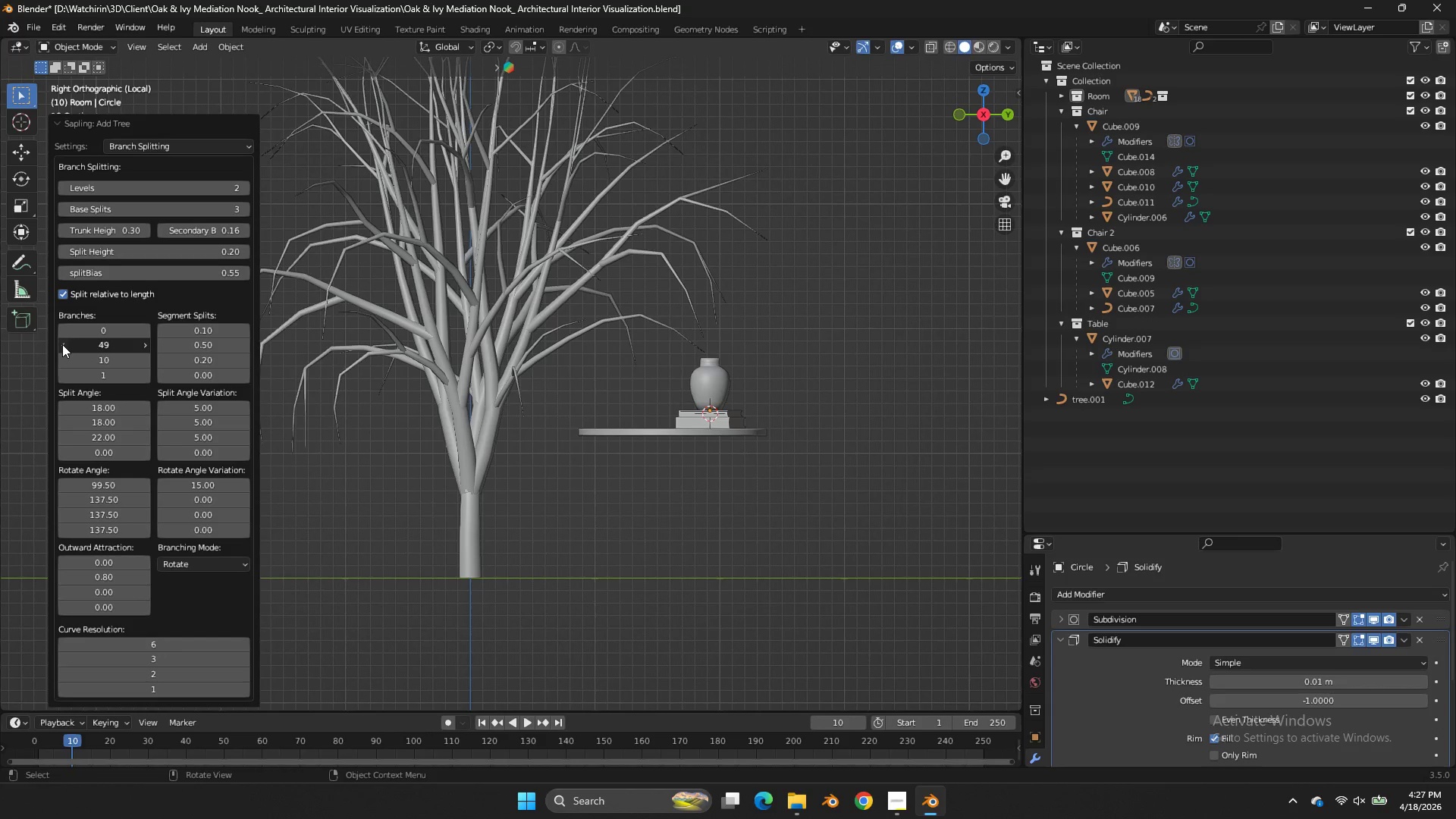 
triple_click([62, 344])
 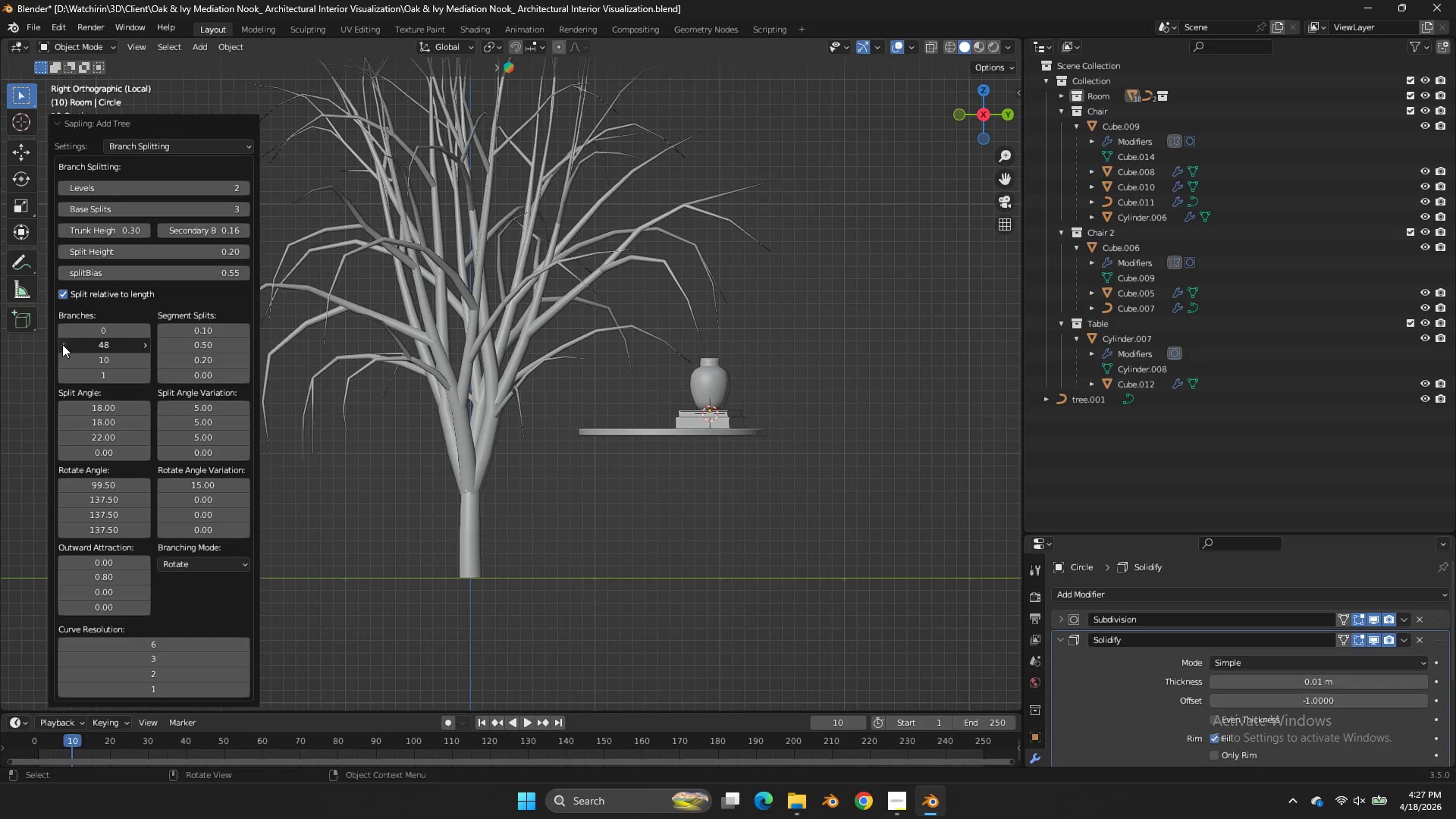 
triple_click([62, 344])
 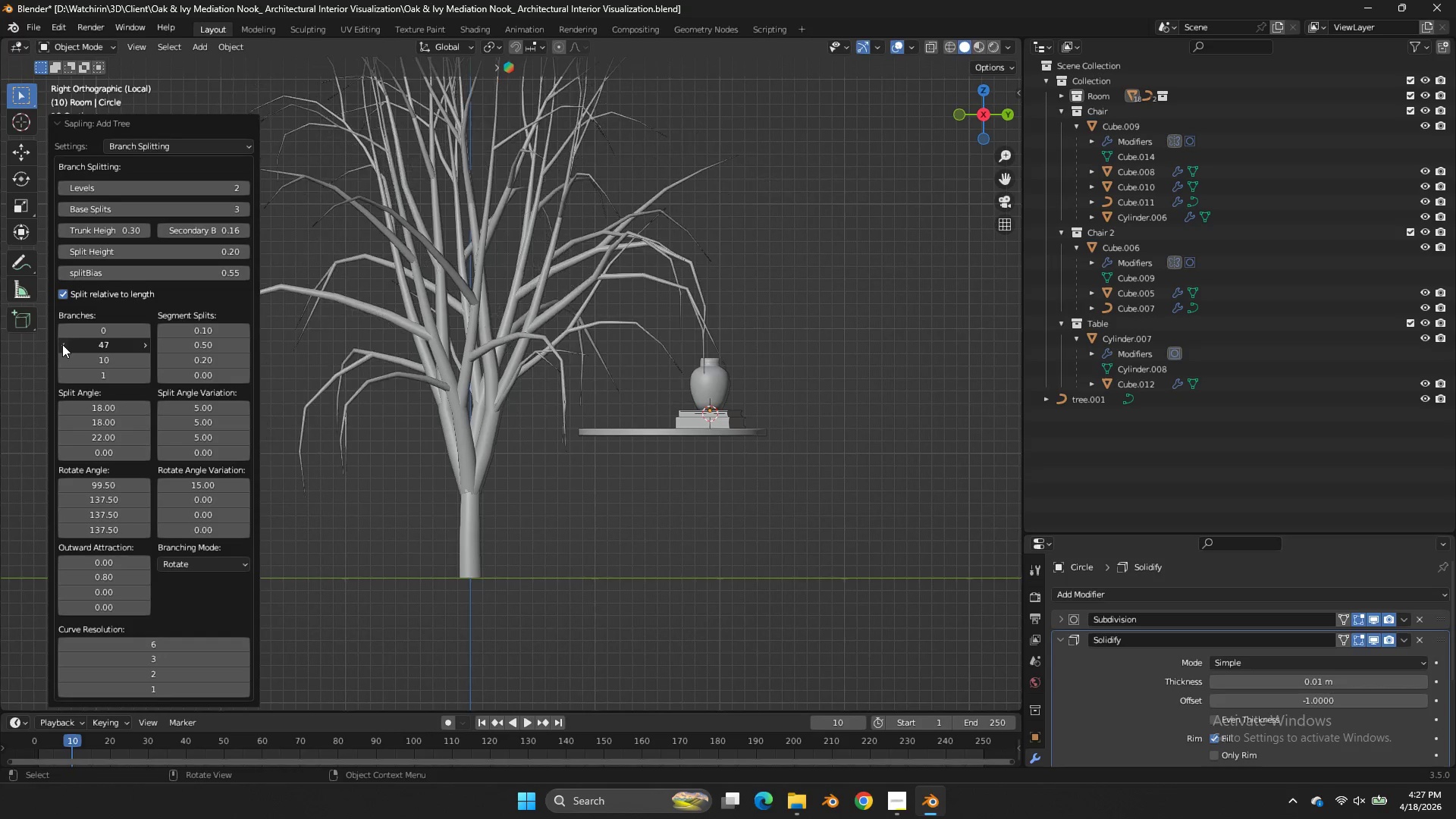 
triple_click([62, 344])
 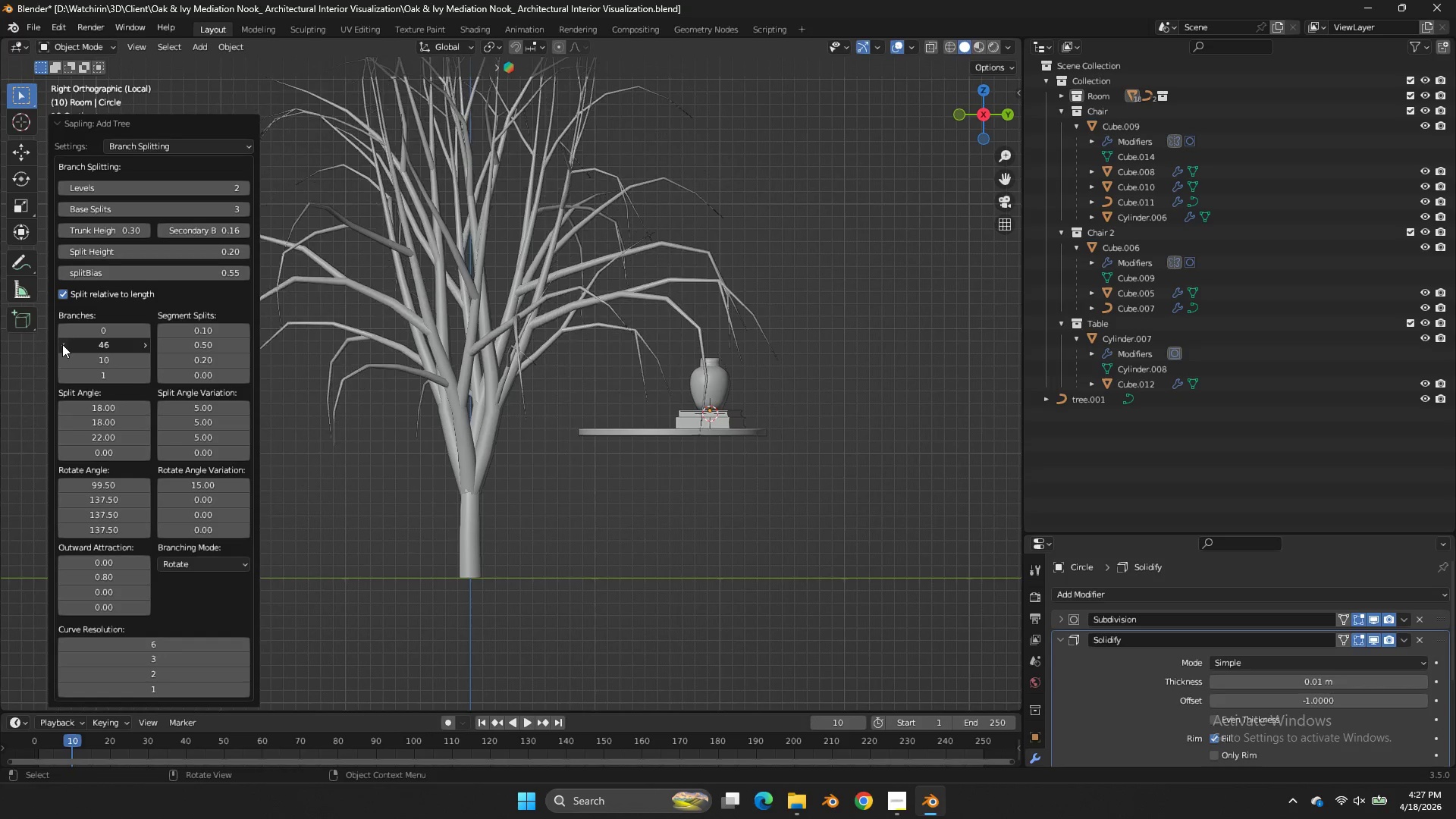 
triple_click([62, 344])
 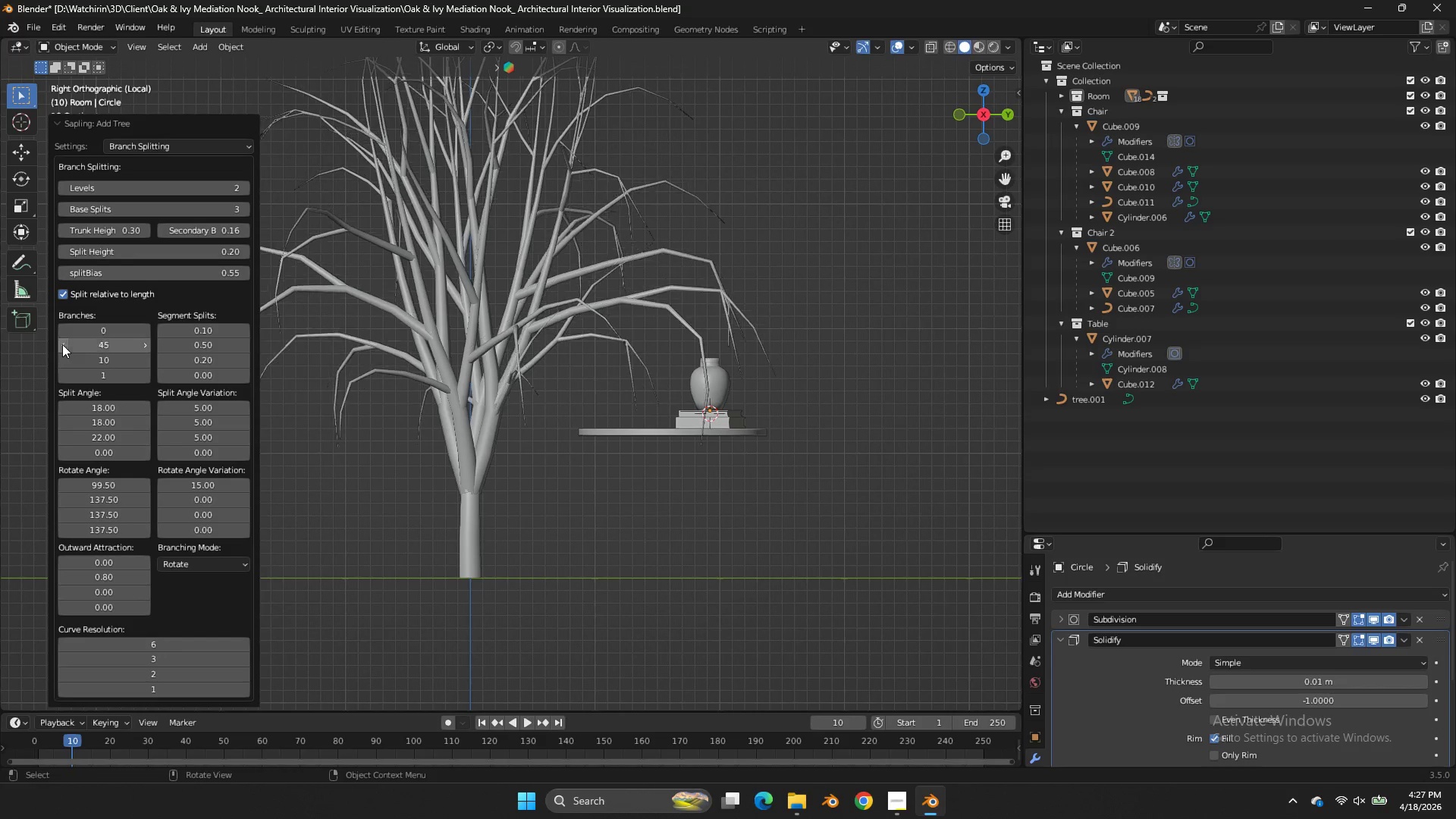 
triple_click([62, 344])
 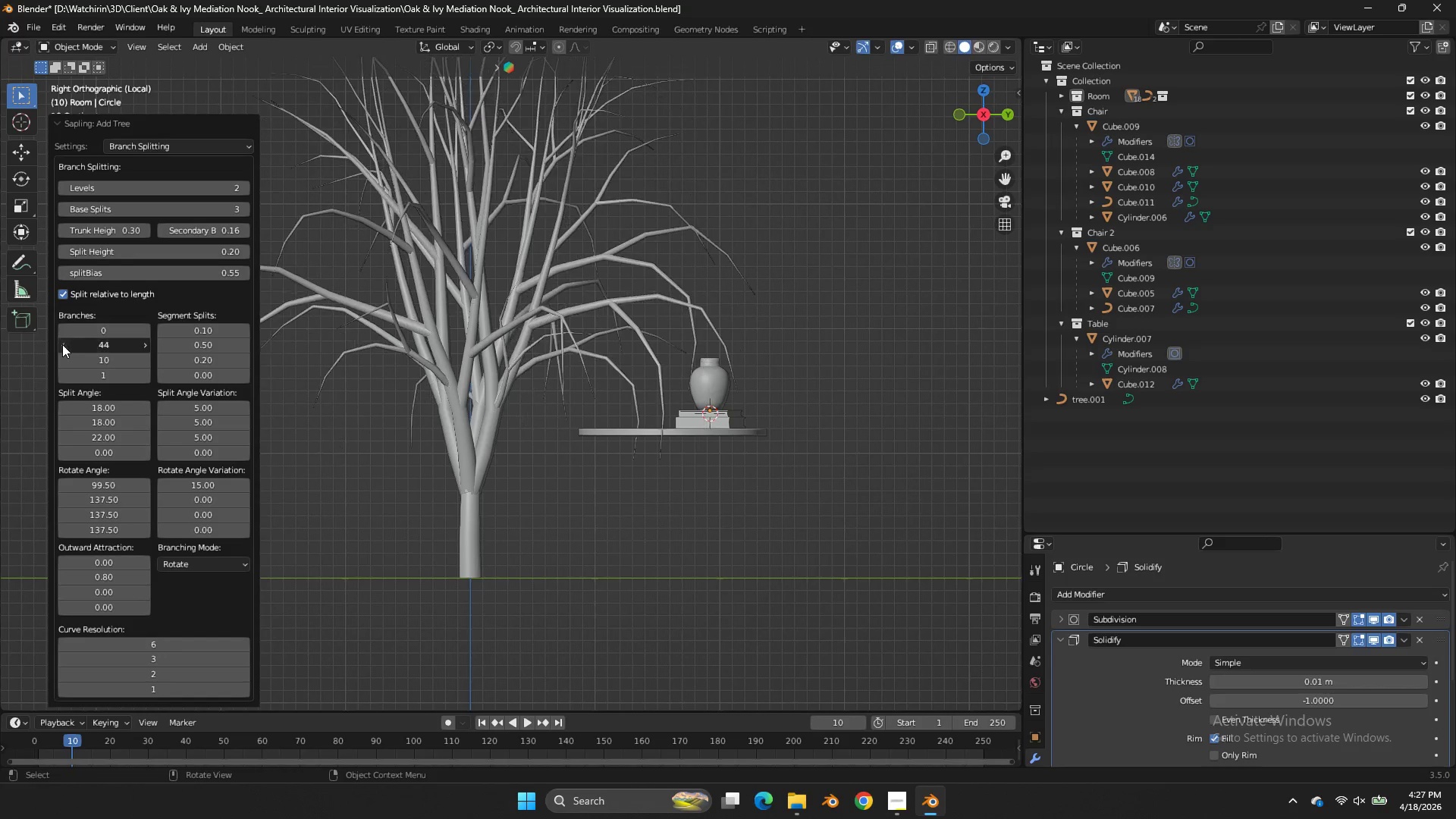 
triple_click([62, 344])
 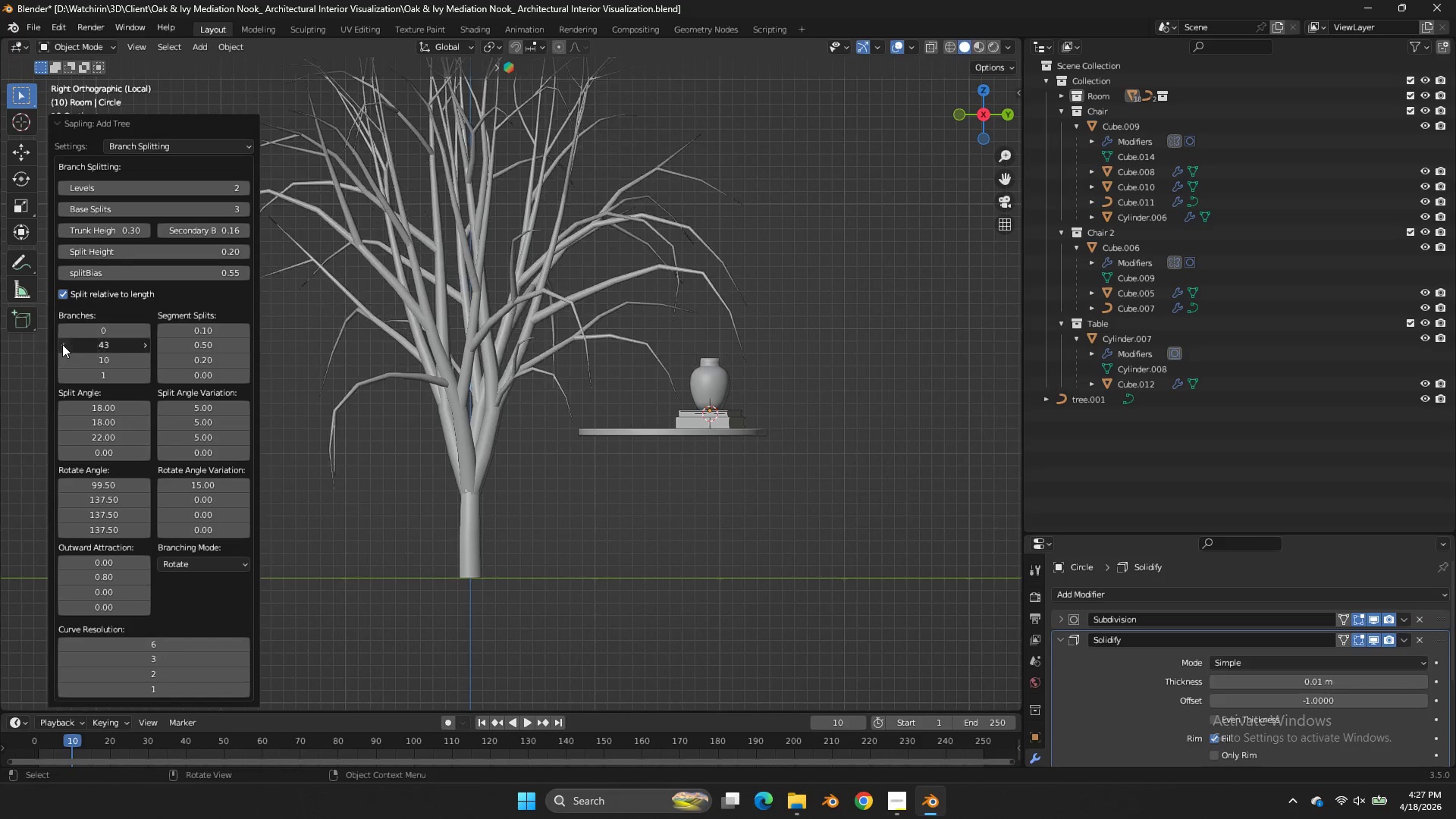 
triple_click([62, 344])
 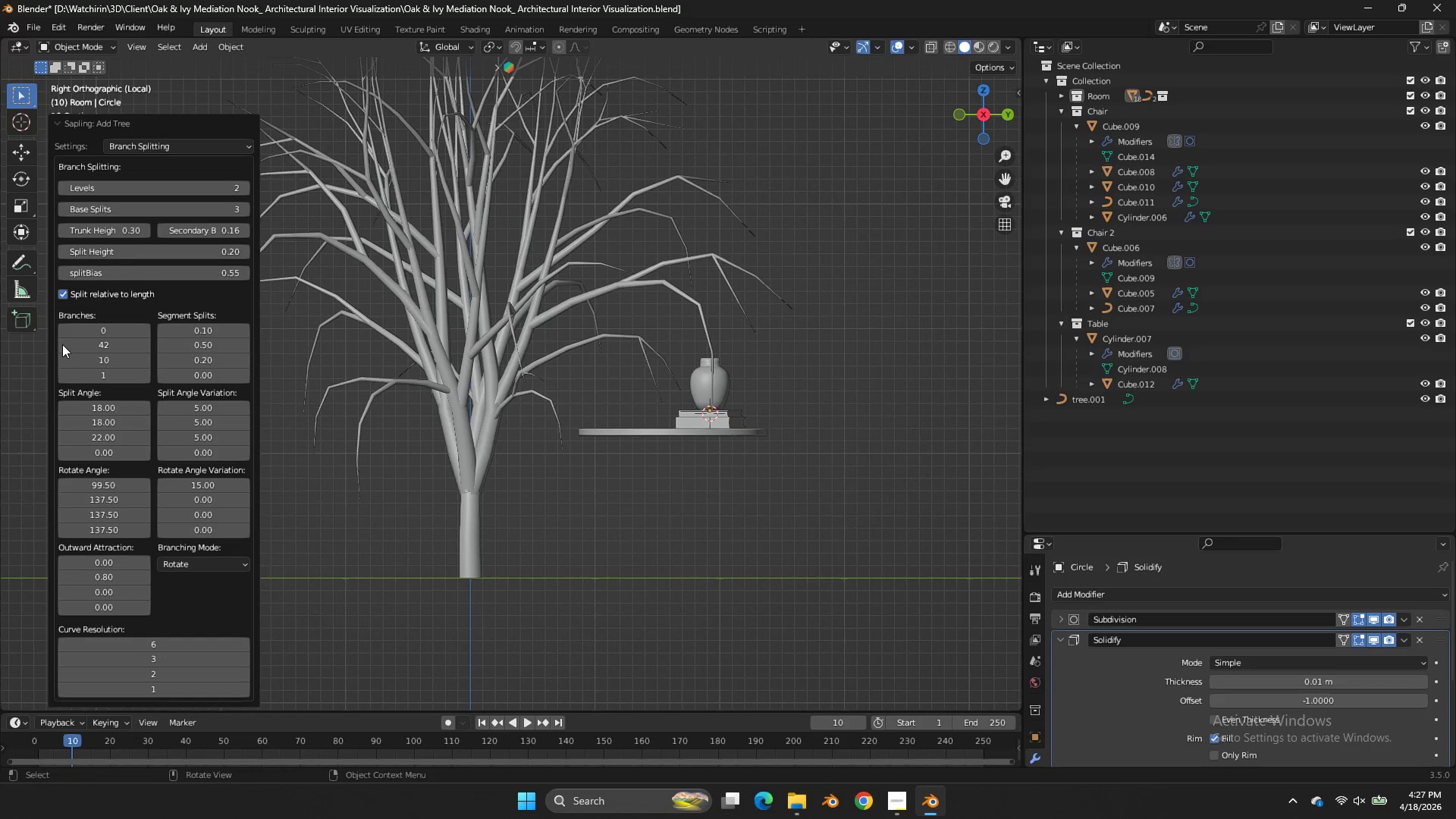 
triple_click([62, 344])
 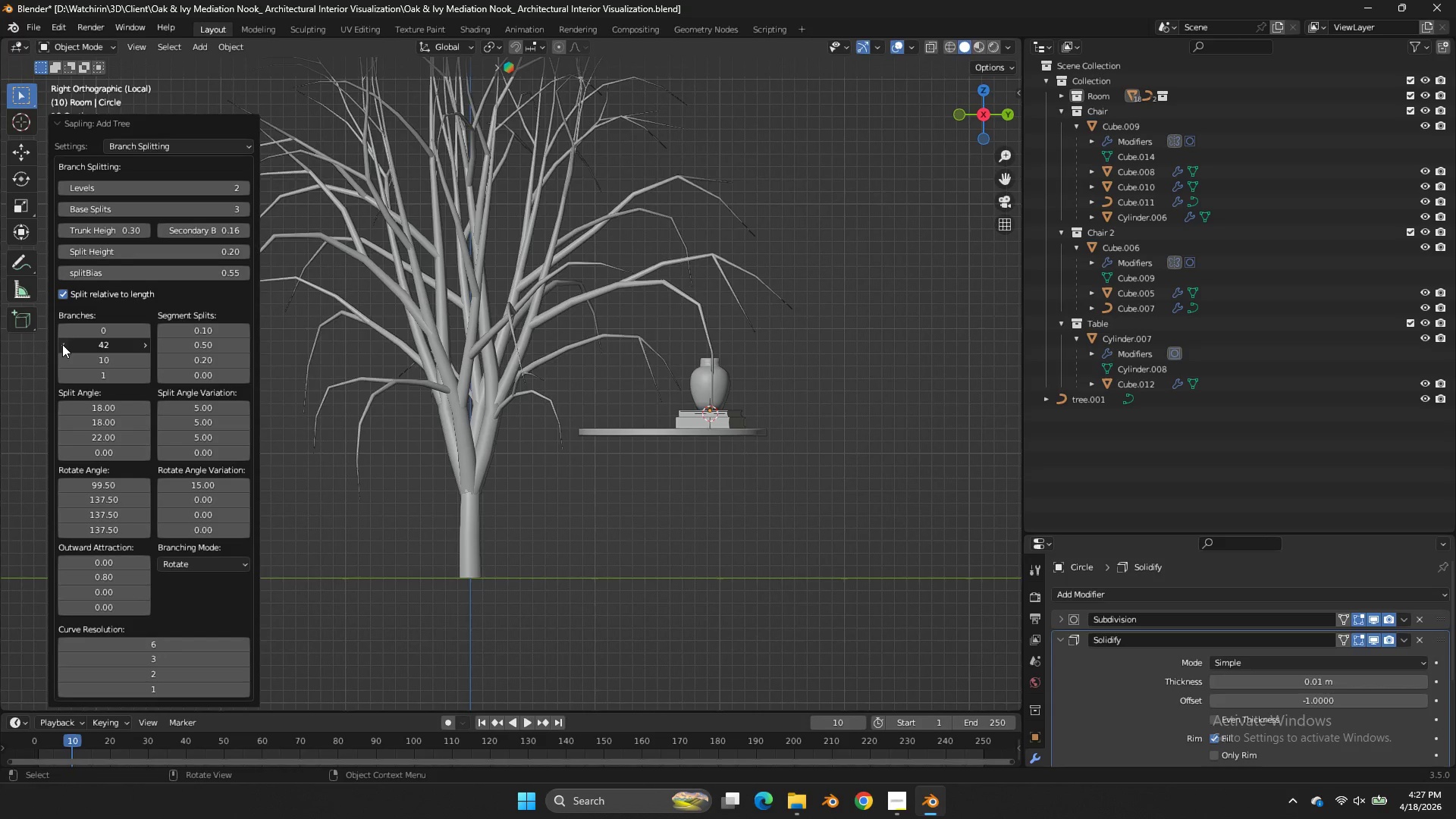 
triple_click([62, 344])
 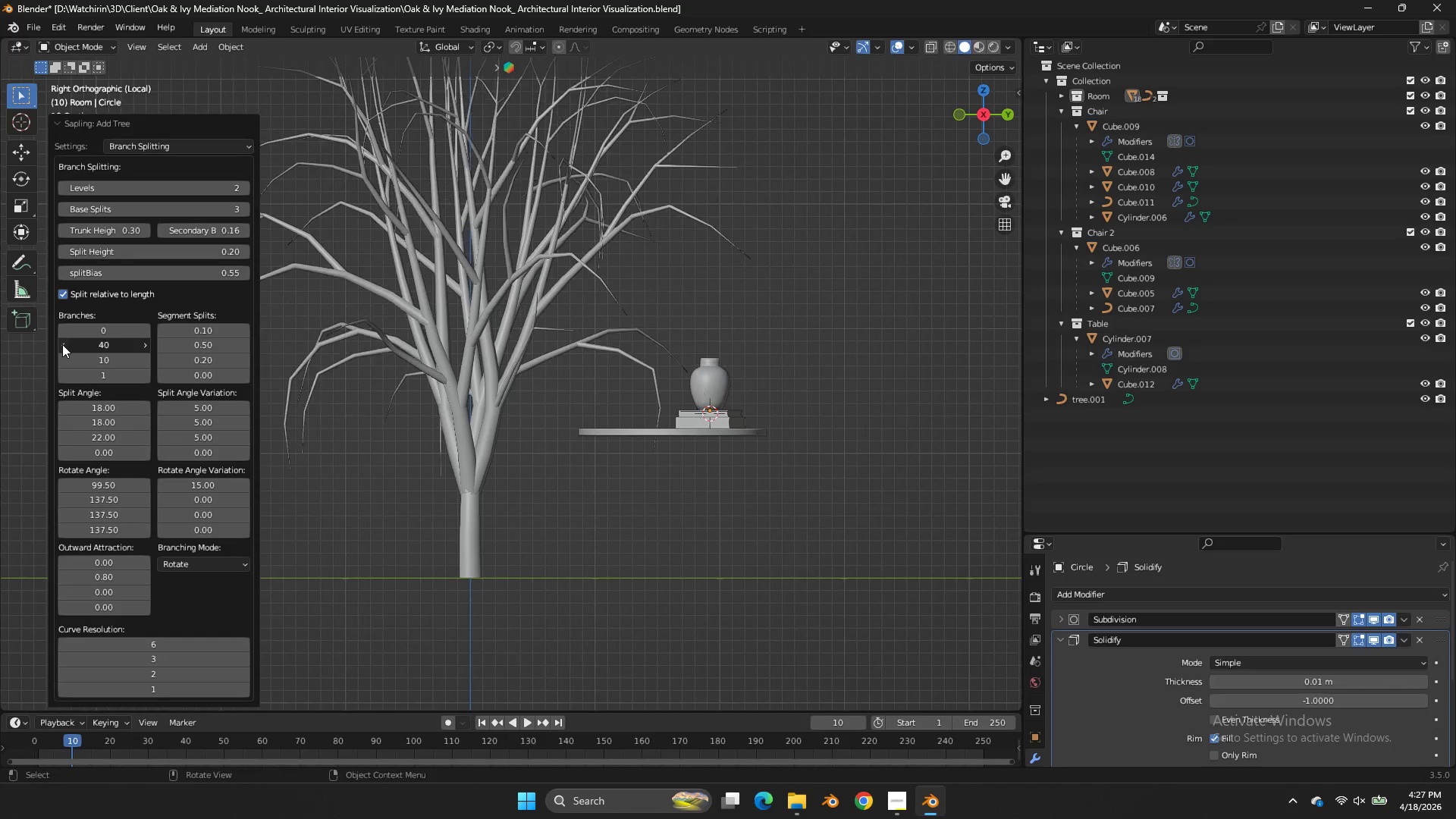 
triple_click([62, 344])
 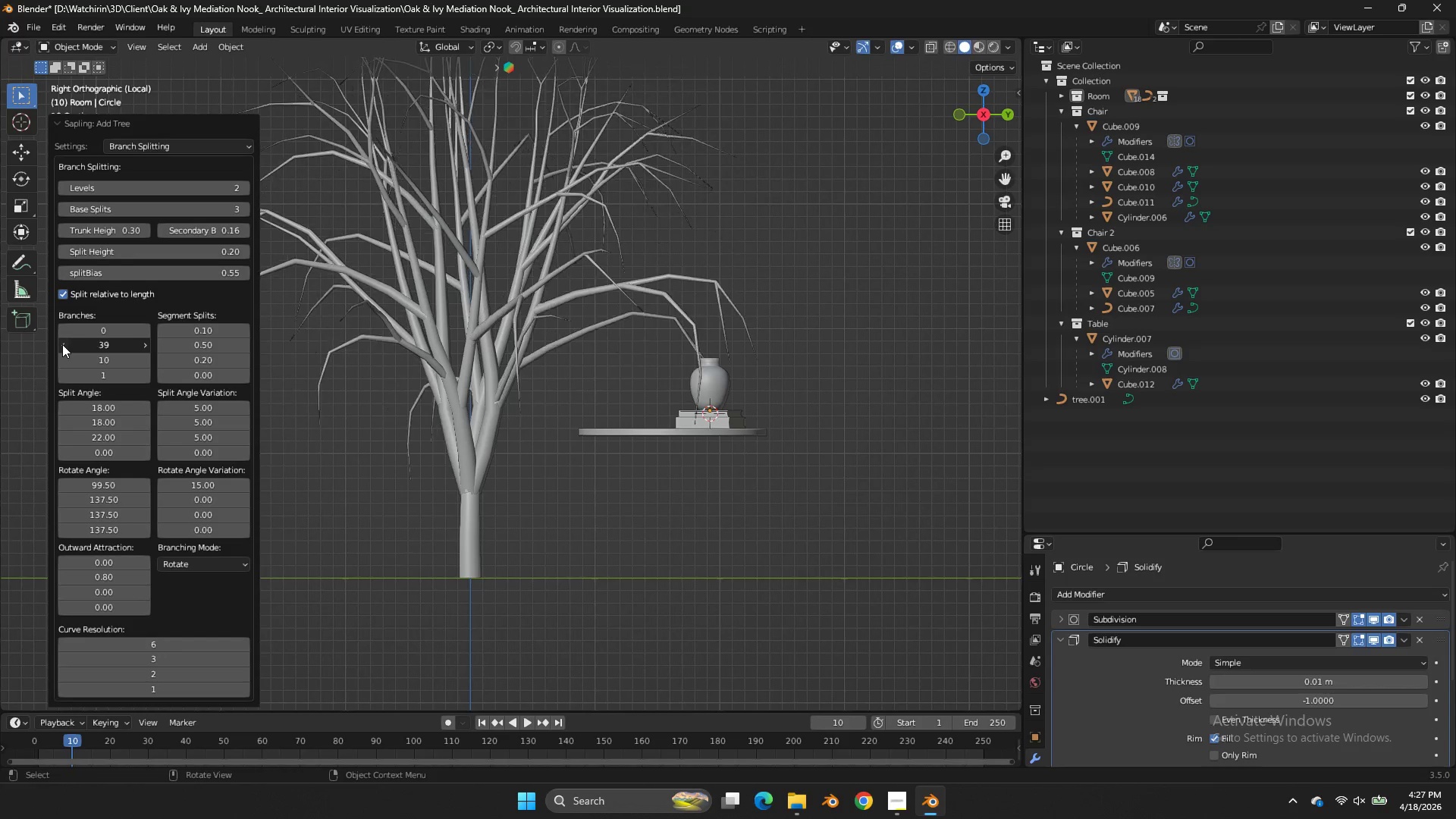 
triple_click([62, 344])
 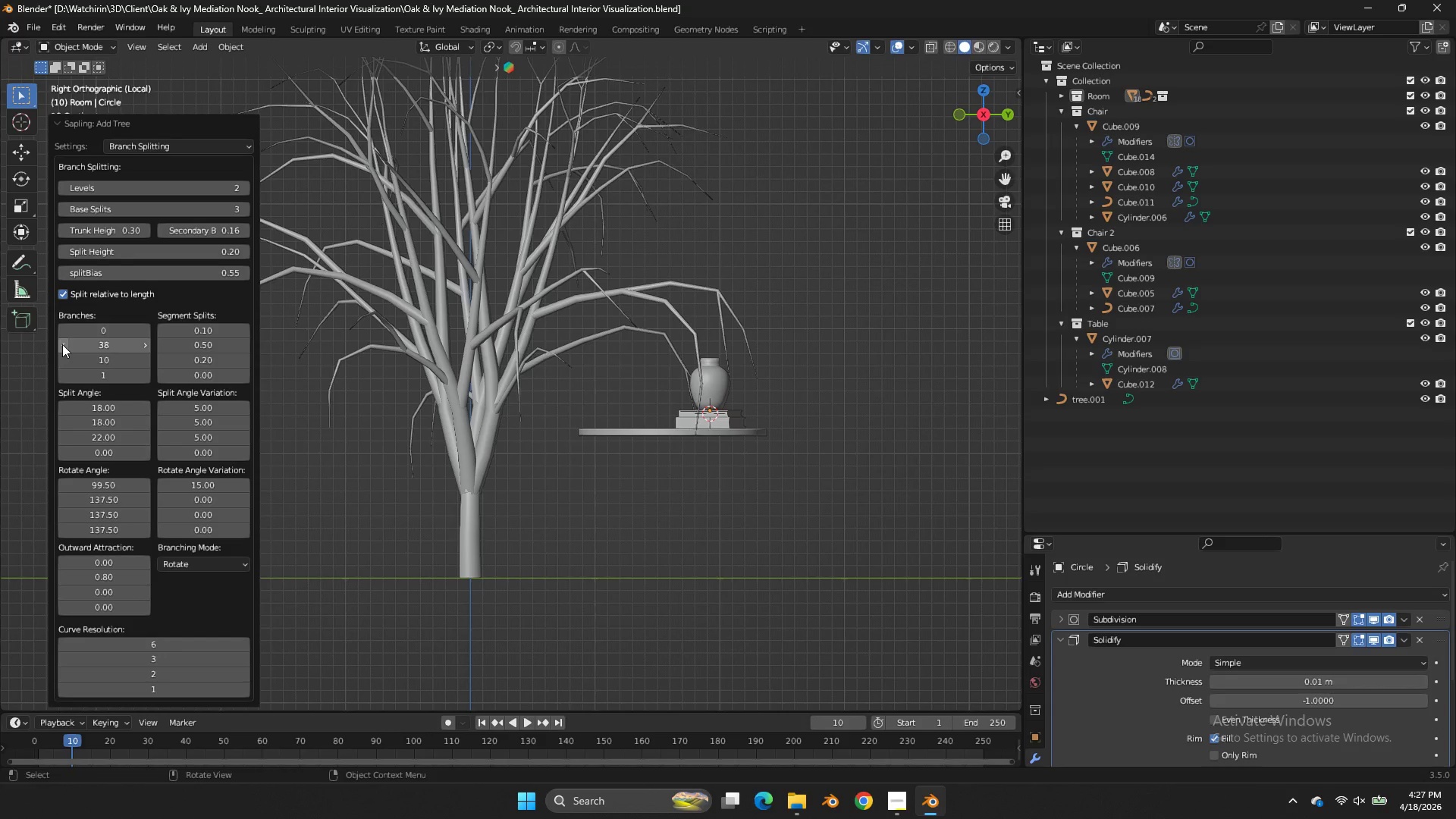 
triple_click([62, 344])
 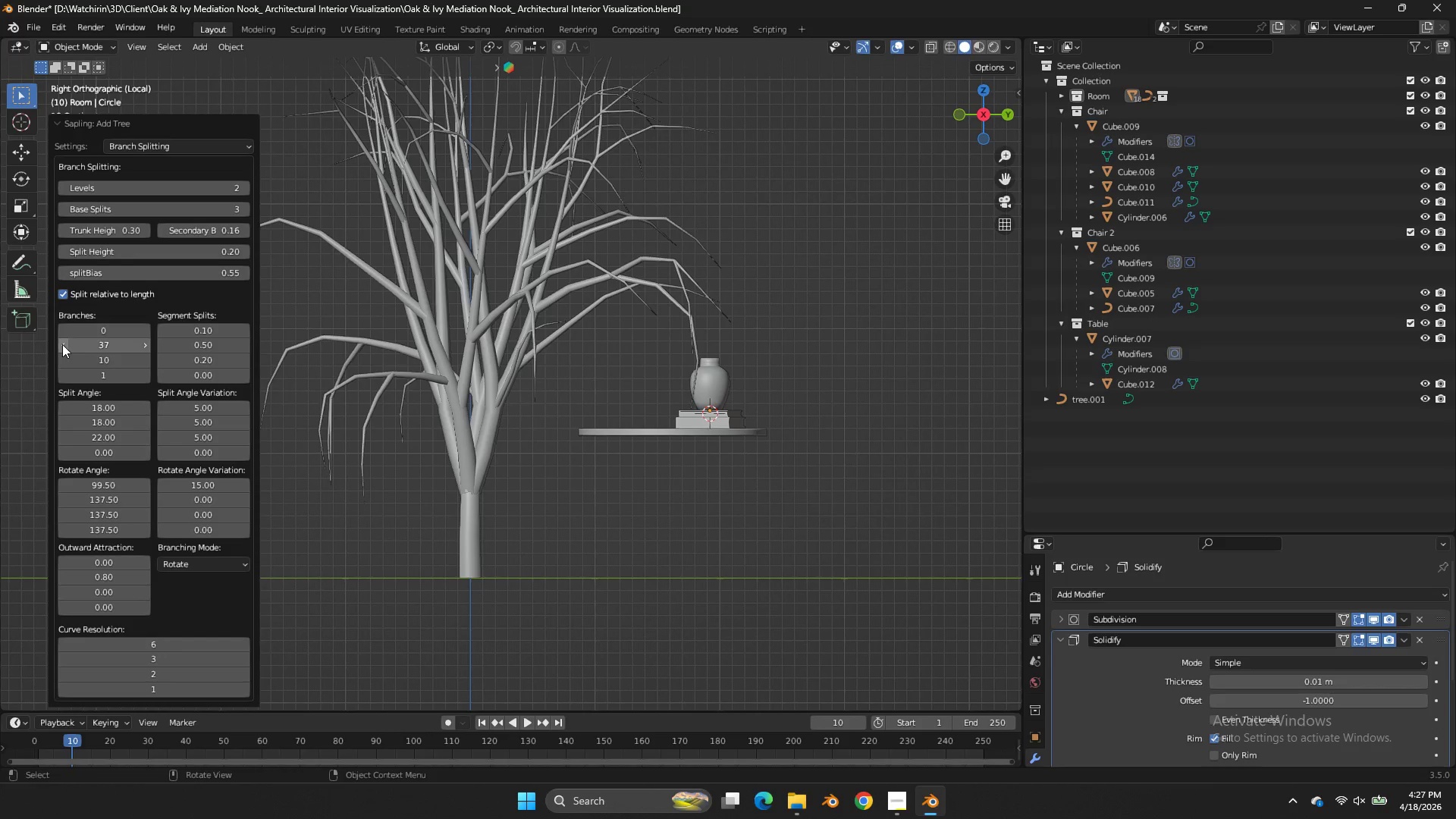 
triple_click([62, 344])
 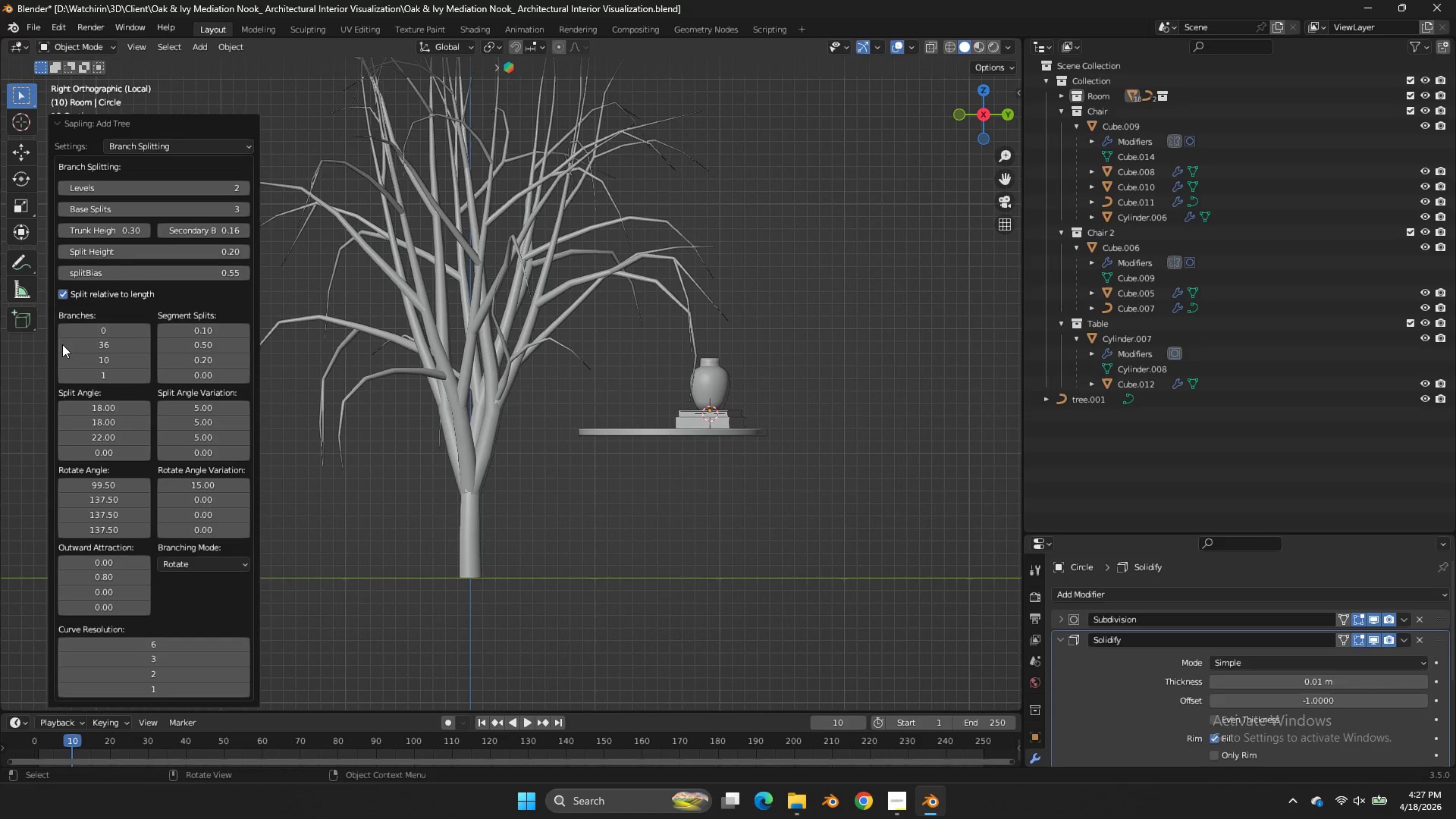 
triple_click([62, 344])
 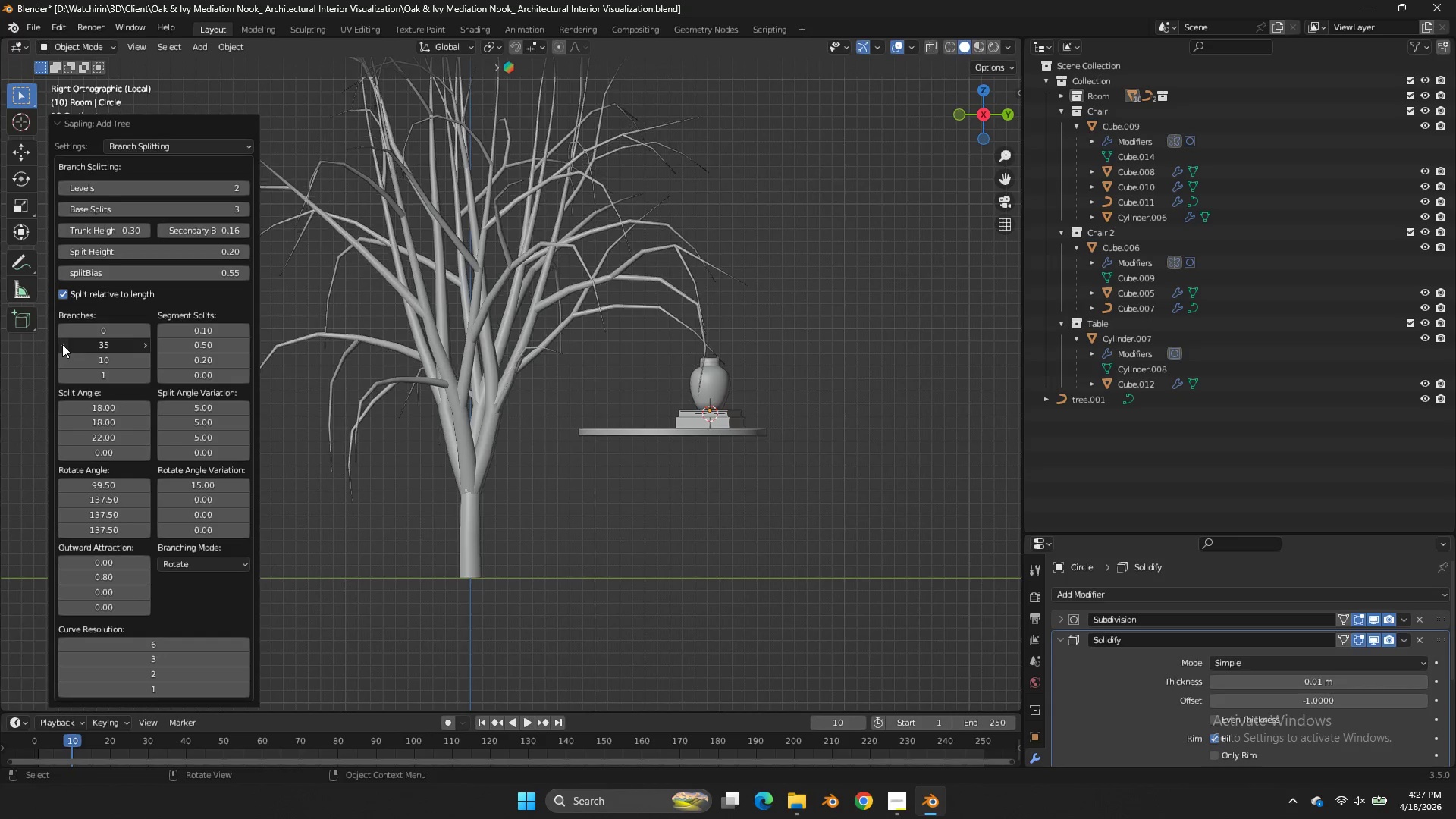 
triple_click([62, 344])
 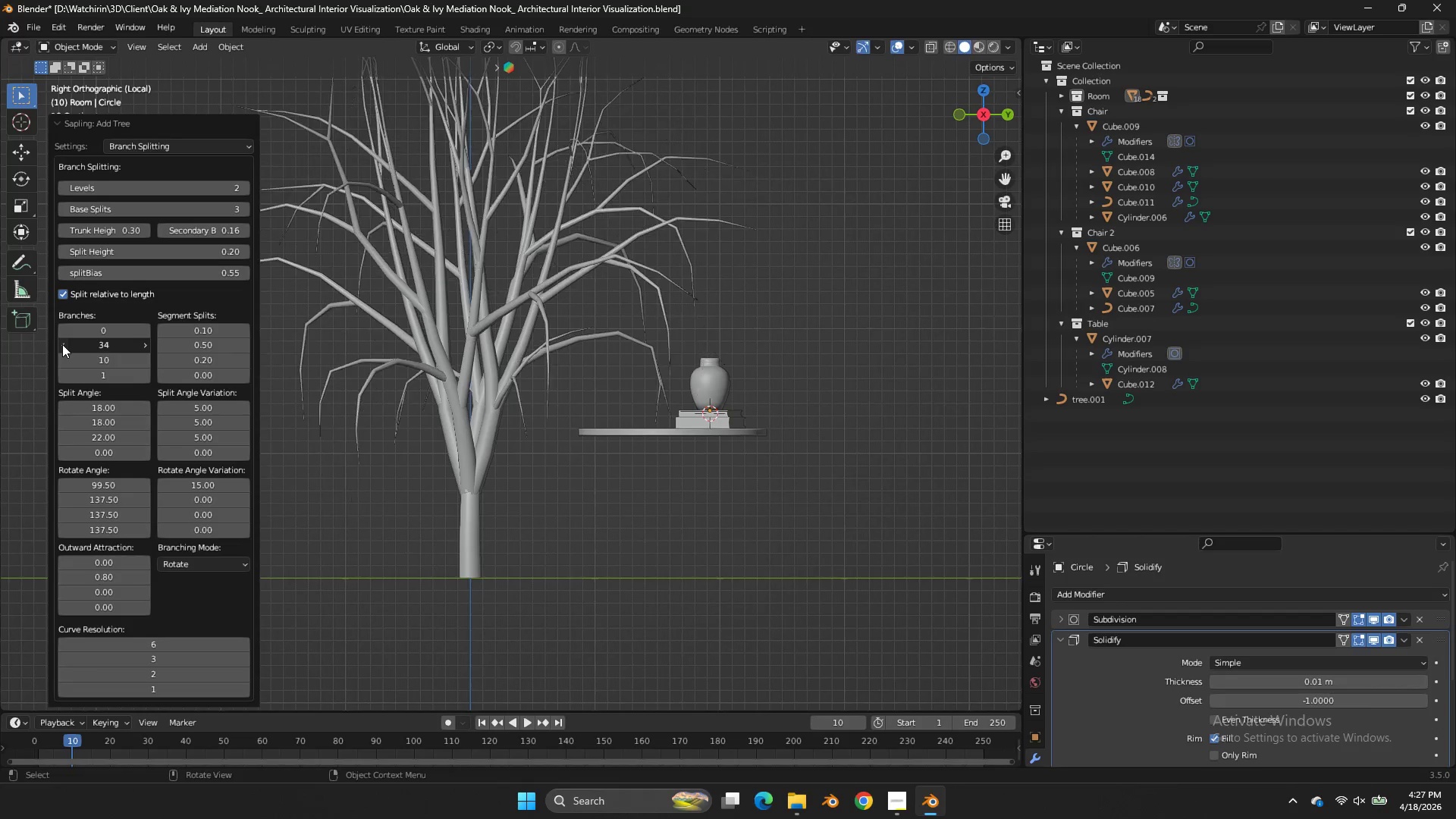 
triple_click([62, 344])
 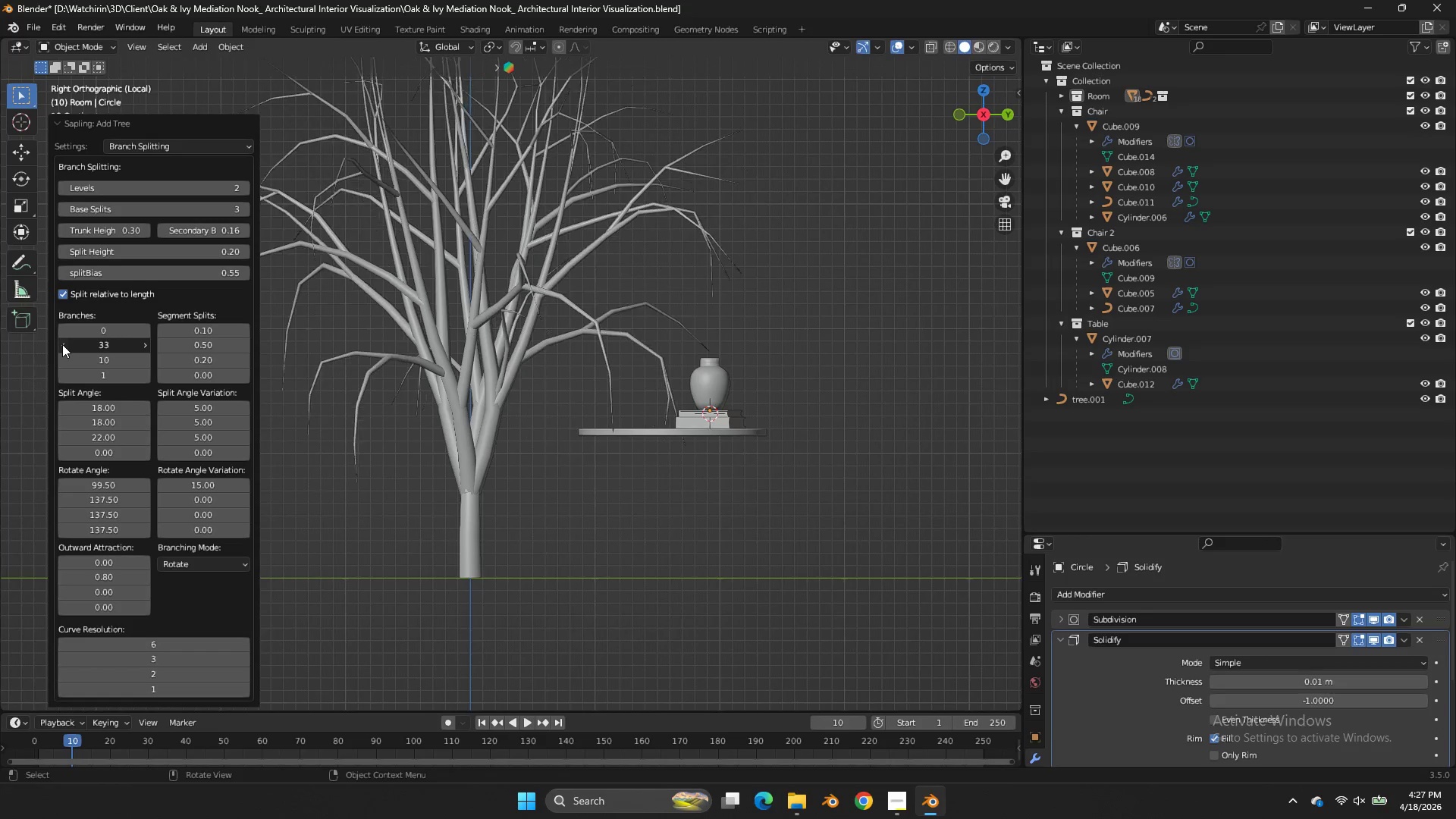 
triple_click([62, 344])
 